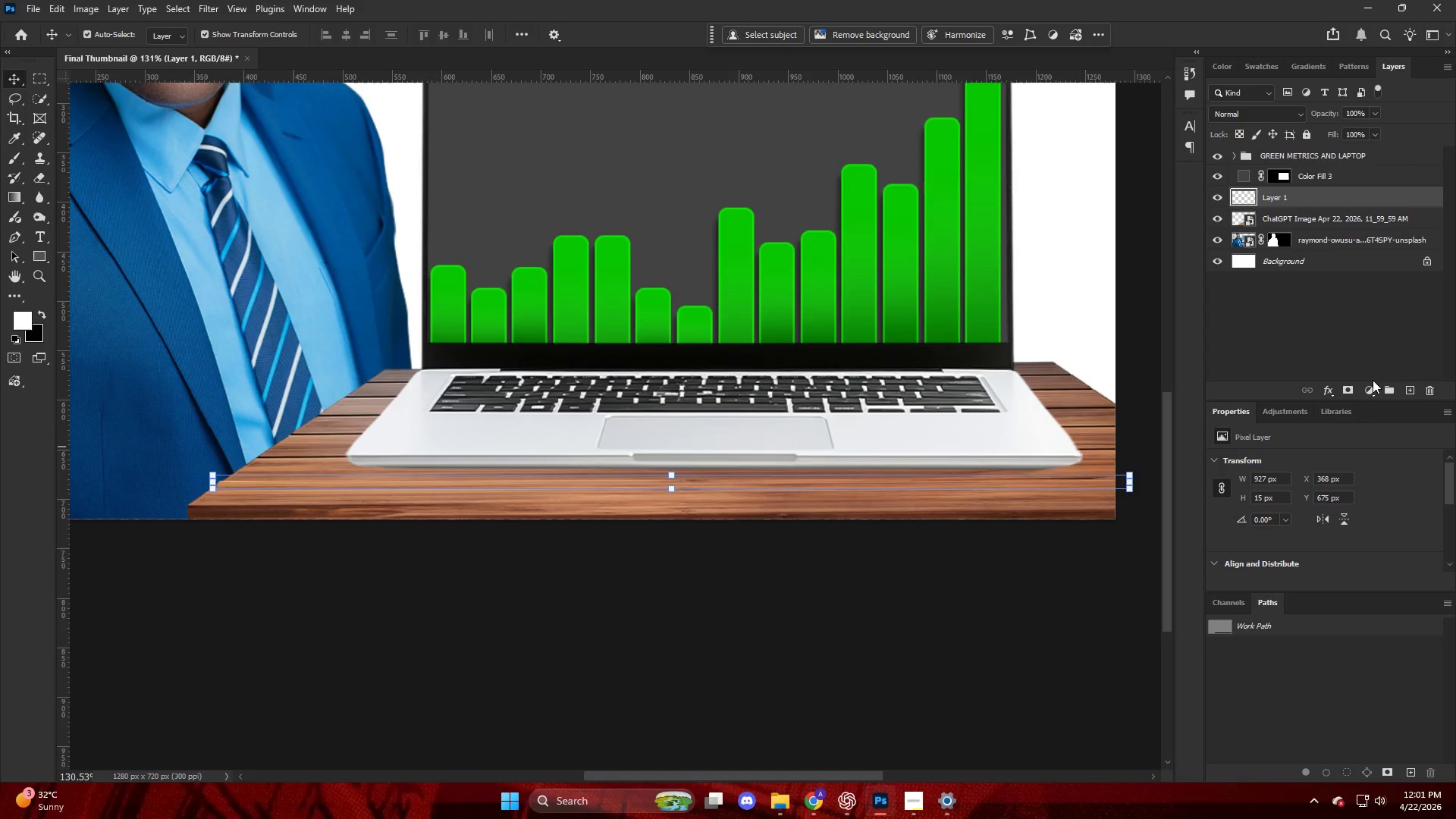 
scroll: coordinate [655, 498], scroll_direction: down, amount: 3.0
 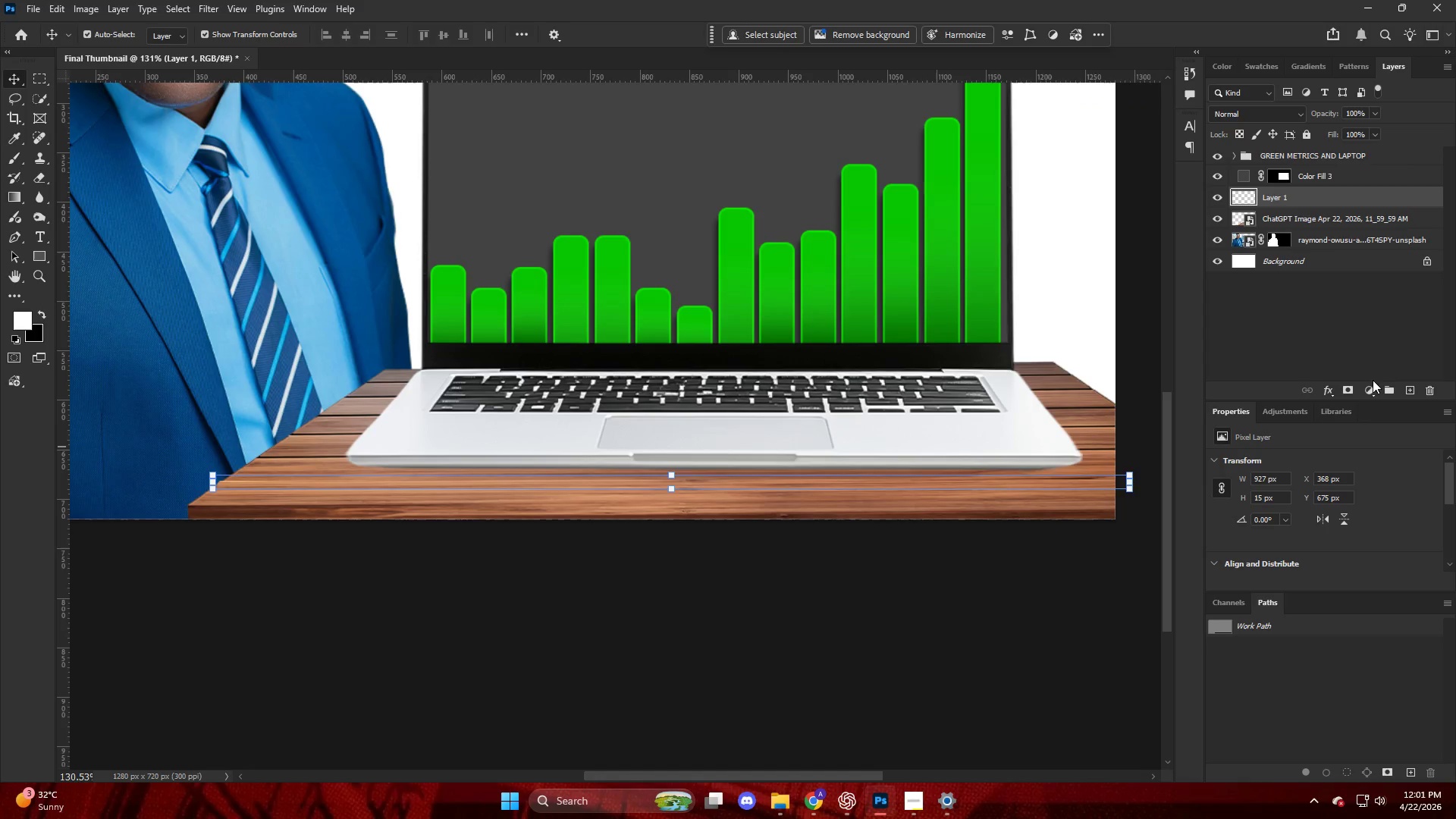 
left_click([1336, 328])
 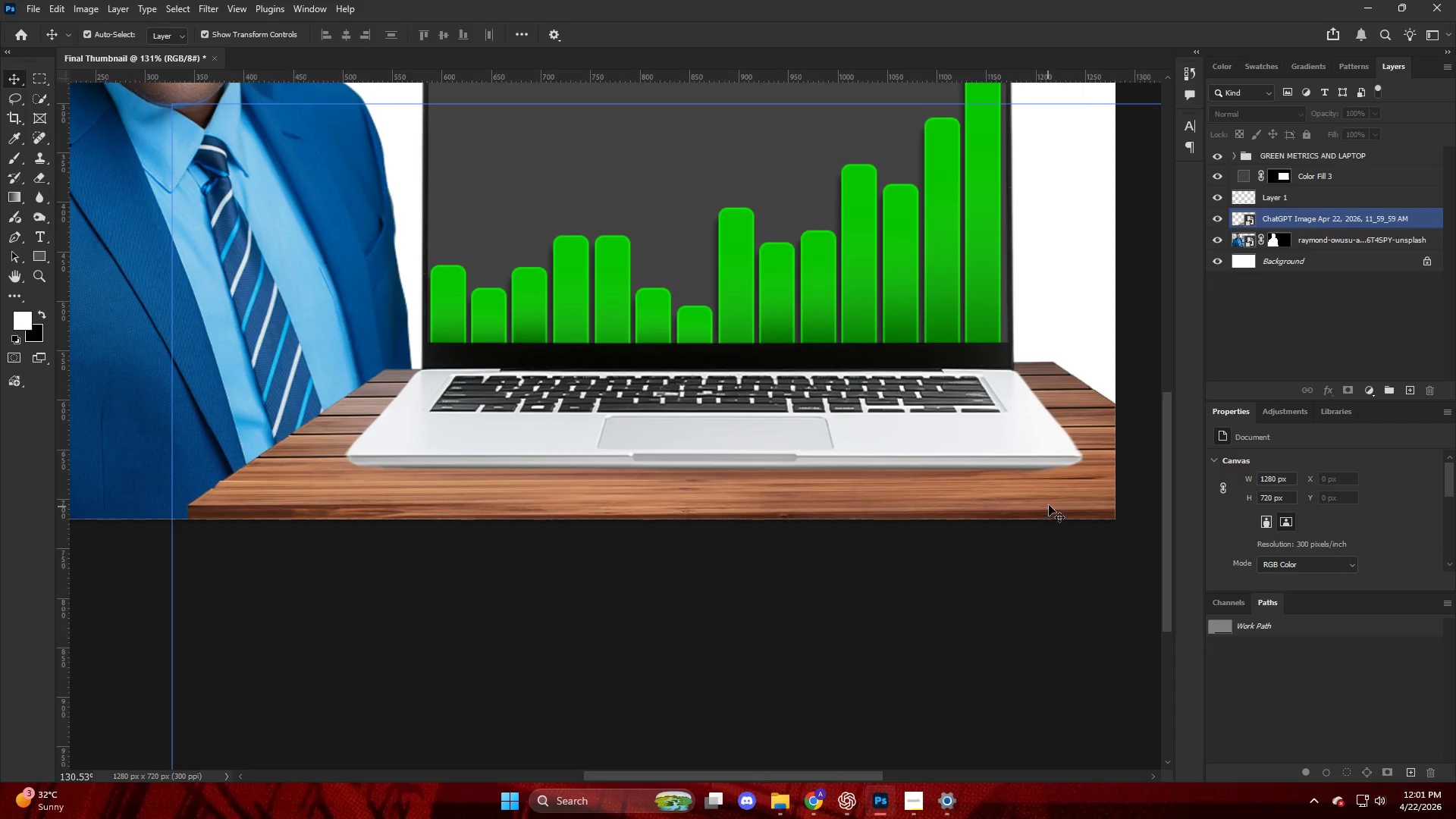 
key(Control+T)
 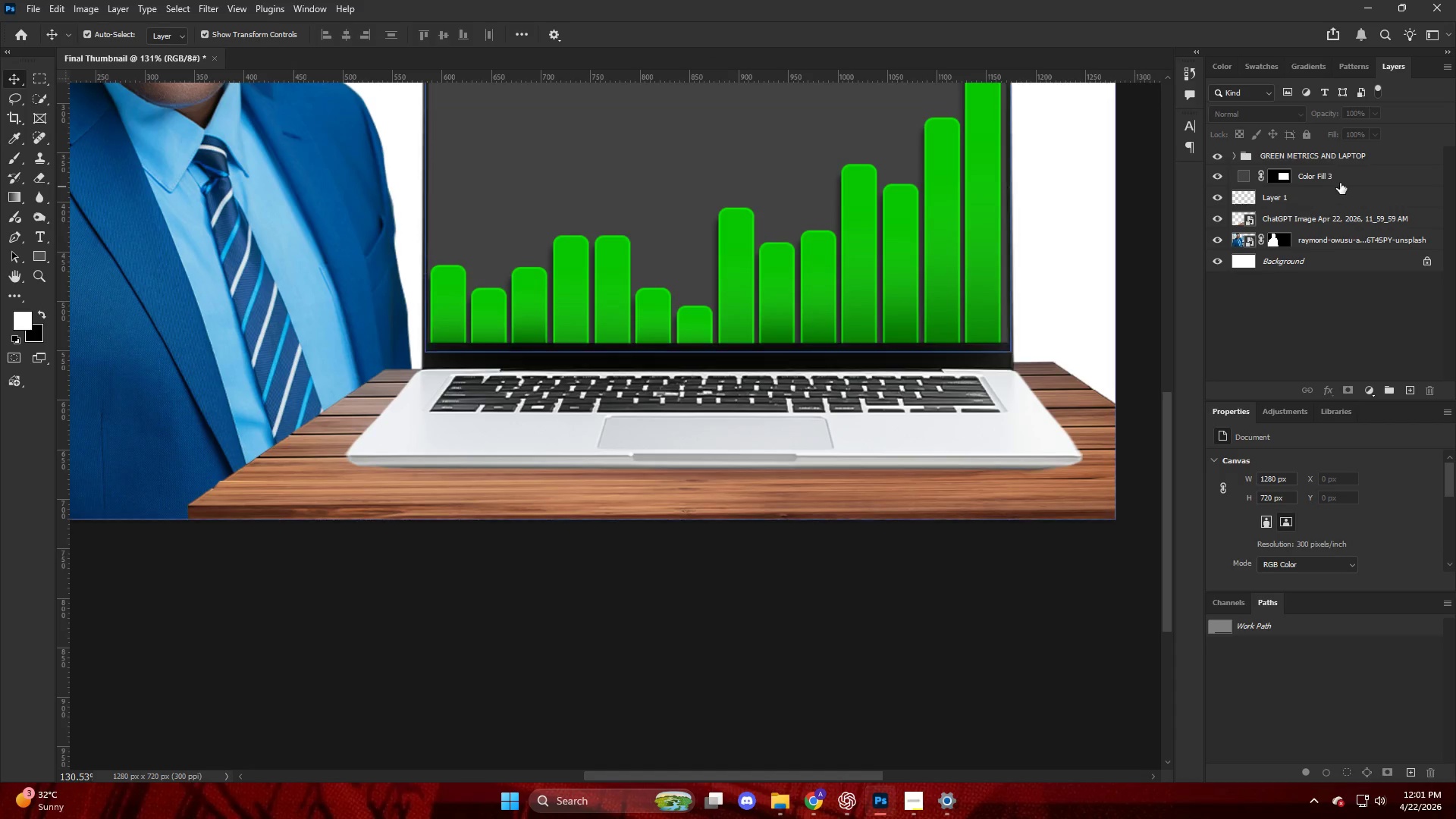 
left_click([1314, 209])
 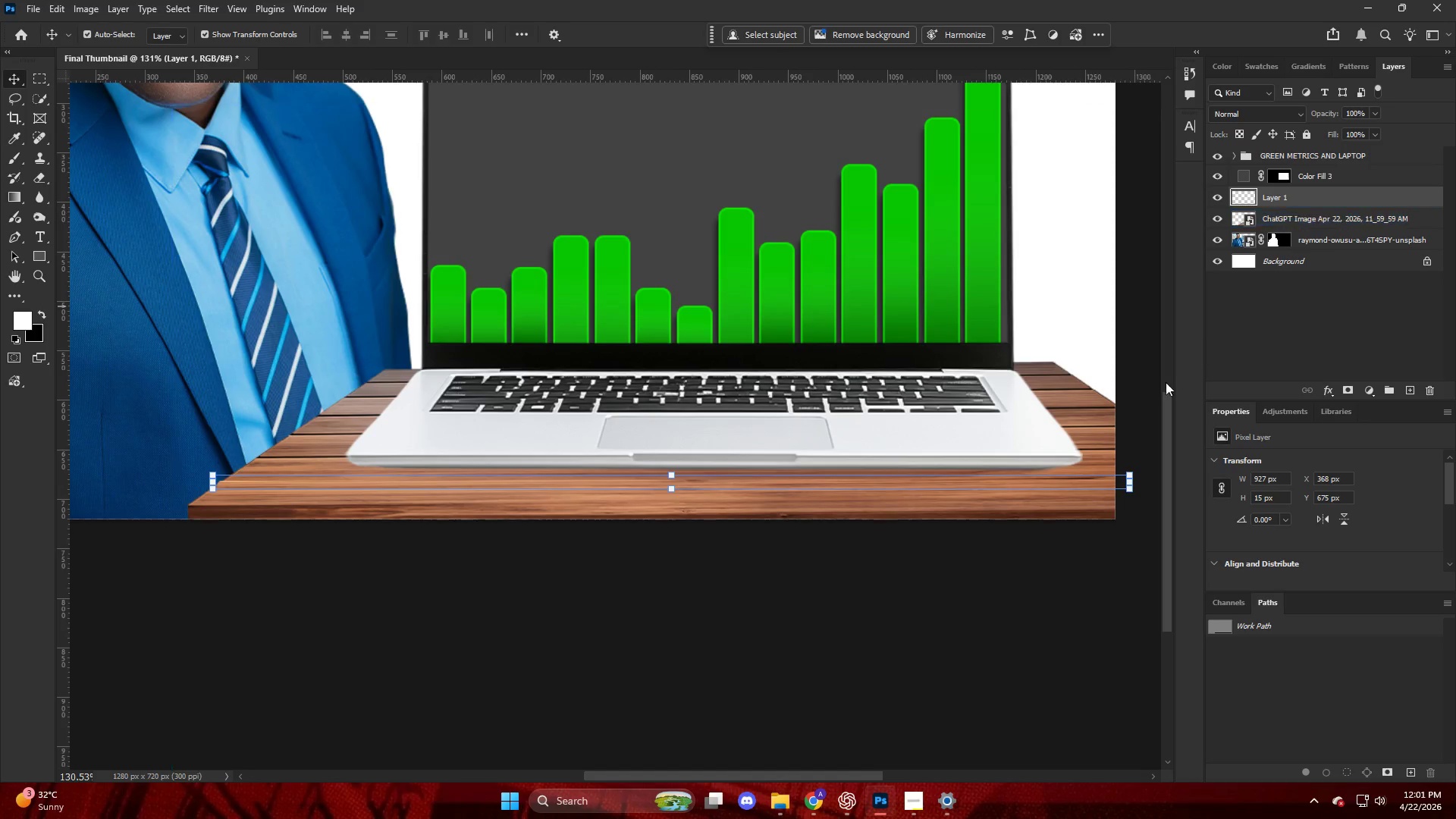 
hold_key(key=AltLeft, duration=0.44)
 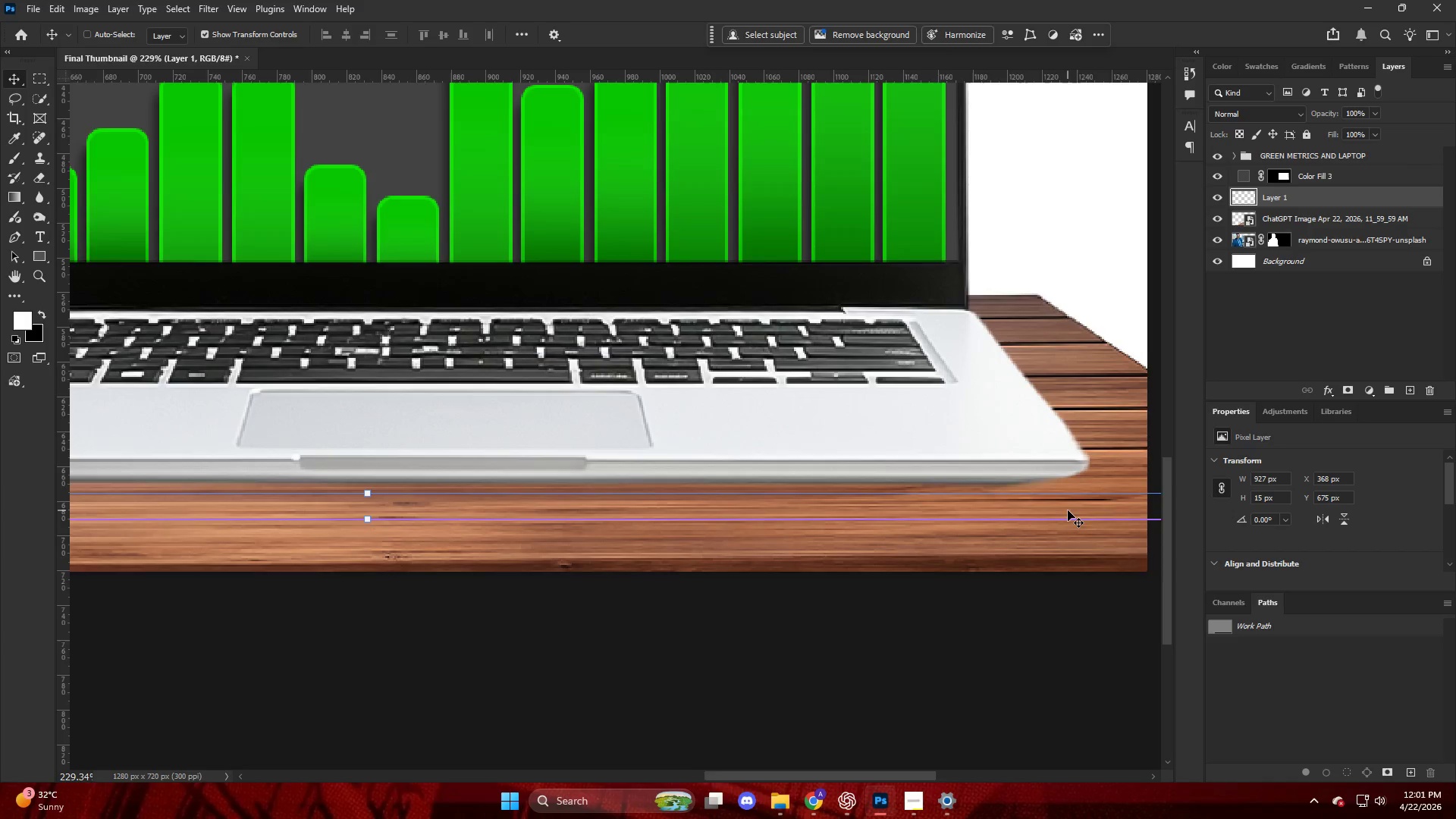 
hold_key(key=ControlLeft, duration=0.69)
 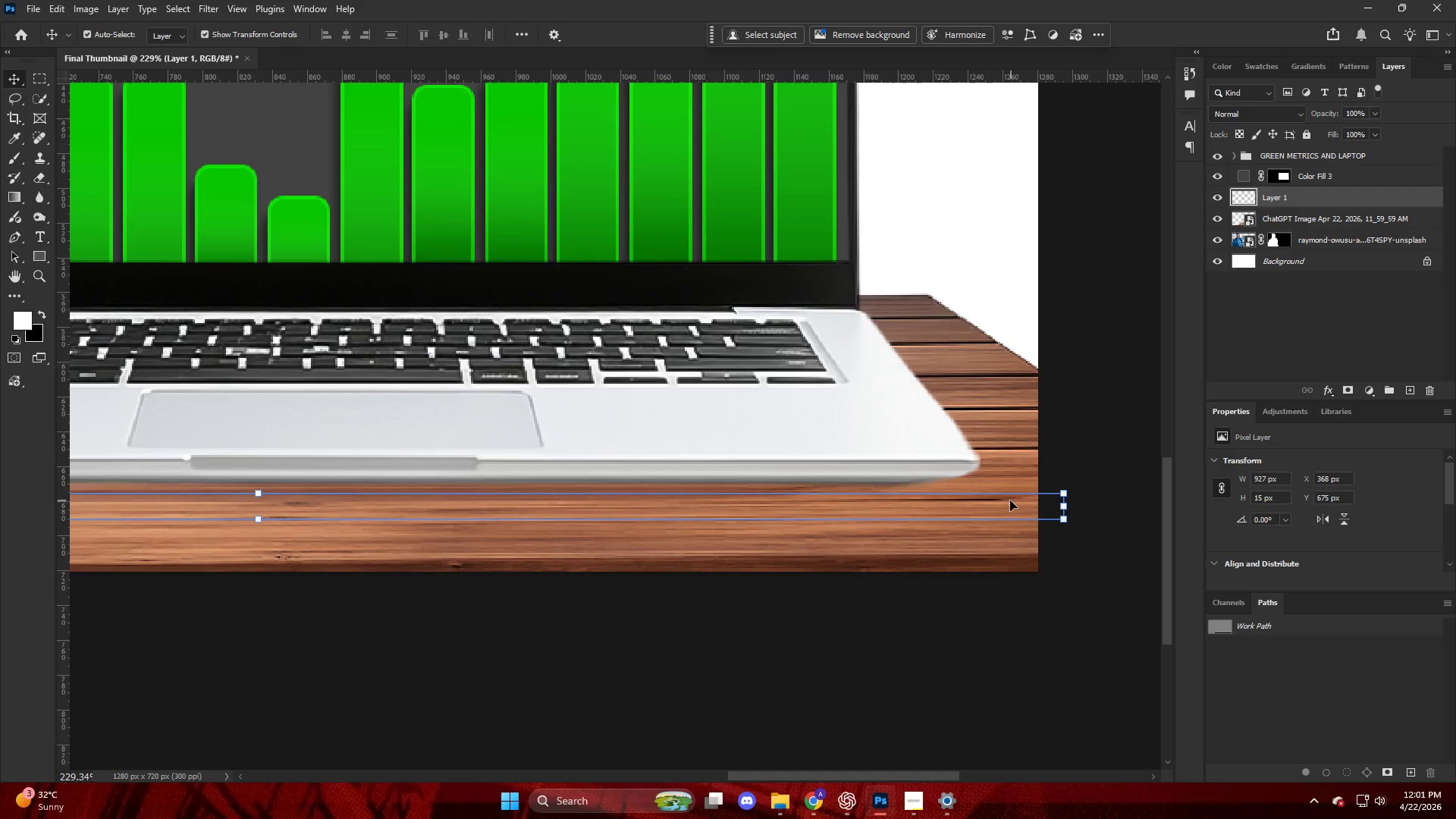 
right_click([1010, 500])
 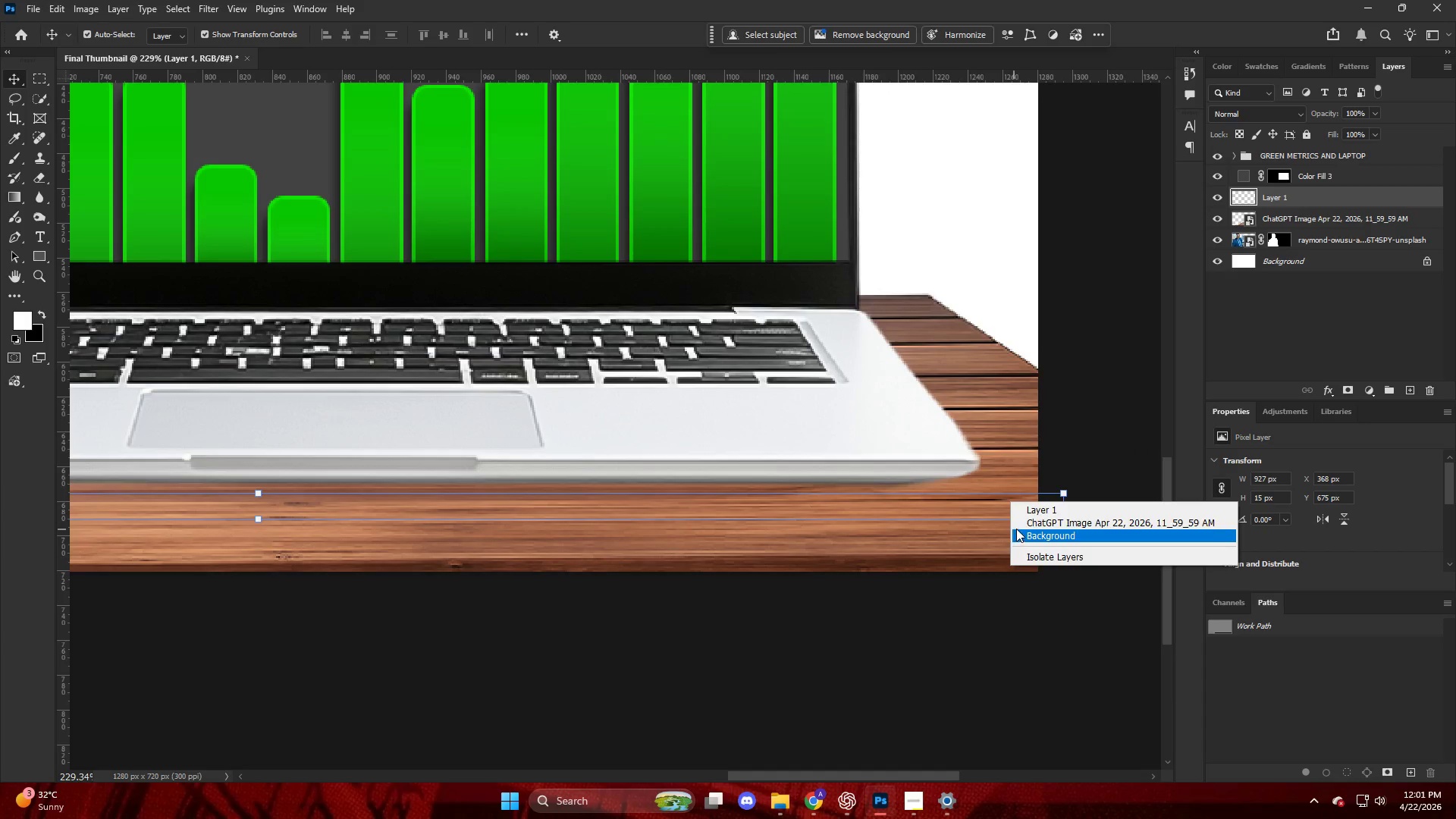 
scroll: coordinate [1064, 510], scroll_direction: down, amount: 7.0
 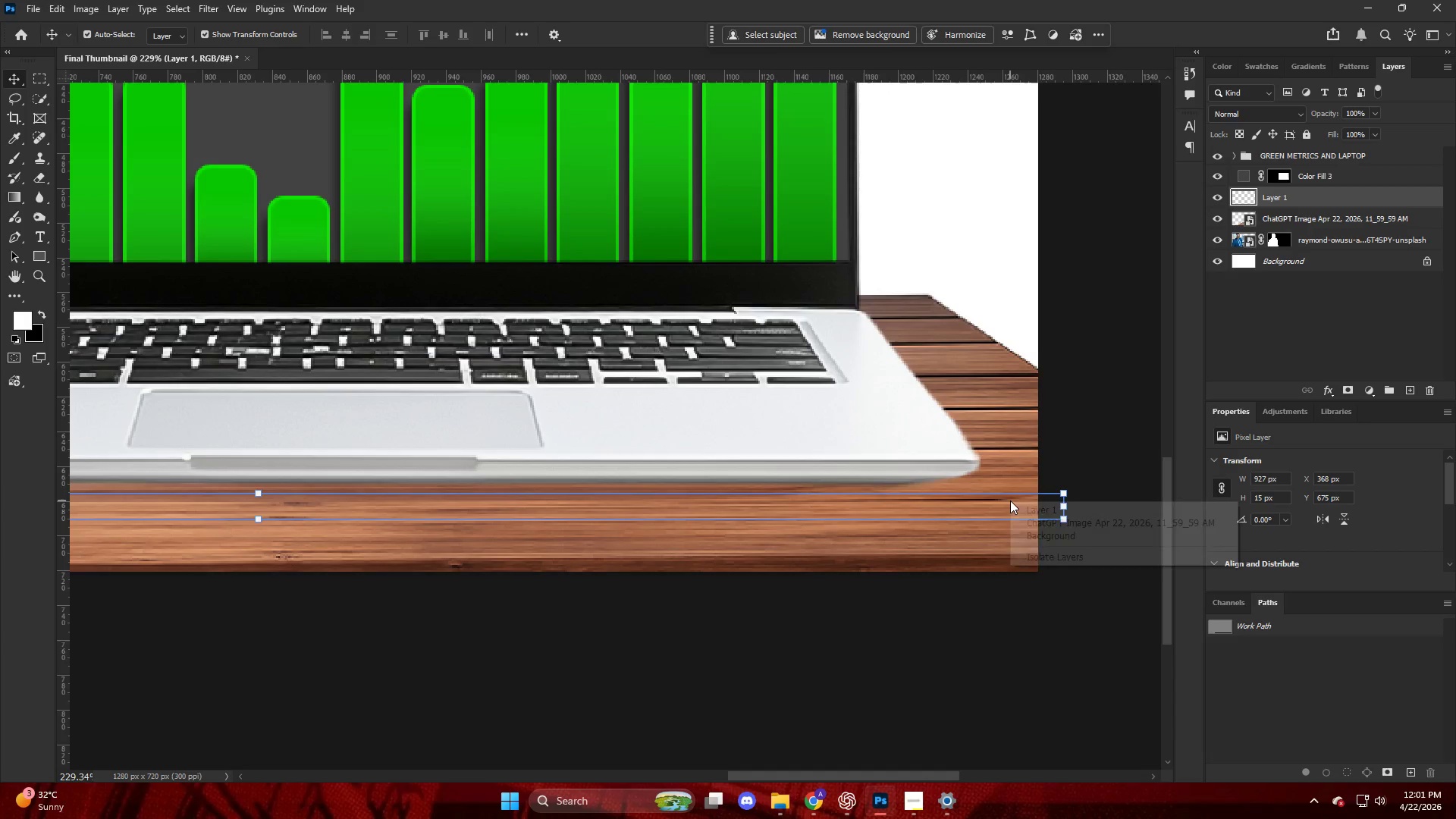 
left_click([994, 508])
 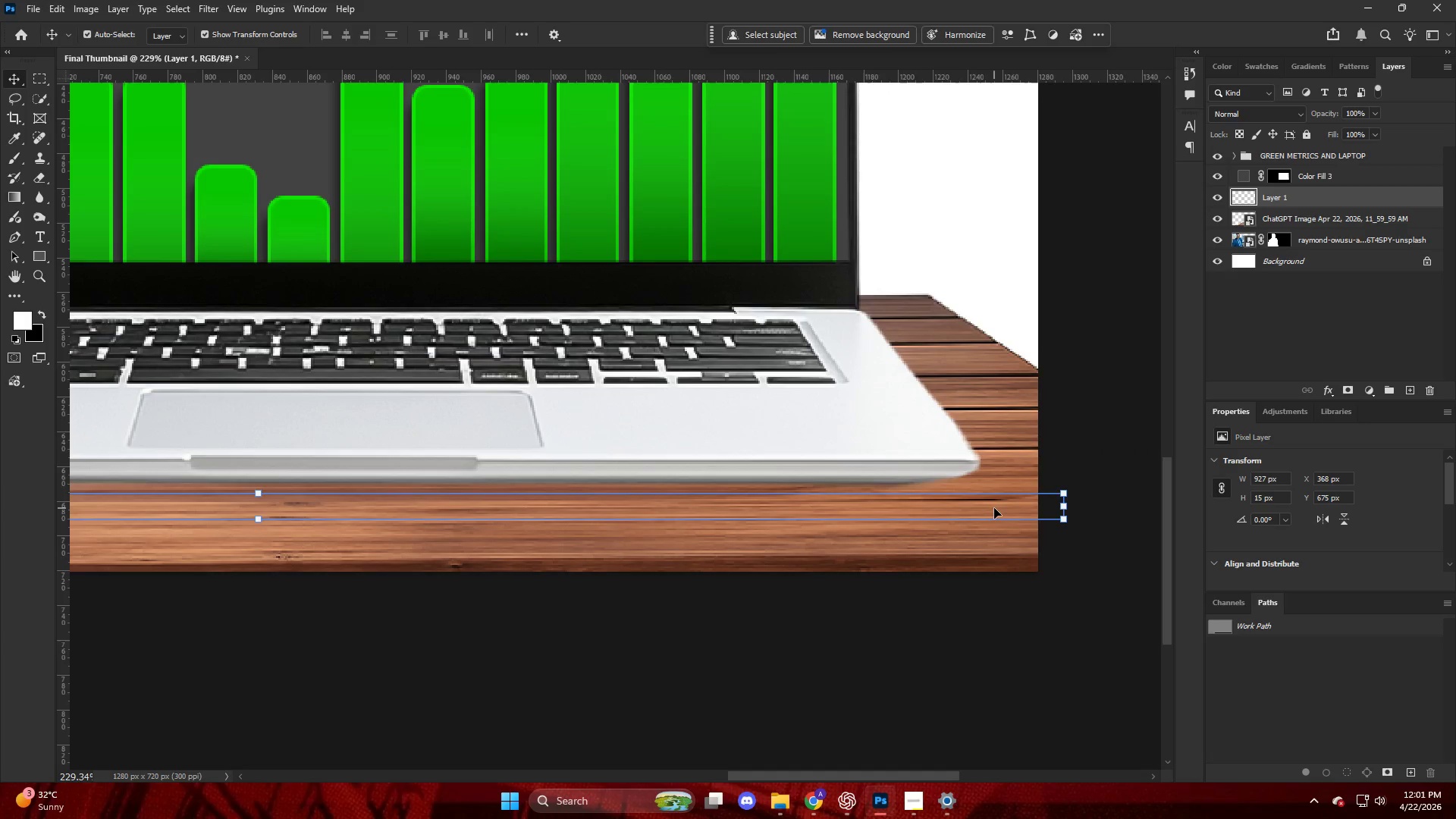 
key(Control+T)
 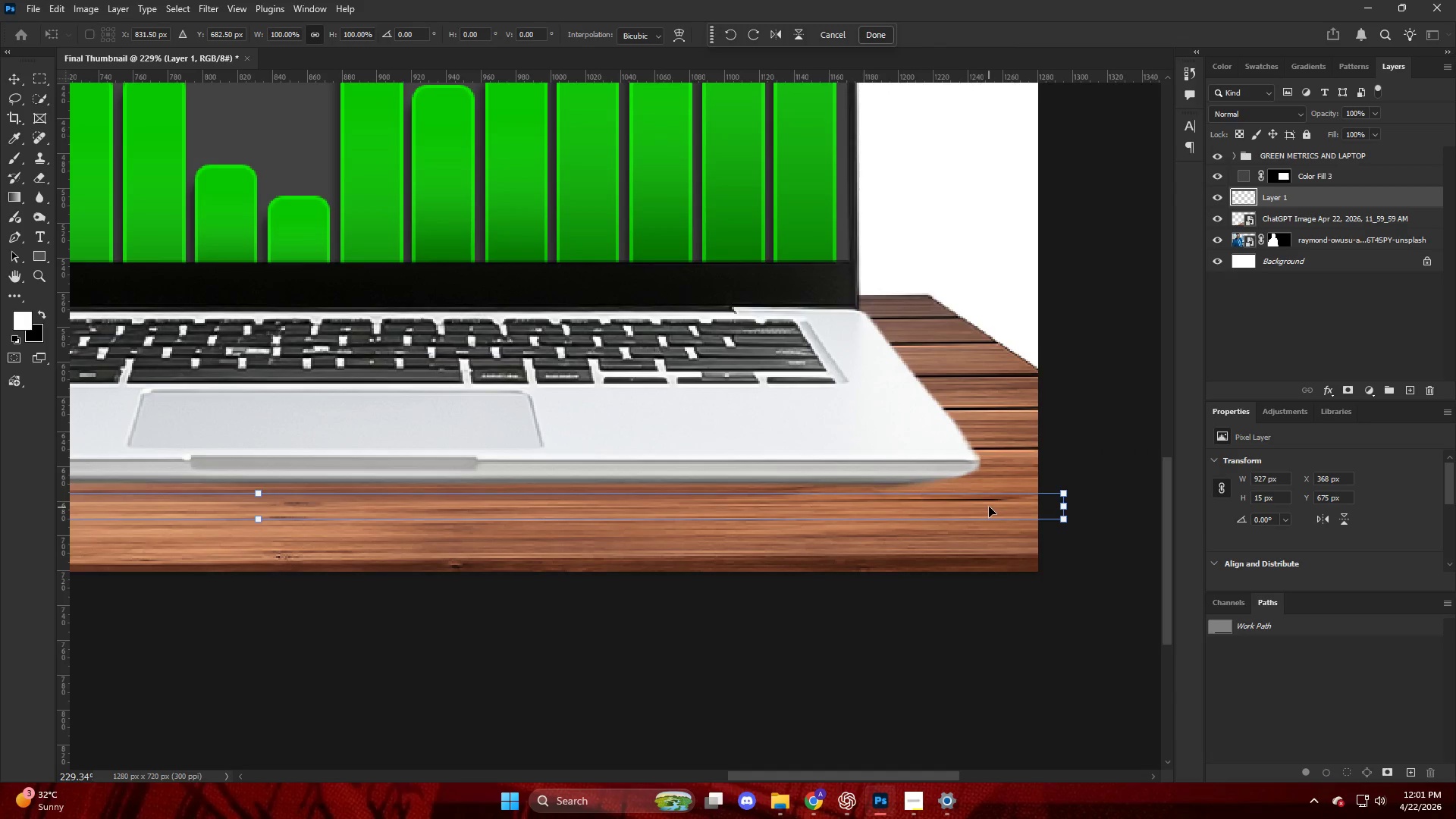 
right_click([988, 507])
 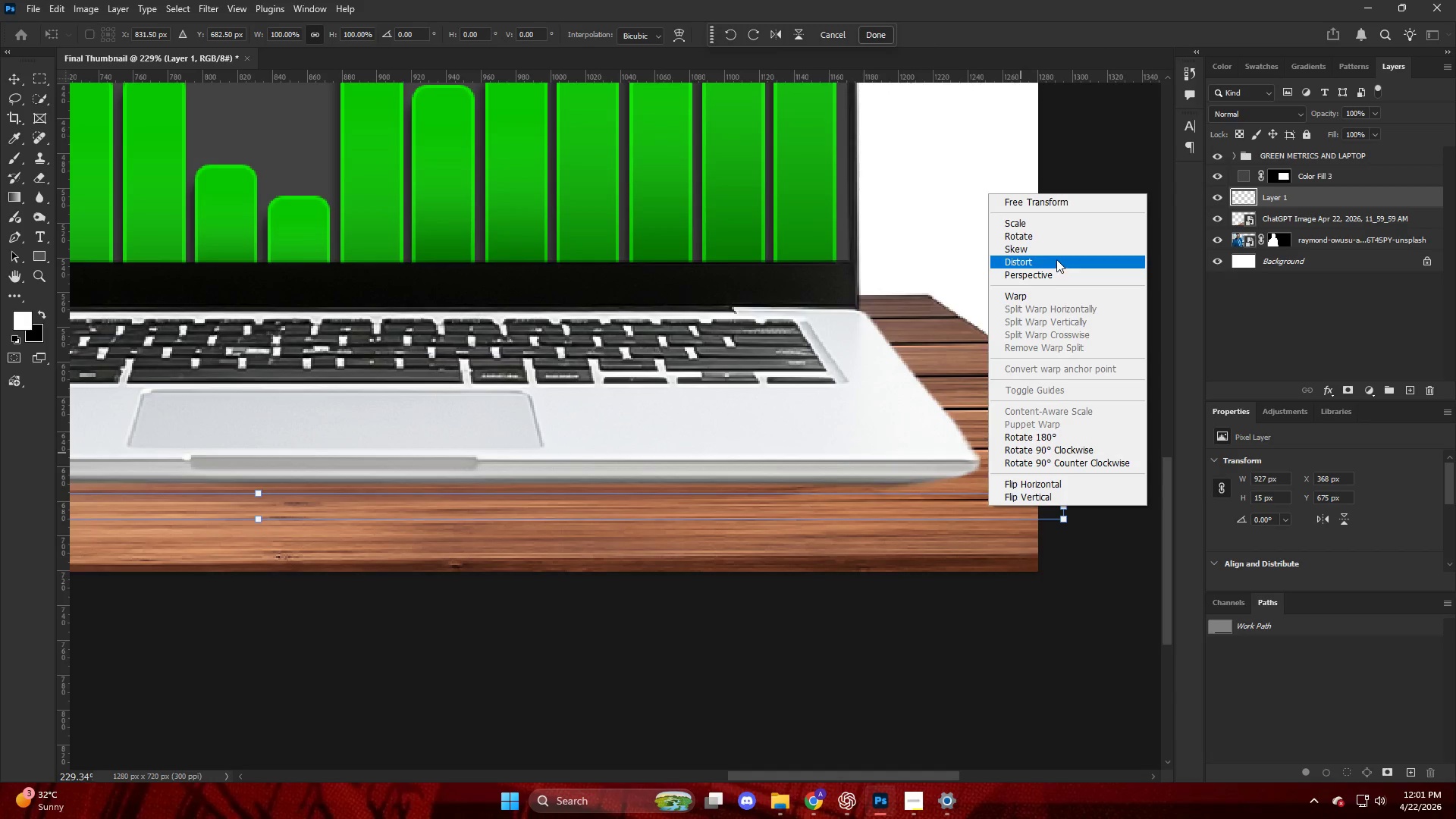 
left_click([1056, 253])
 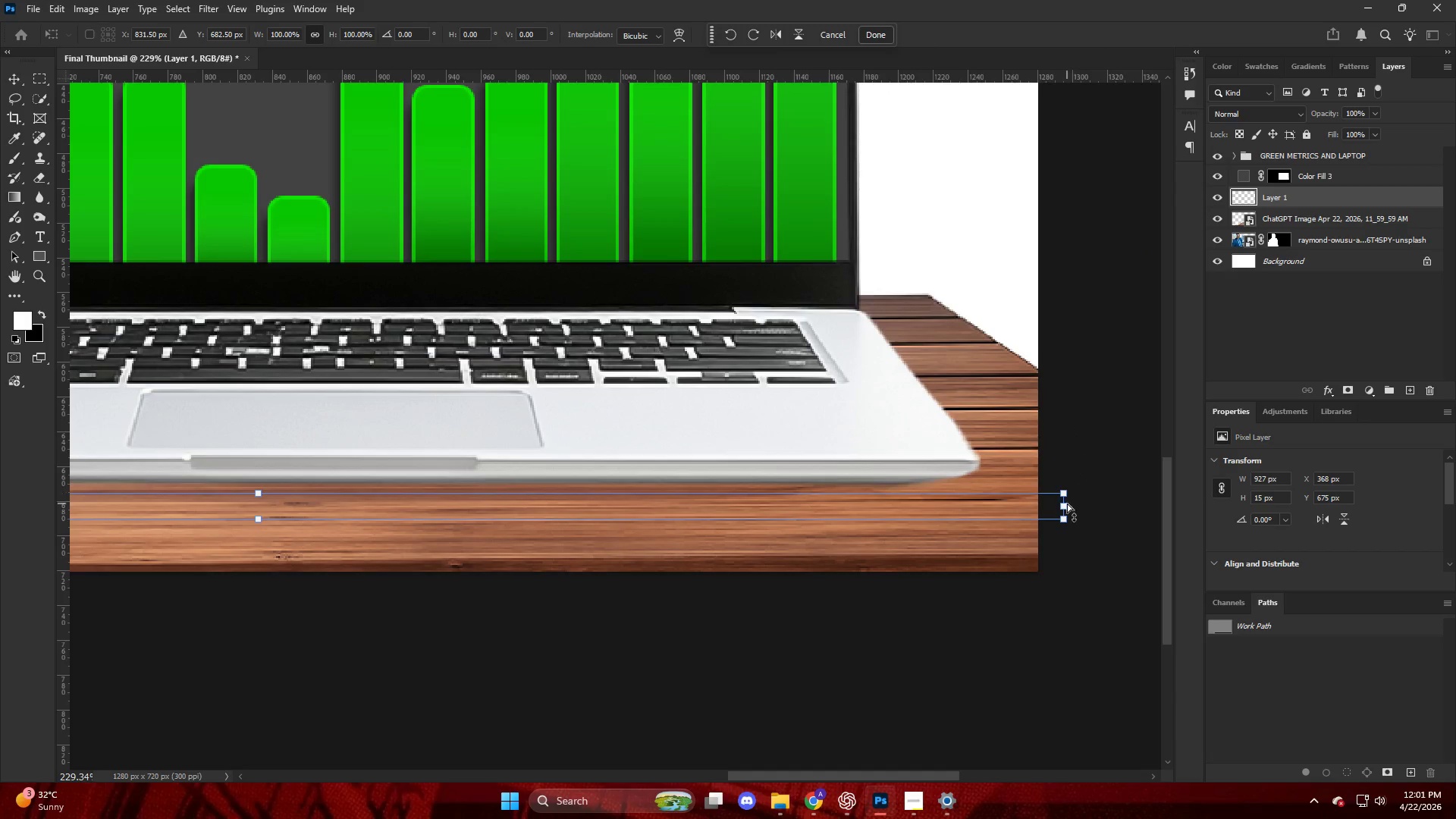 
left_click_drag(start_coordinate=[1065, 504], to_coordinate=[1063, 495])
 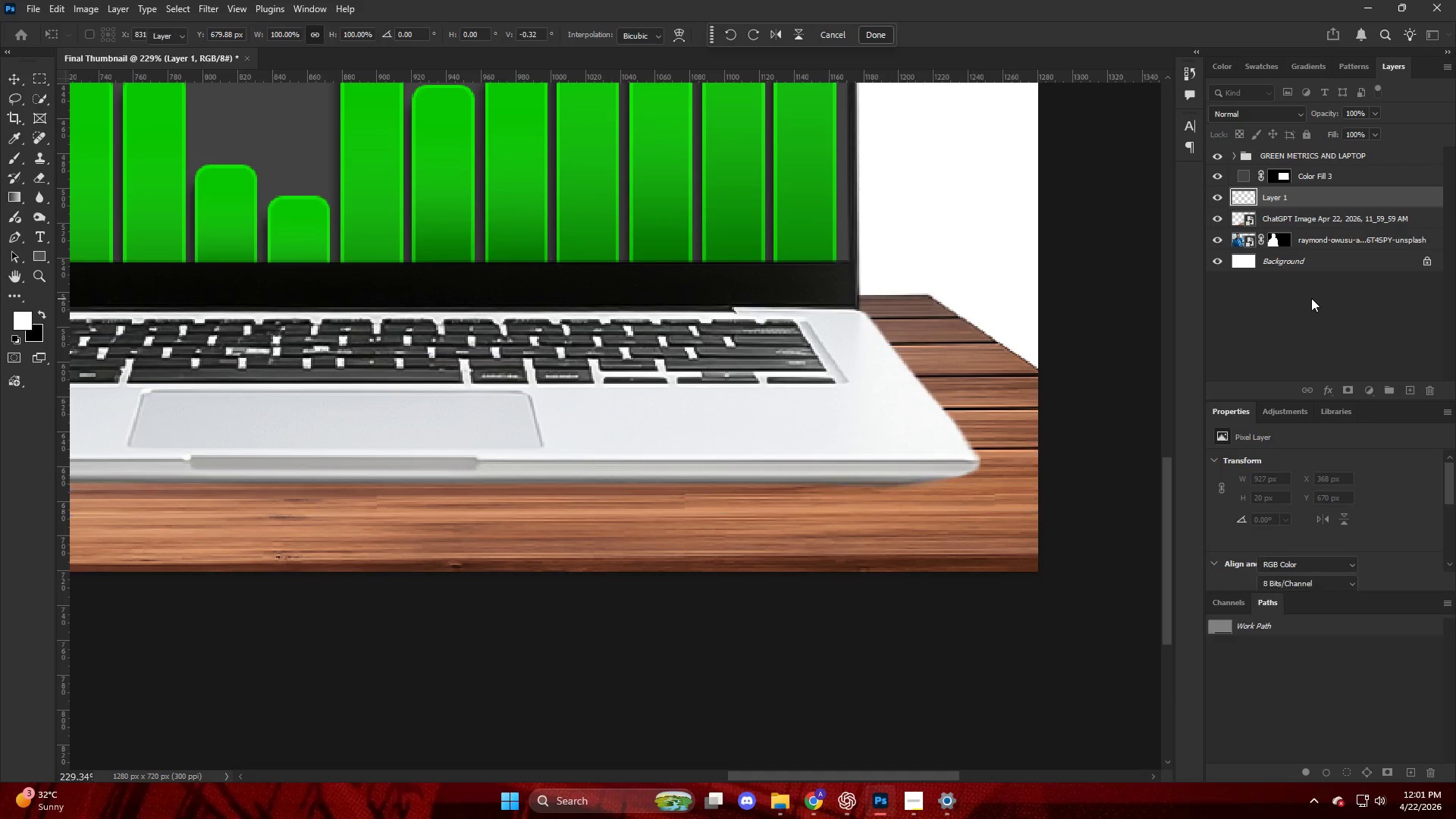 
hold_key(key=AltLeft, duration=0.38)
hold_key(key=ControlLeft, duration=1.44)
scroll: coordinate [843, 422], scroll_direction: down, amount: 3.0
 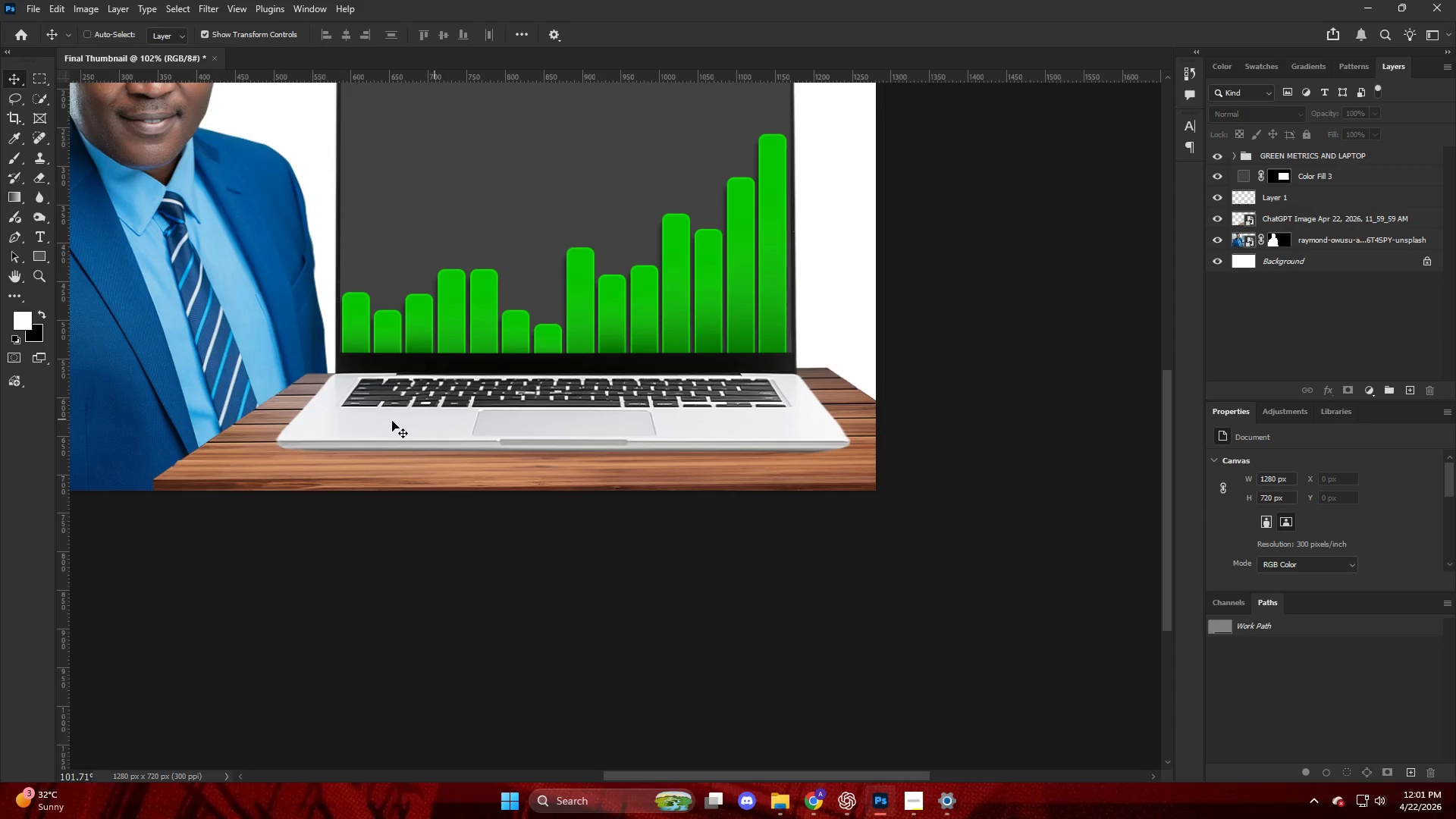 
hold_key(key=AltLeft, duration=0.73)
 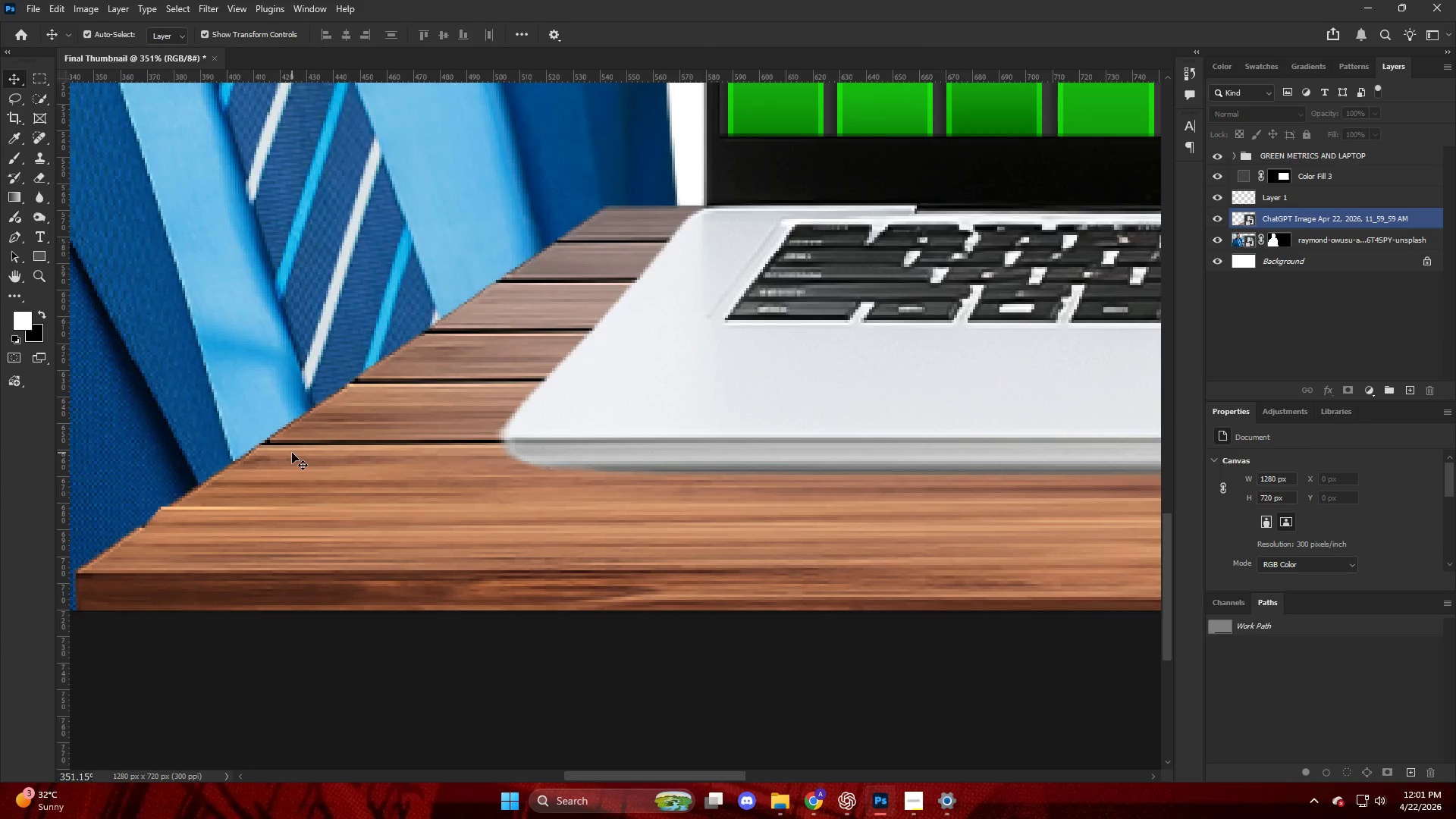 
left_click([292, 453])
 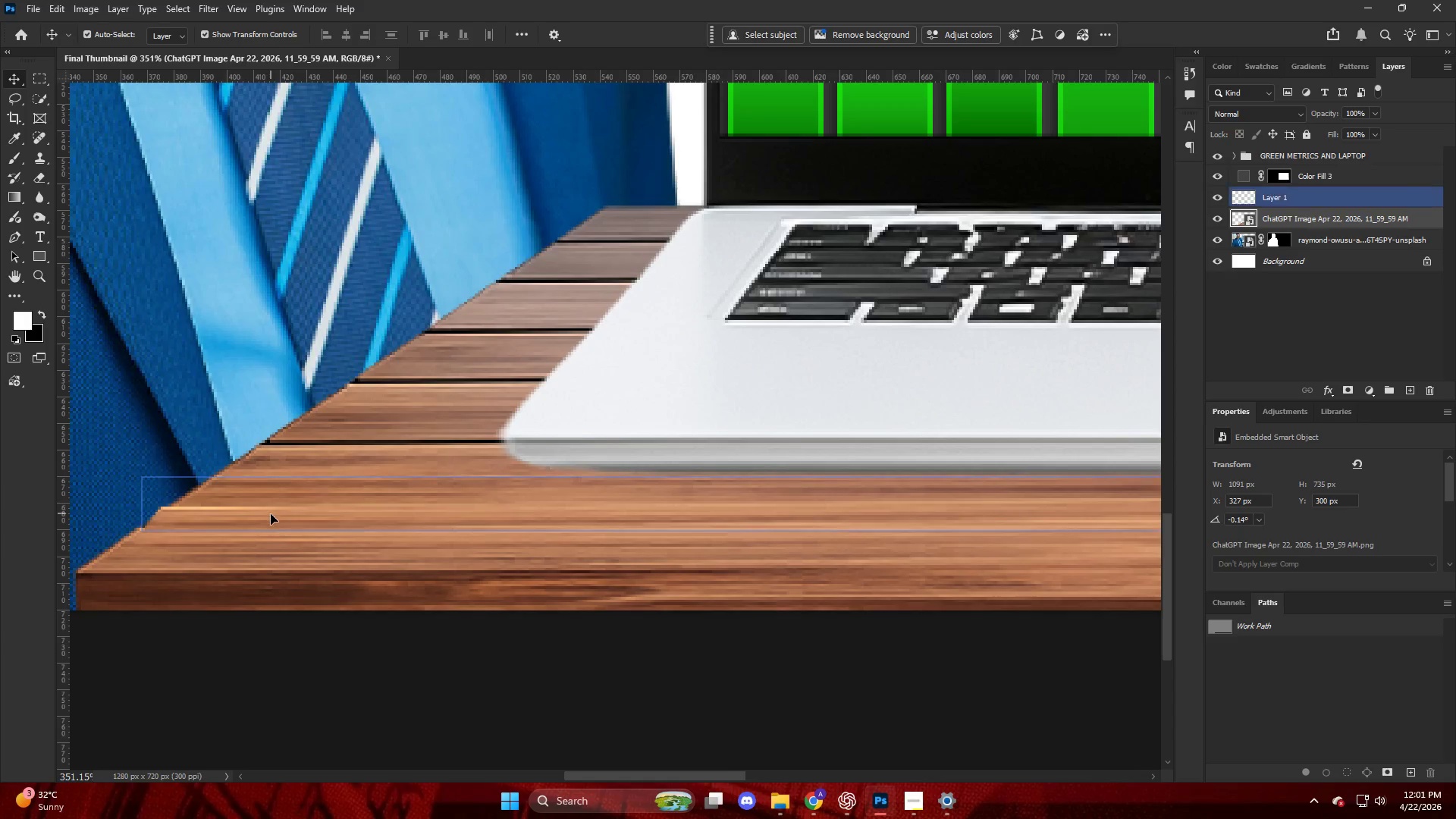 
scroll: coordinate [290, 453], scroll_direction: up, amount: 20.0
 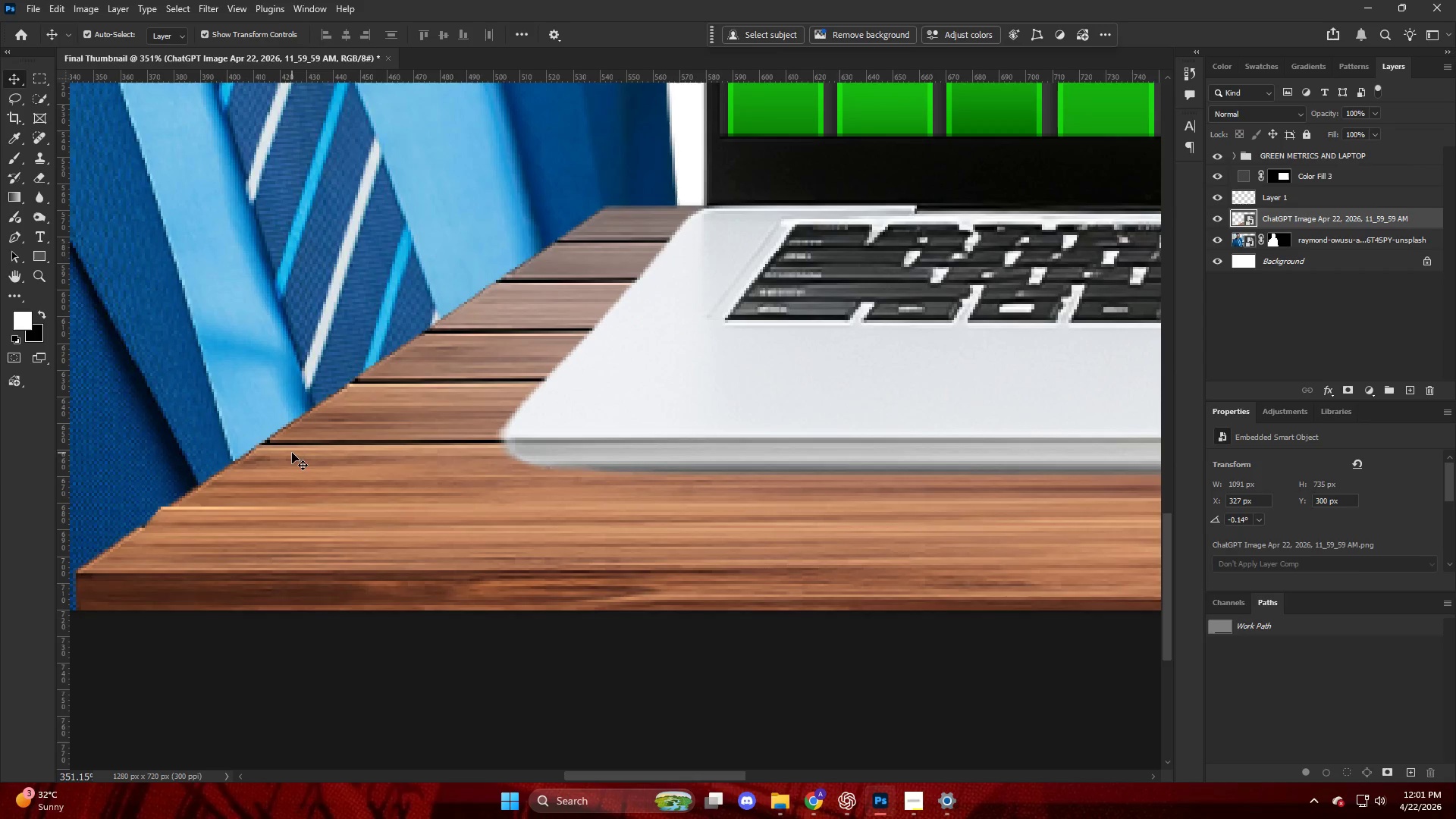 
left_click([269, 515])
 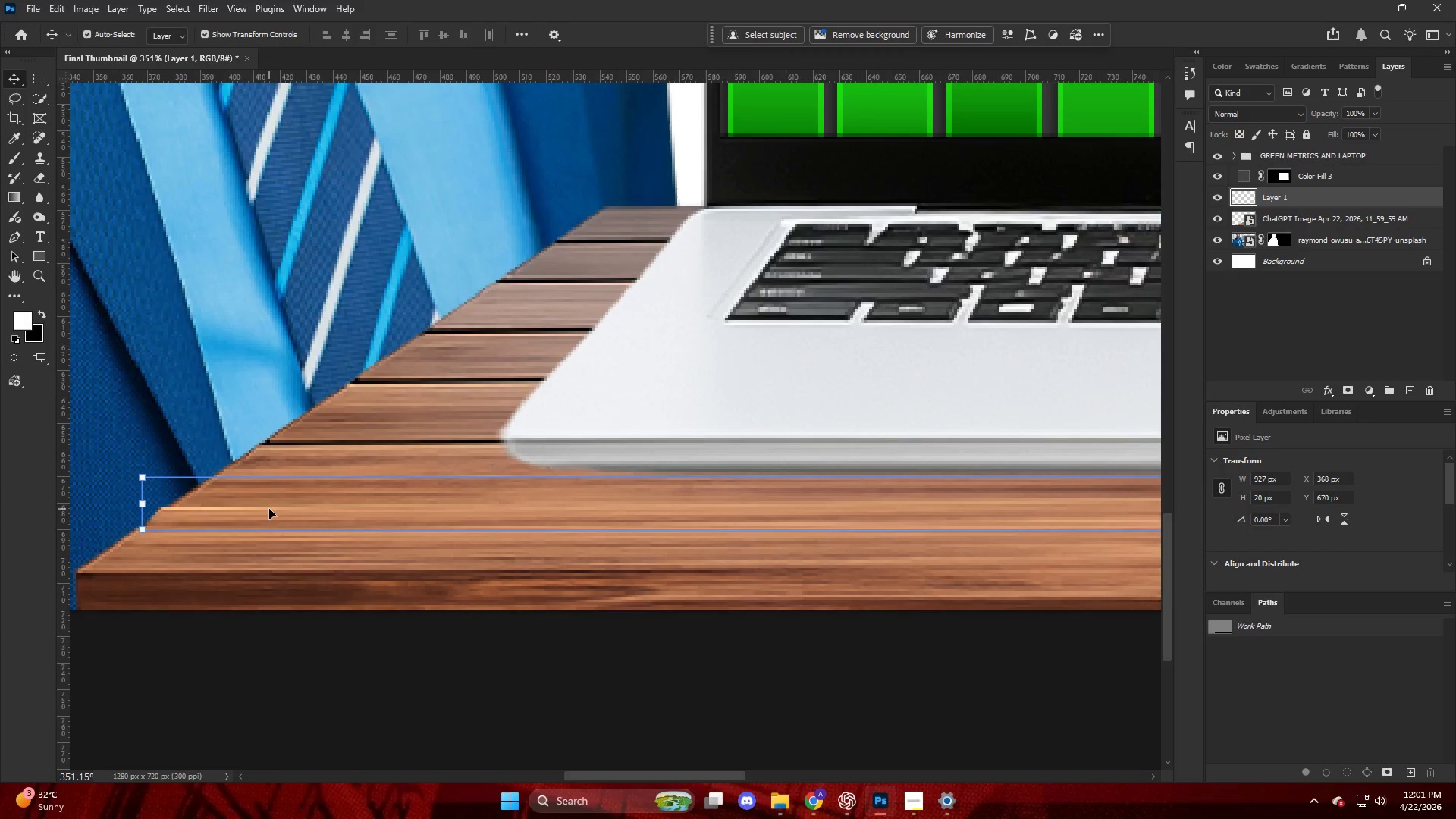 
key(Control+ControlLeft)
 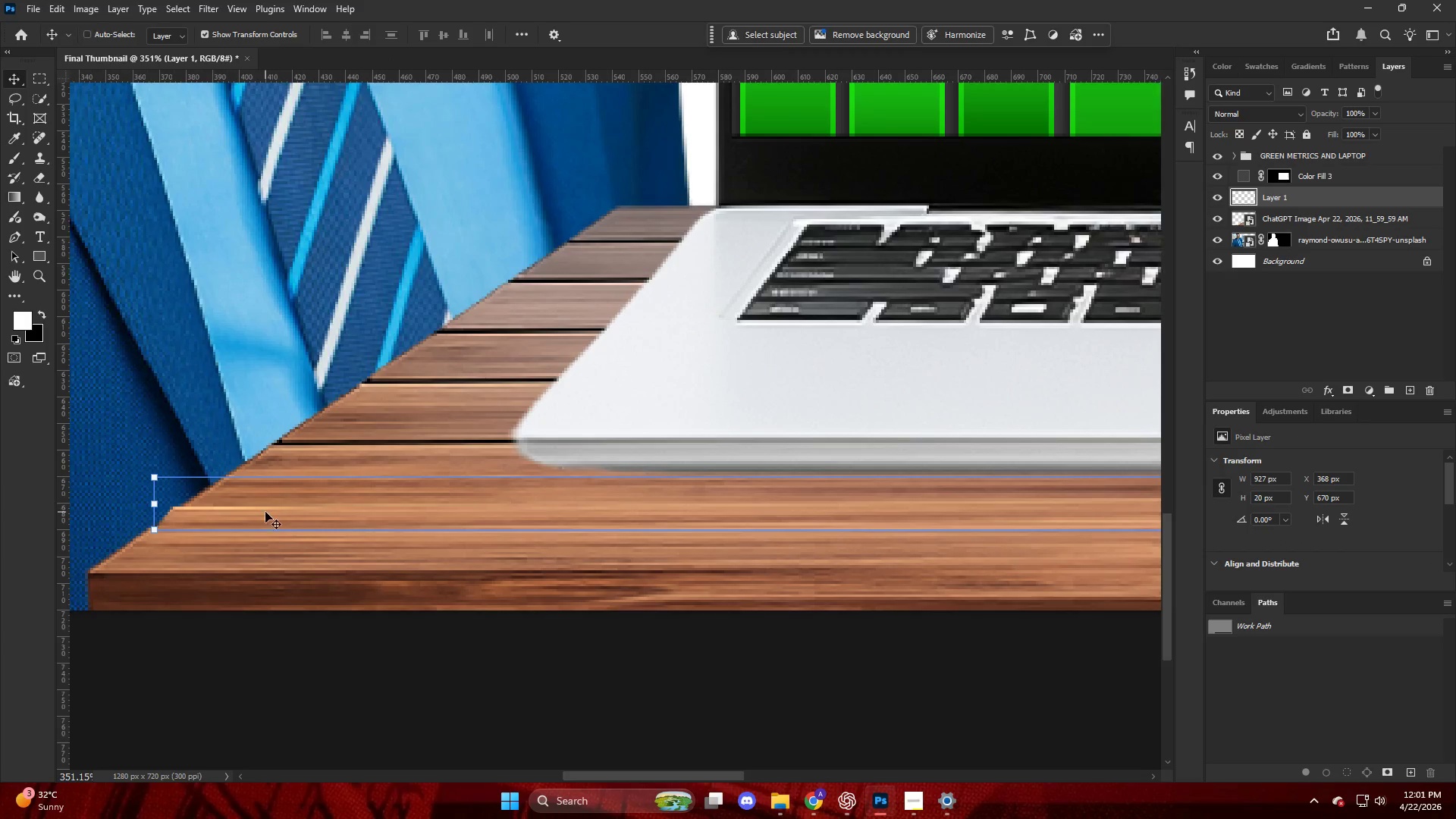 
key(Alt+AltLeft)
 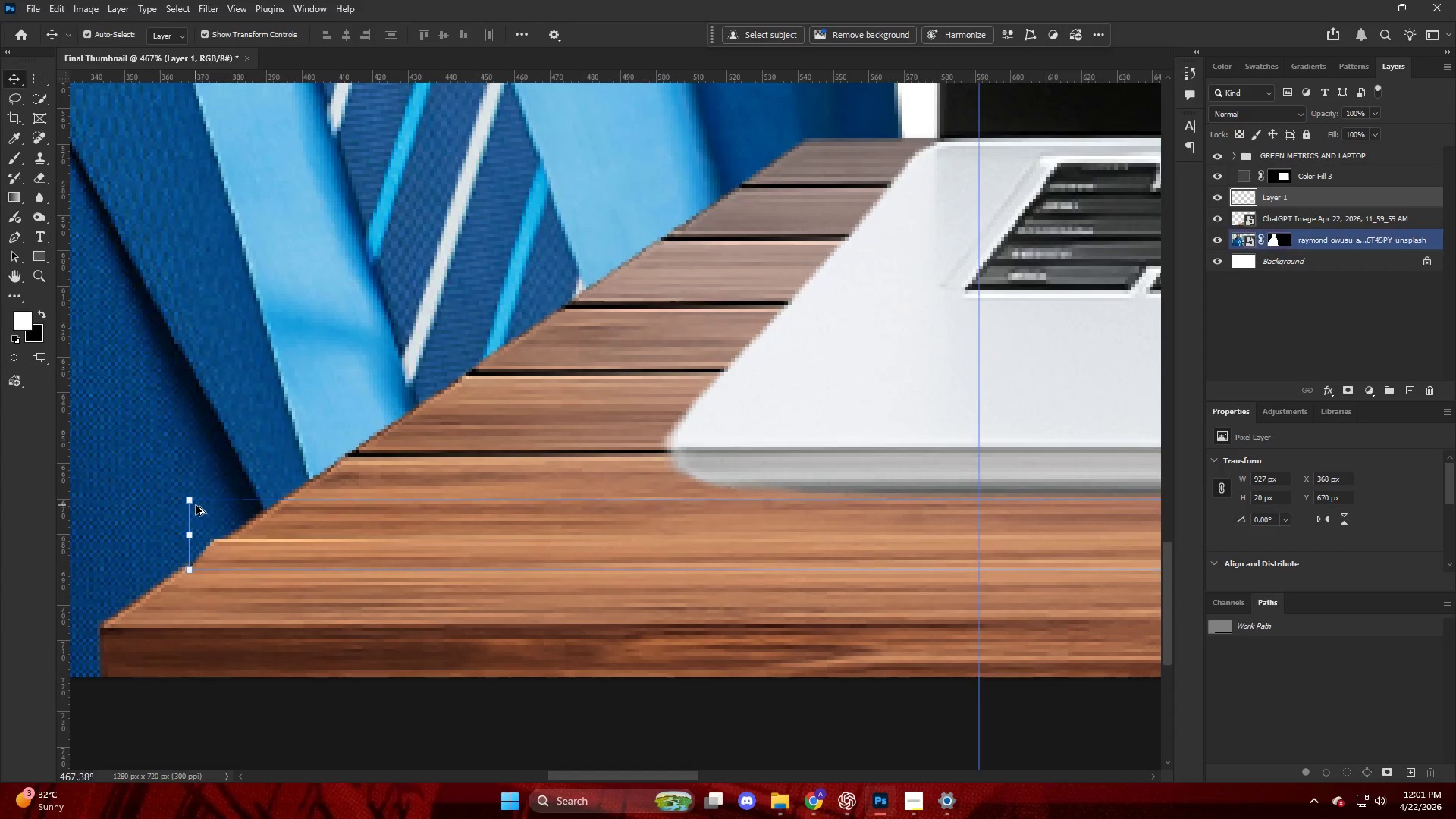 
key(E)
 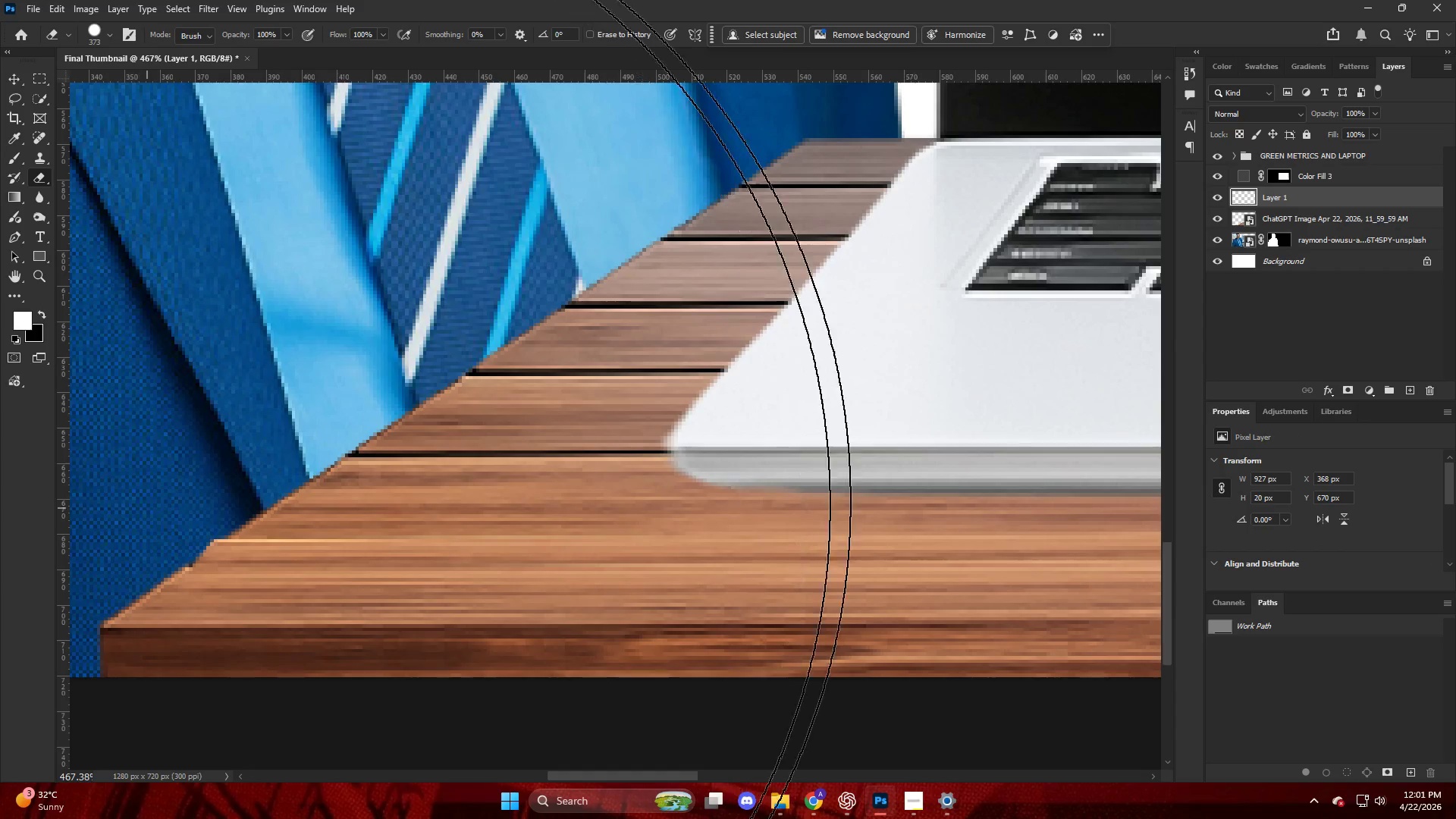 
scroll: coordinate [196, 507], scroll_direction: up, amount: 9.0
 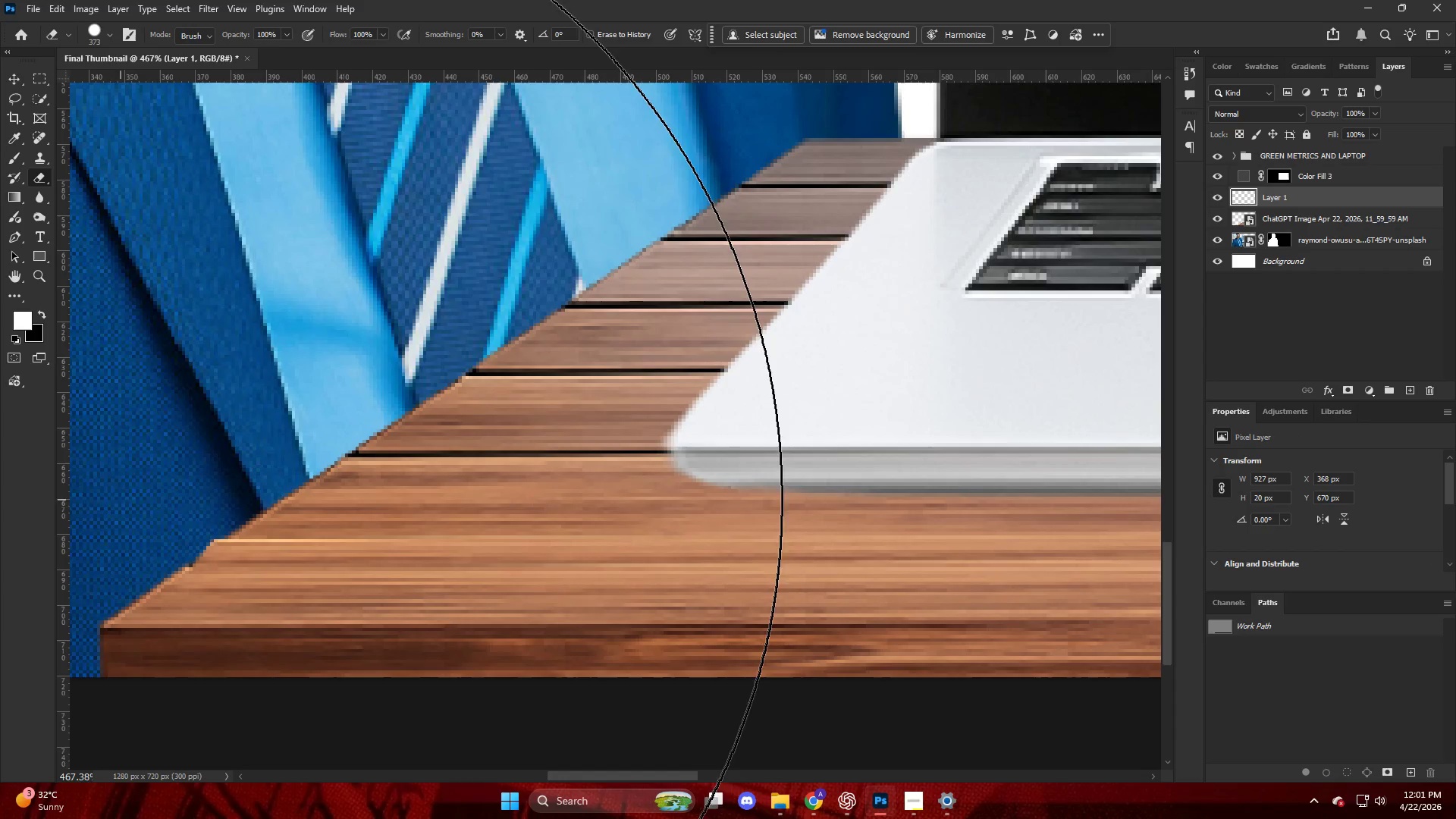 
hold_key(key=AltLeft, duration=0.59)
 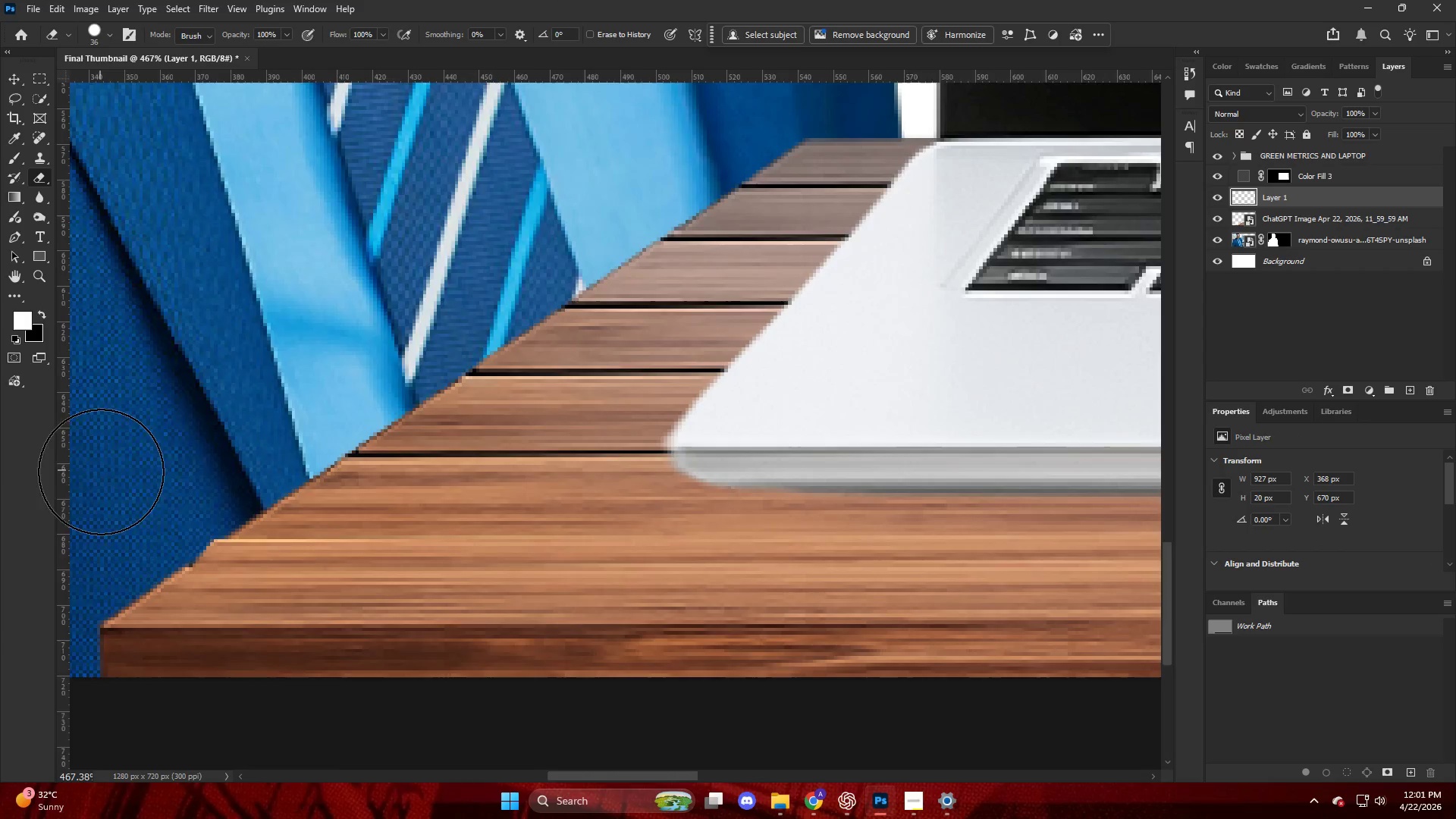 
key(Alt+AltLeft)
 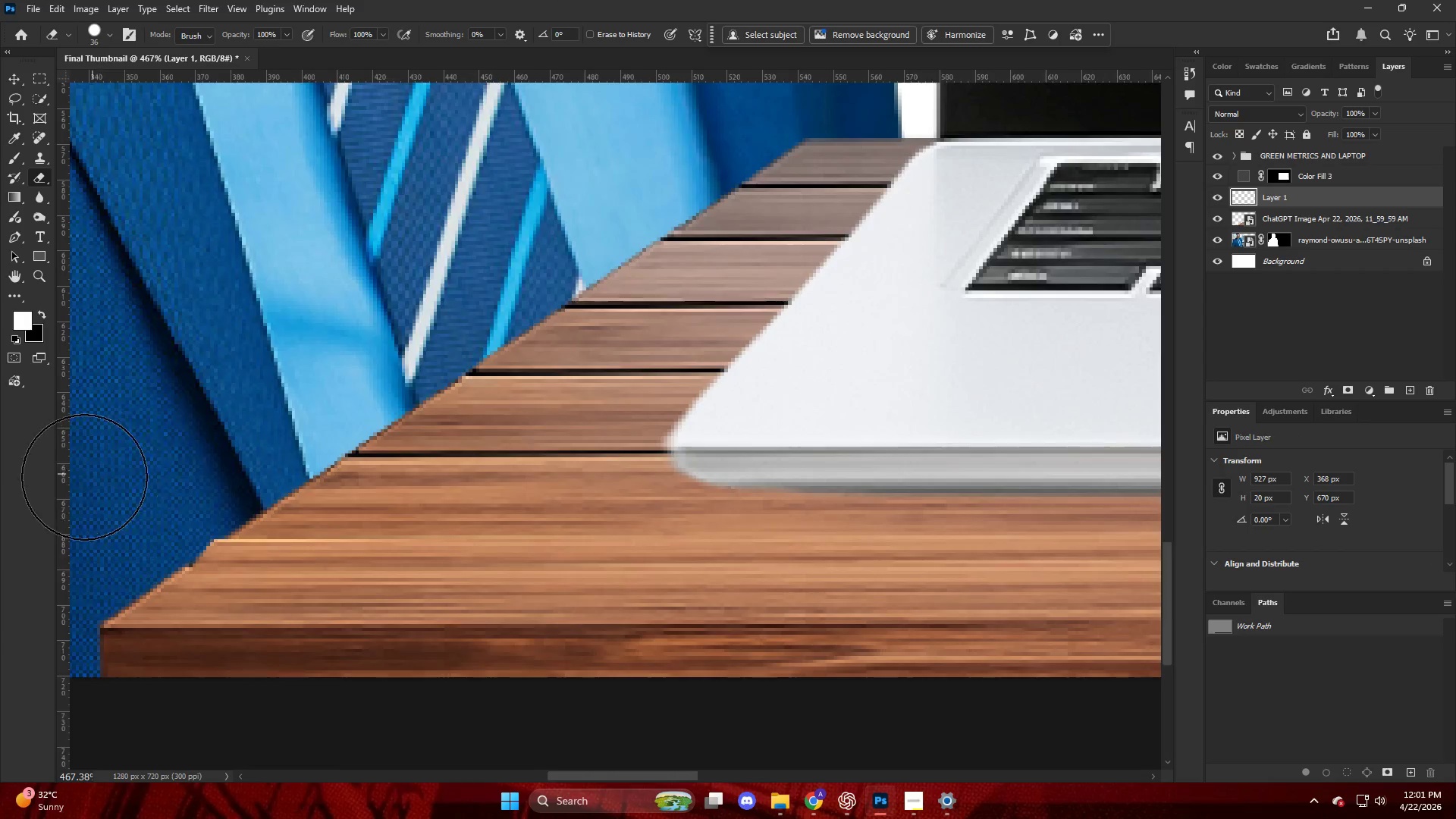 
scroll: coordinate [85, 486], scroll_direction: up, amount: 3.0
 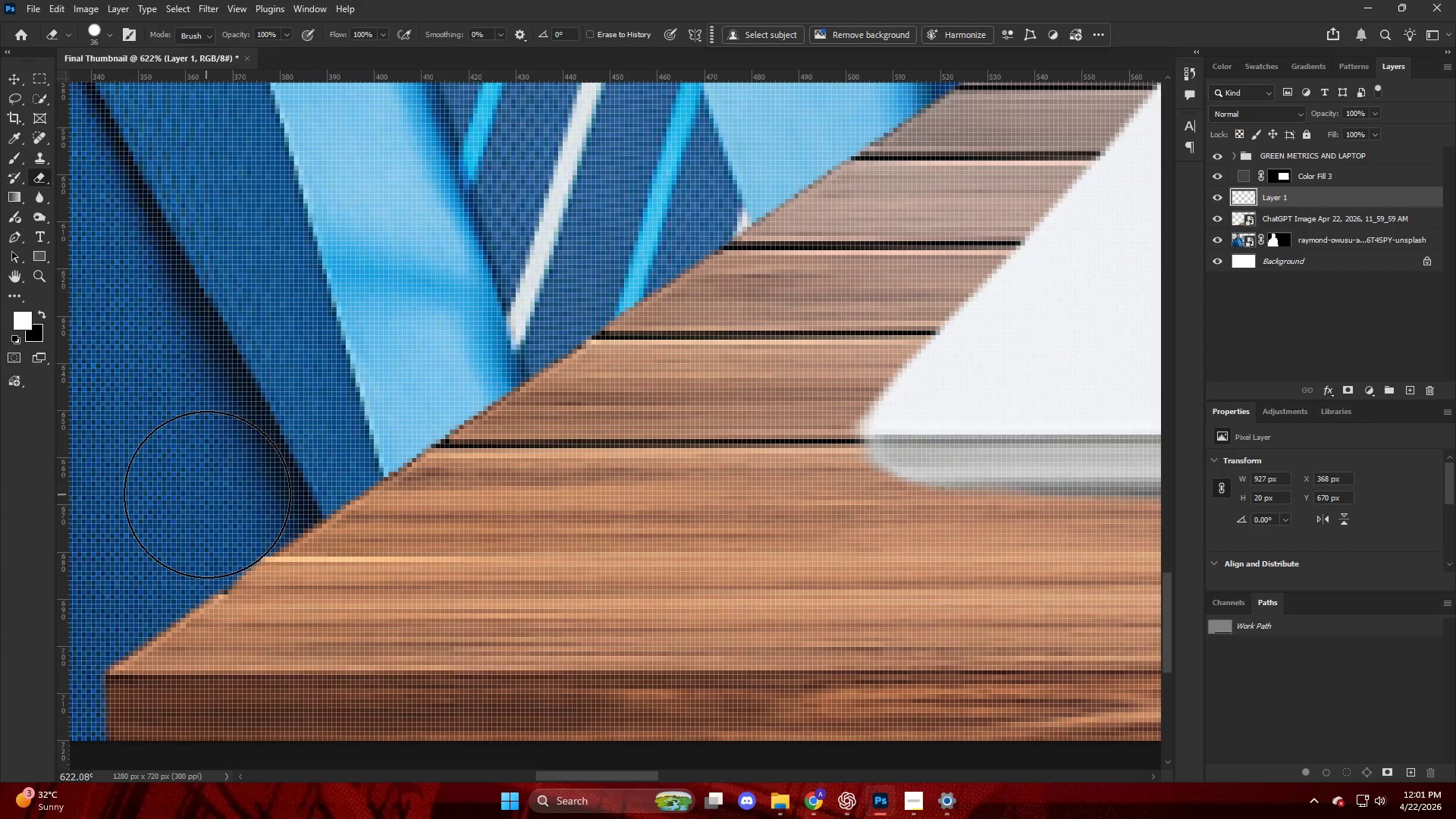 
key(Control+ControlLeft)
 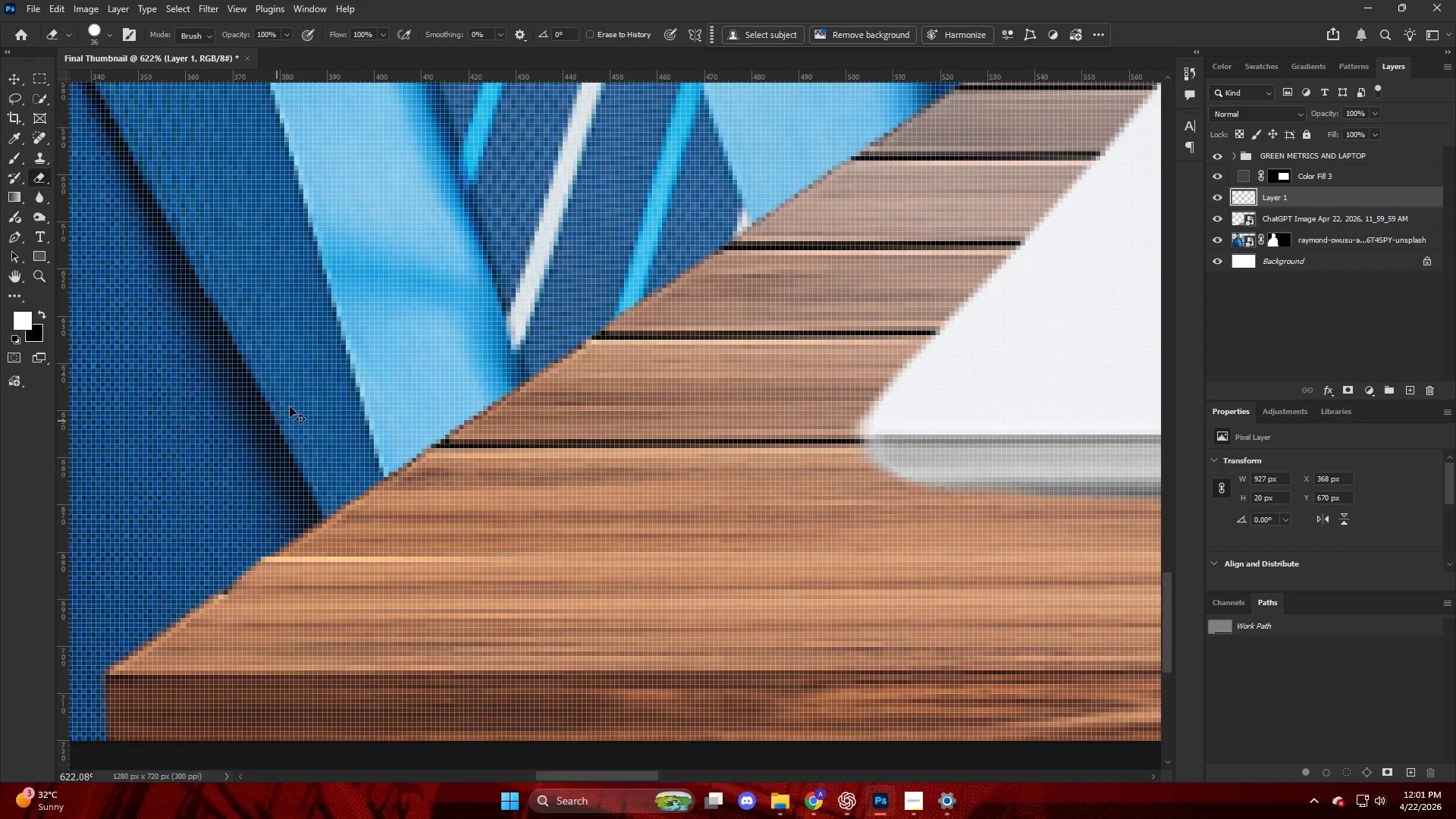 
key(Control+Z)
 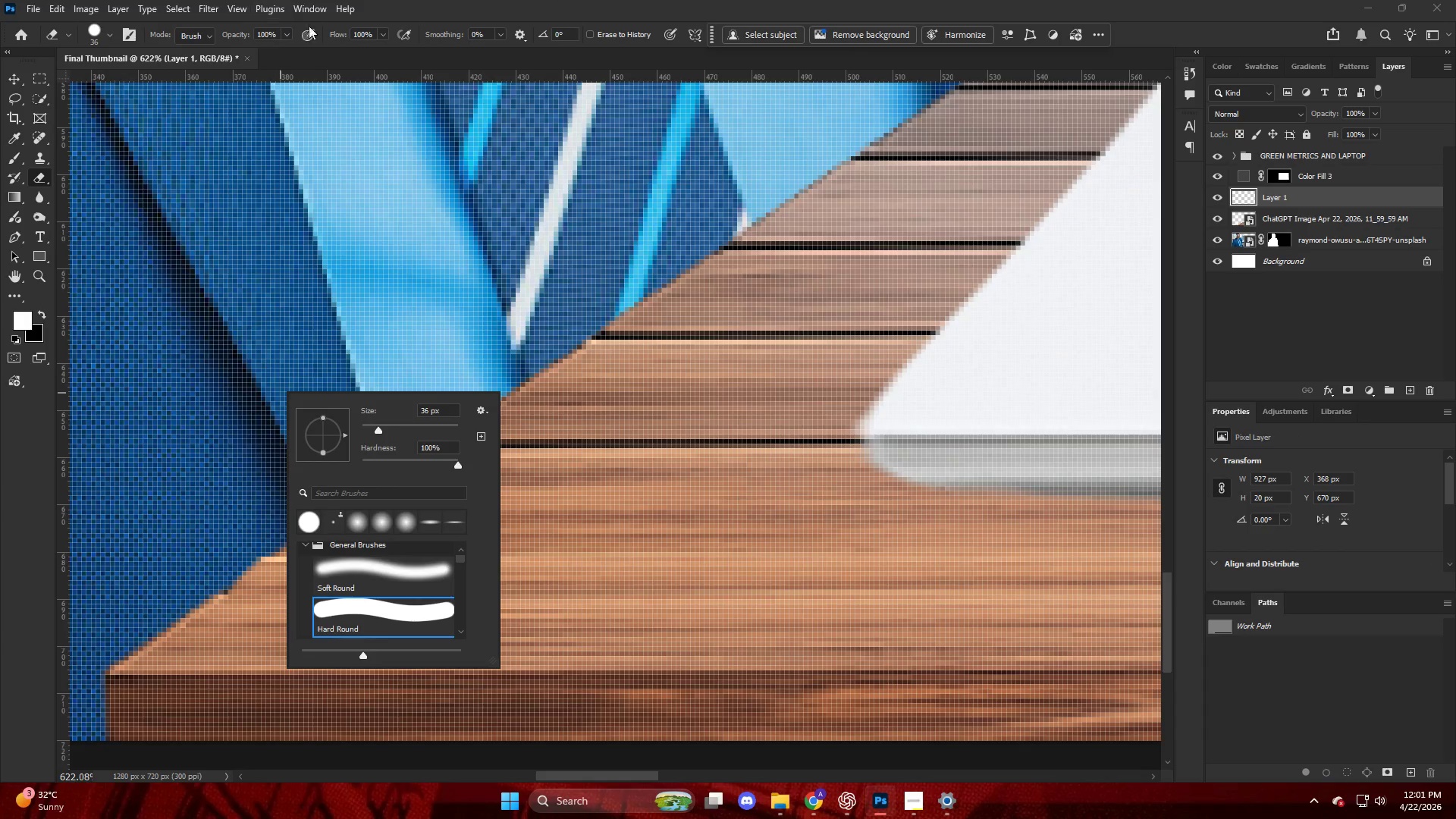 
left_click_drag(start_coordinate=[334, 35], to_coordinate=[426, 52])
 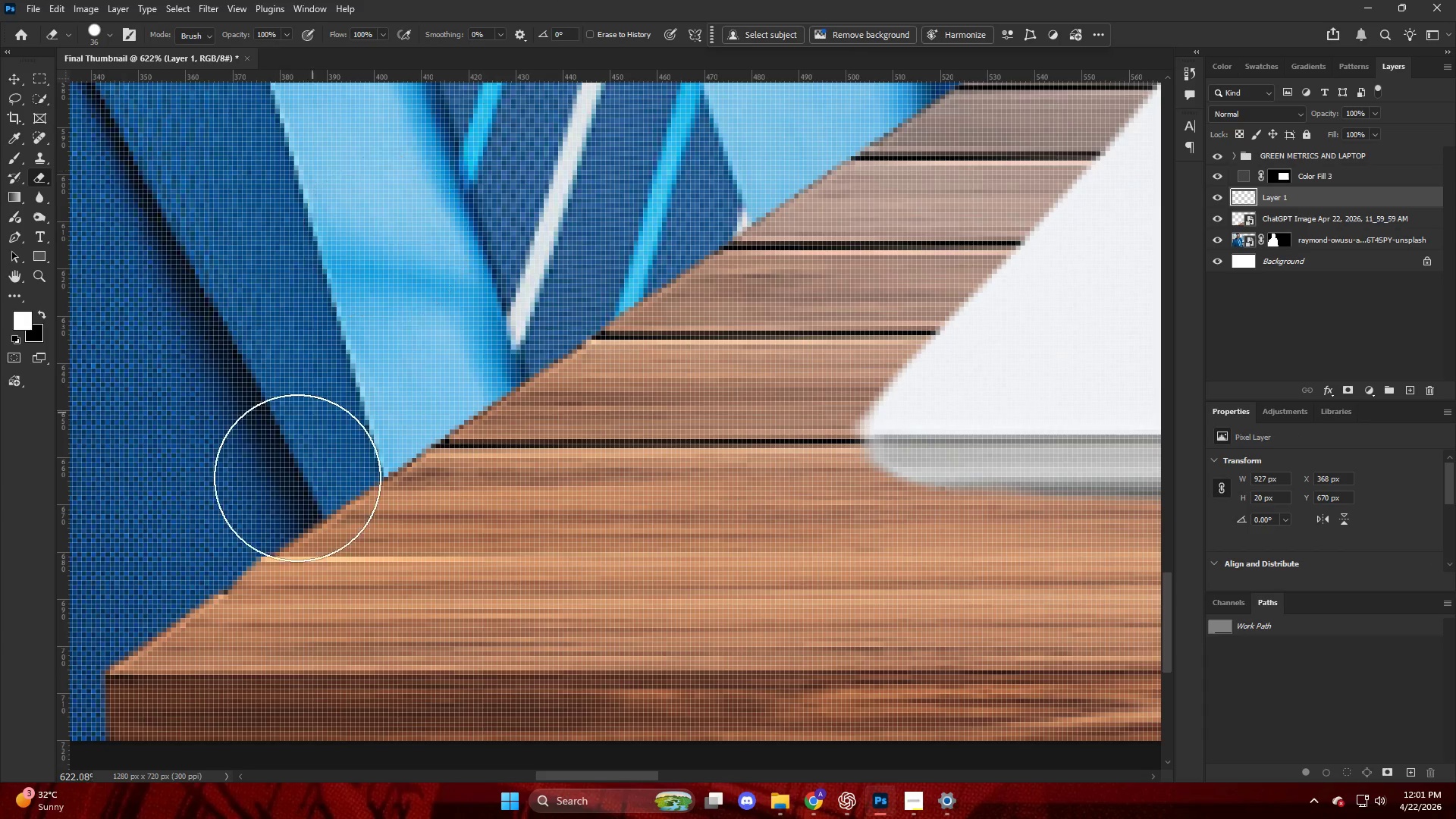 
hold_key(key=AltLeft, duration=0.31)
 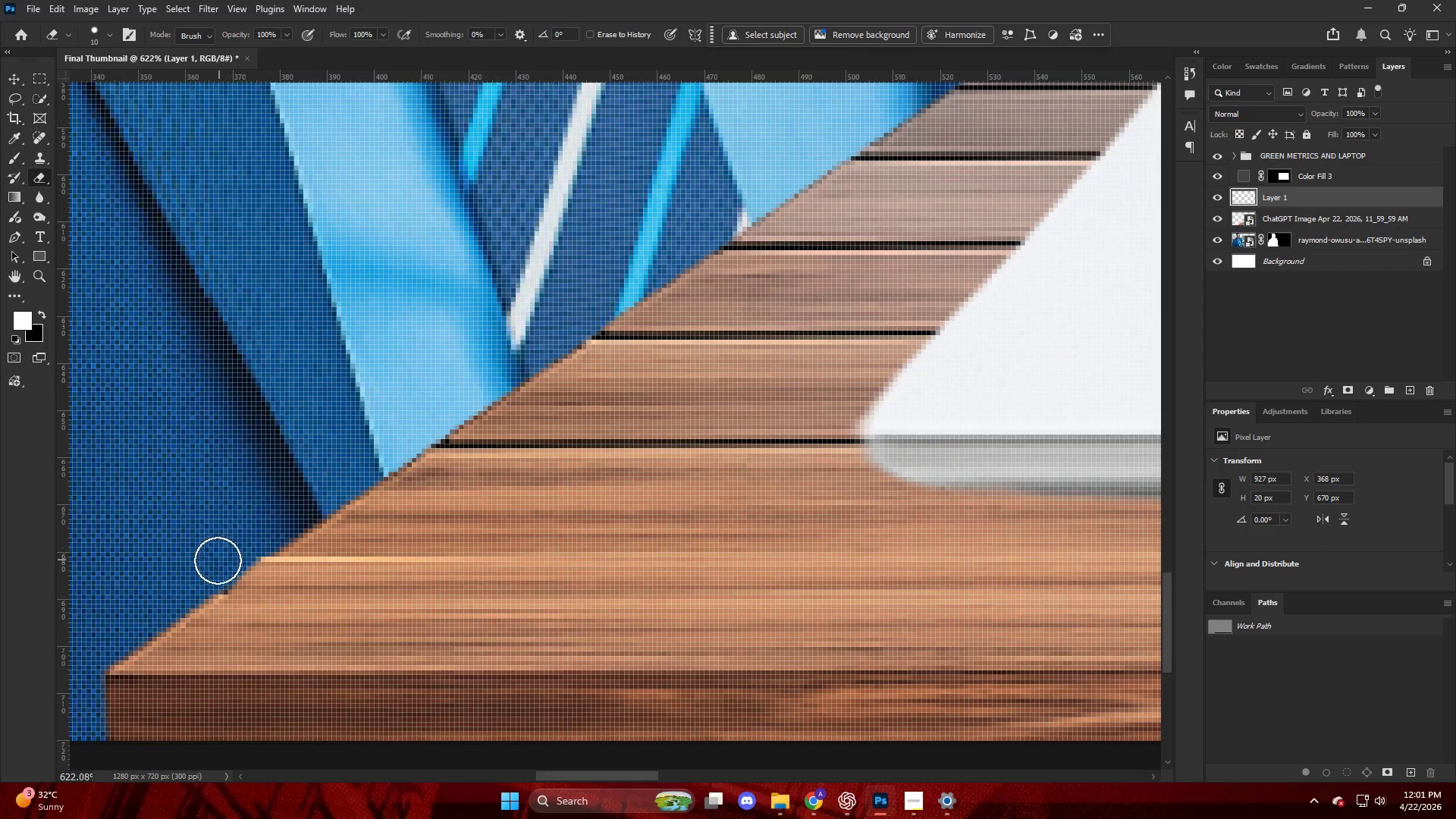 
left_click_drag(start_coordinate=[212, 564], to_coordinate=[269, 513])
 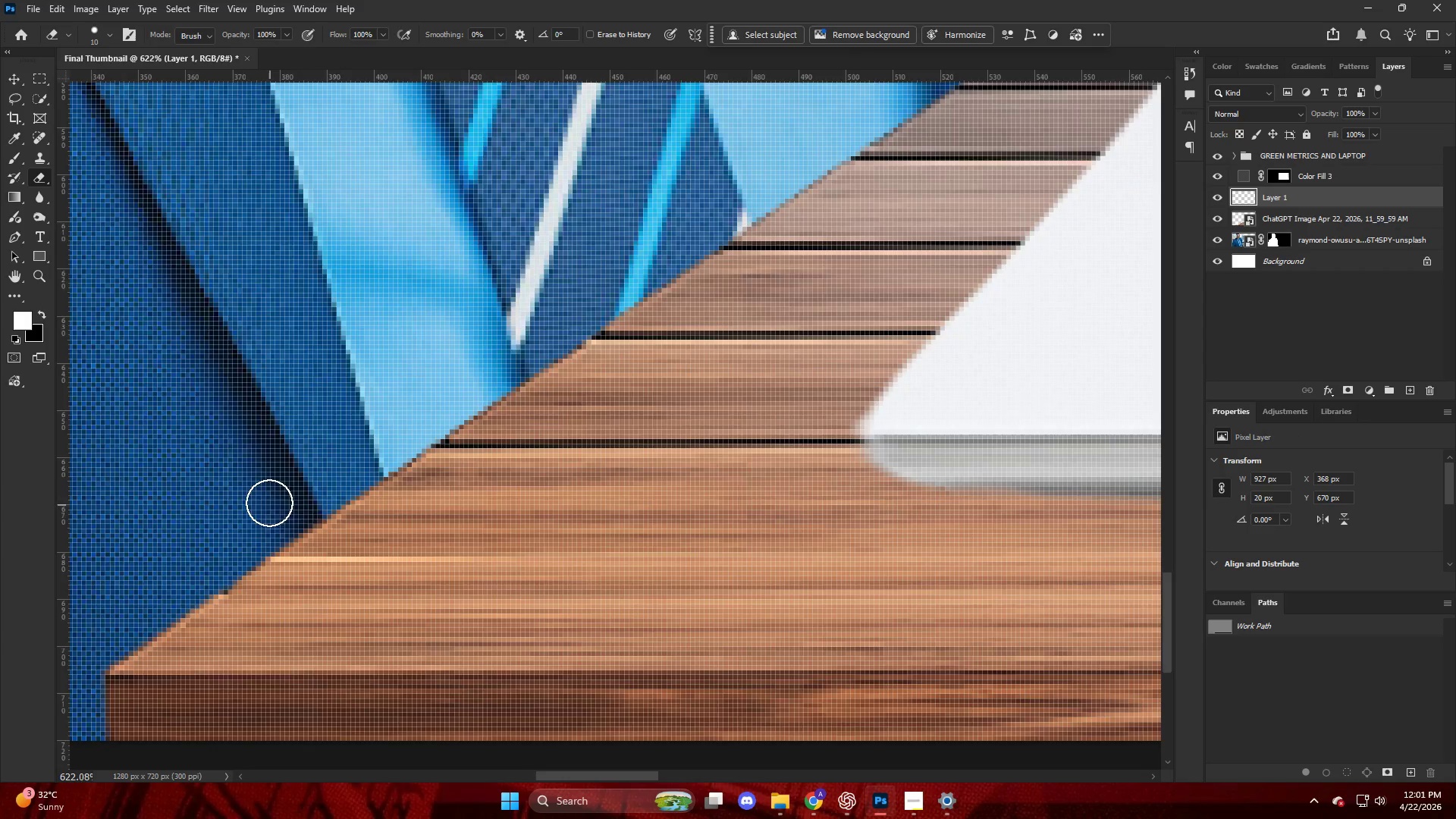 
hold_key(key=AltLeft, duration=0.42)
scroll: coordinate [294, 491], scroll_direction: down, amount: 12.0
 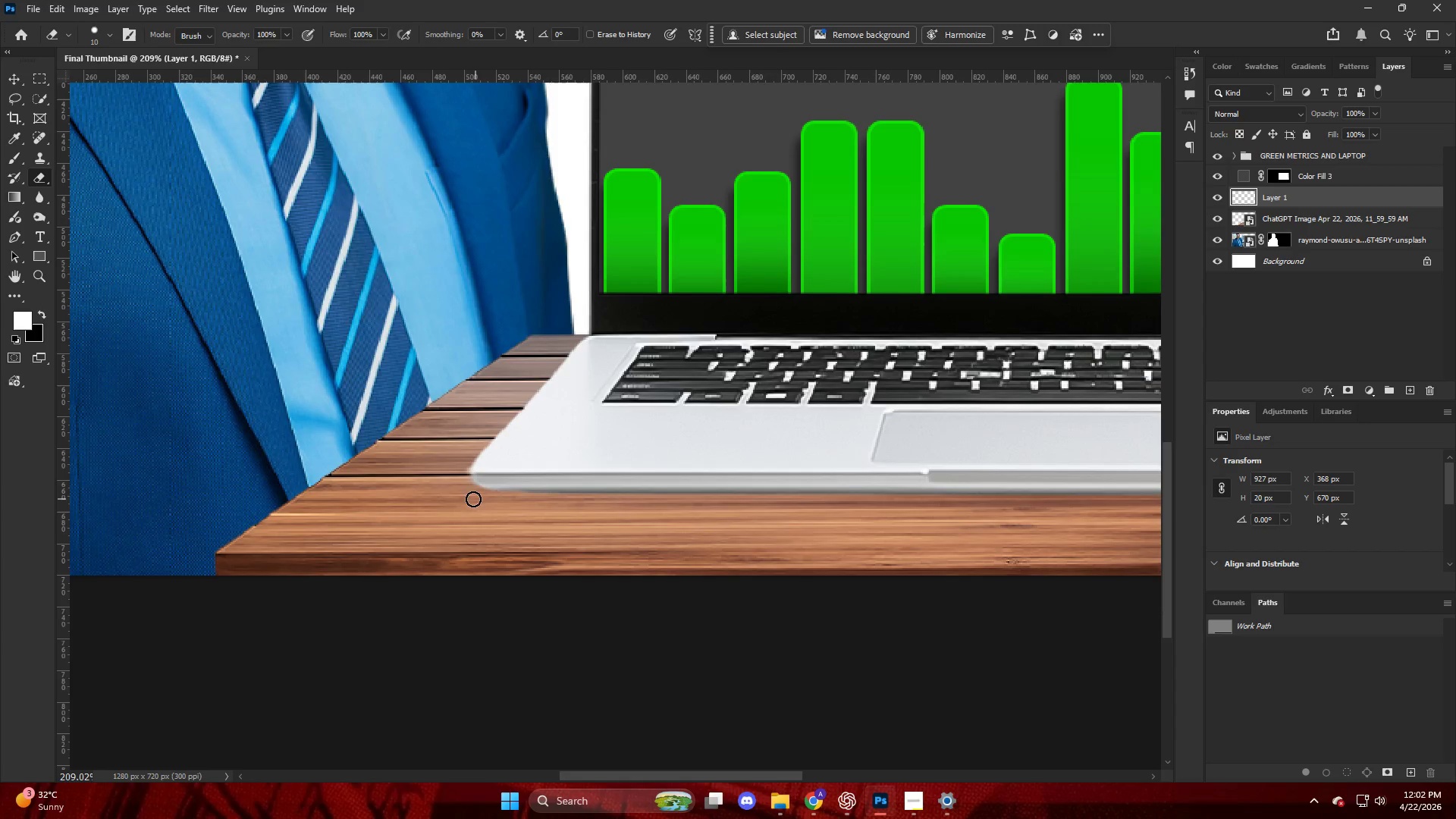 
key(Alt+AltLeft)
 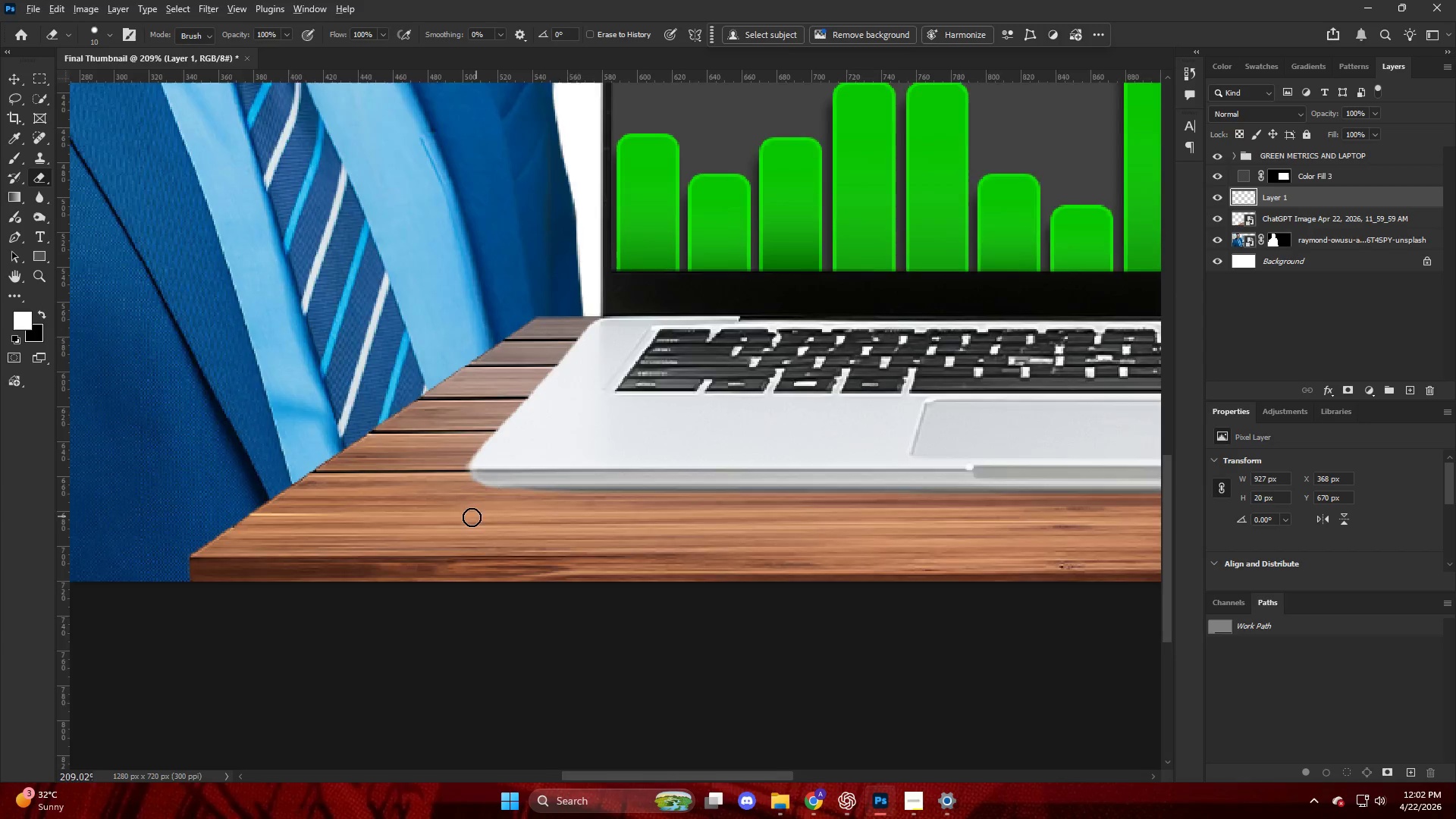 
scroll: coordinate [471, 517], scroll_direction: up, amount: 3.0
 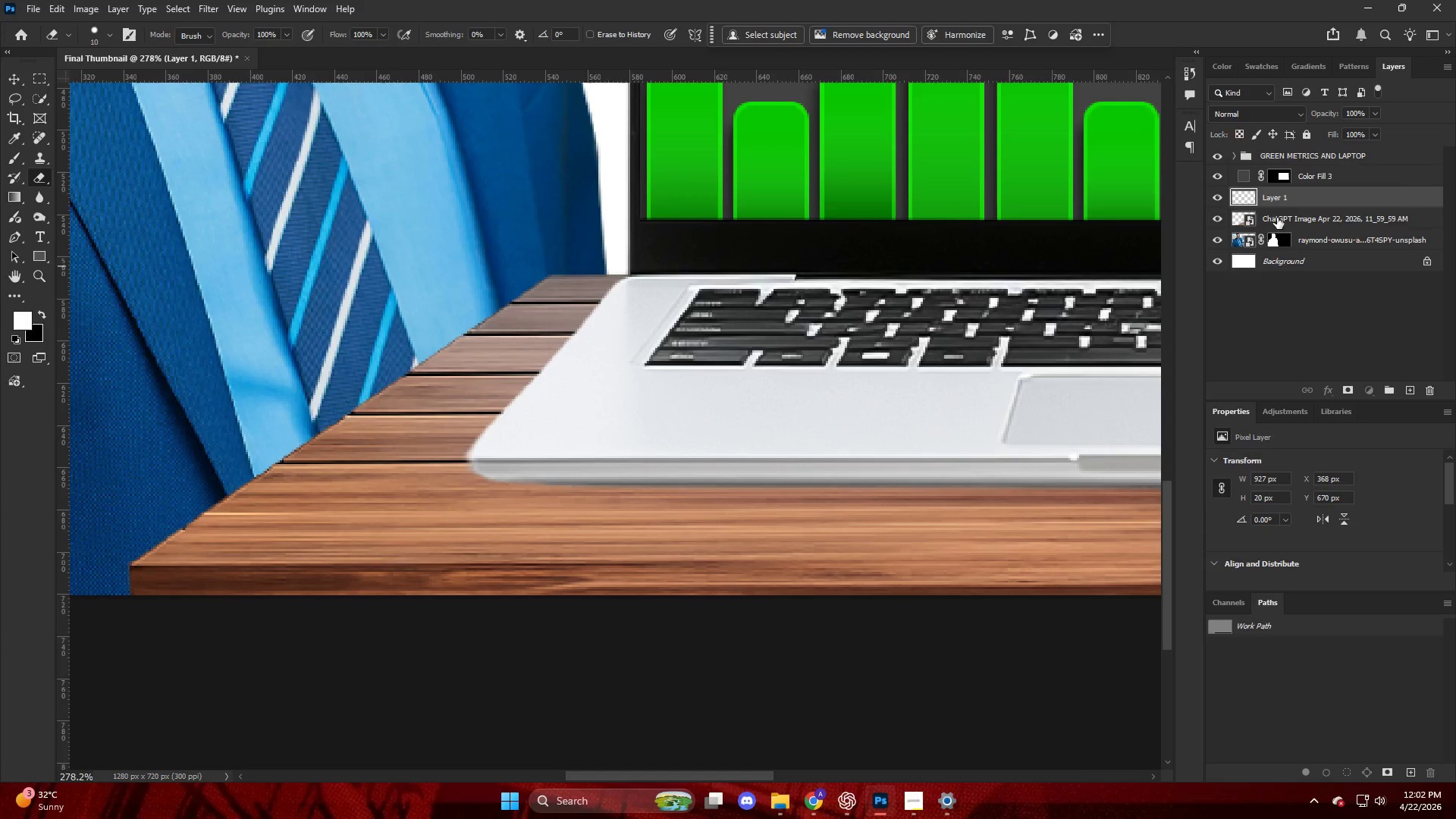 
key(Alt+AltLeft)
 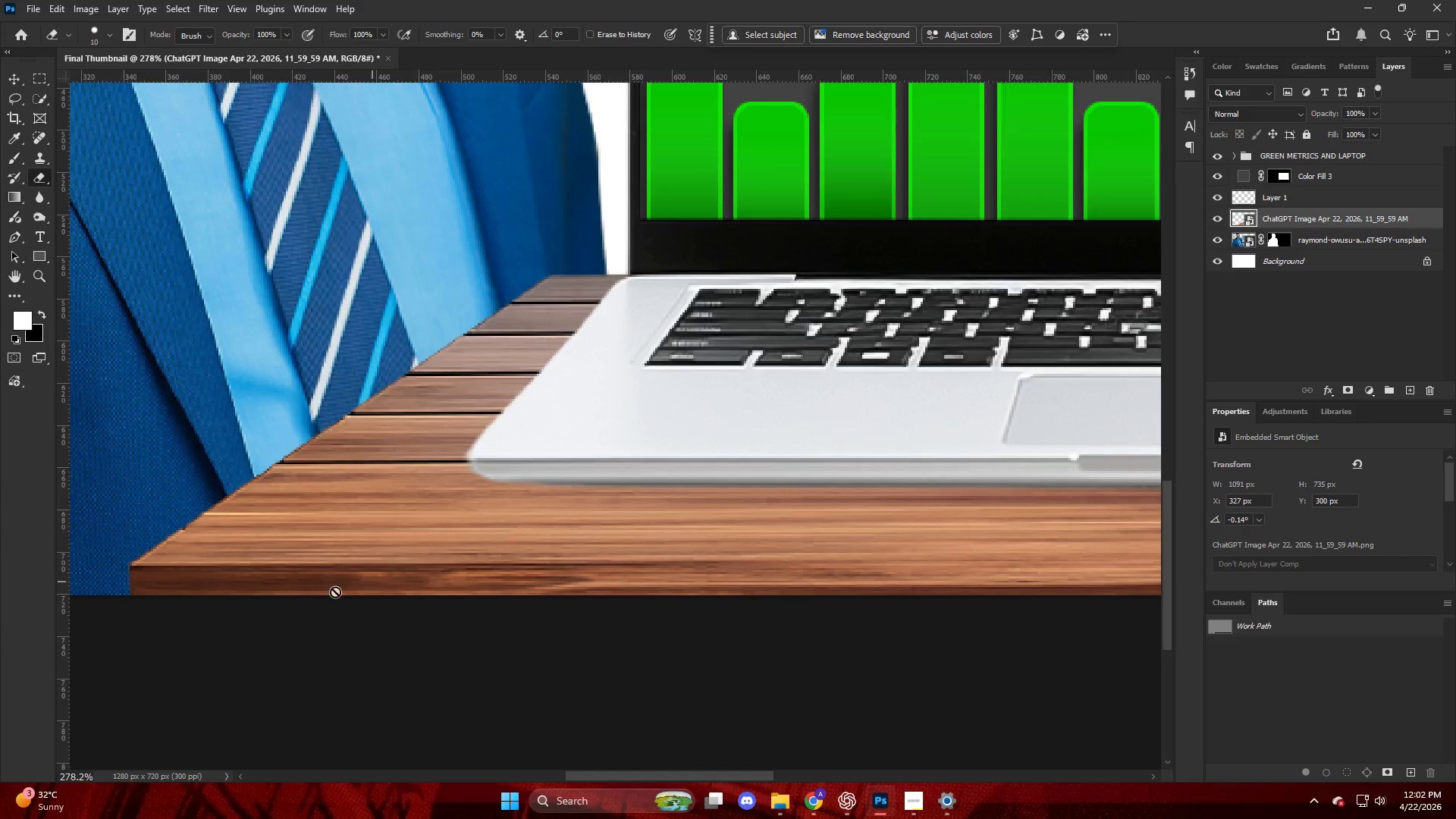 
key(P)
 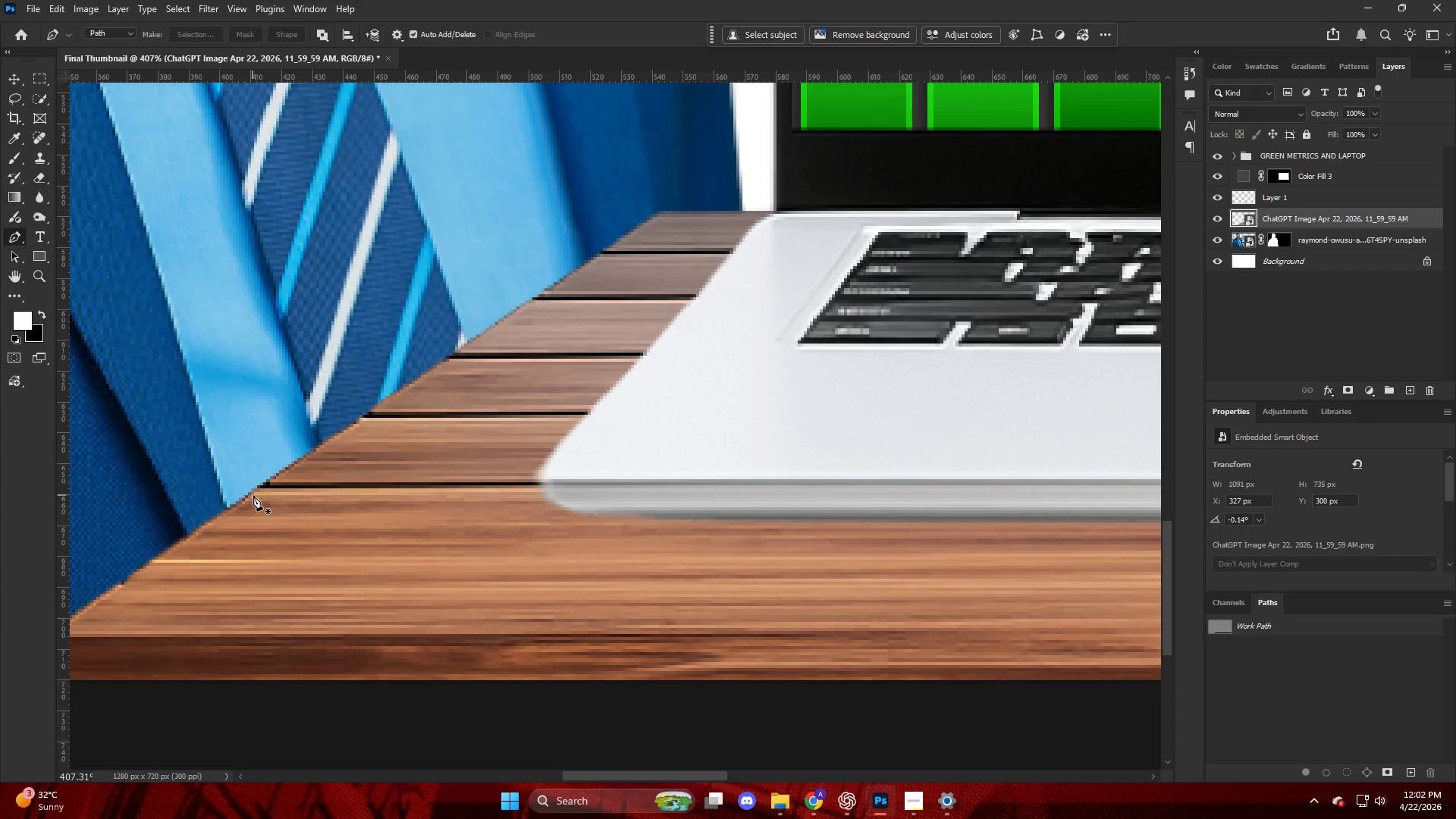 
scroll: coordinate [322, 535], scroll_direction: up, amount: 11.0
 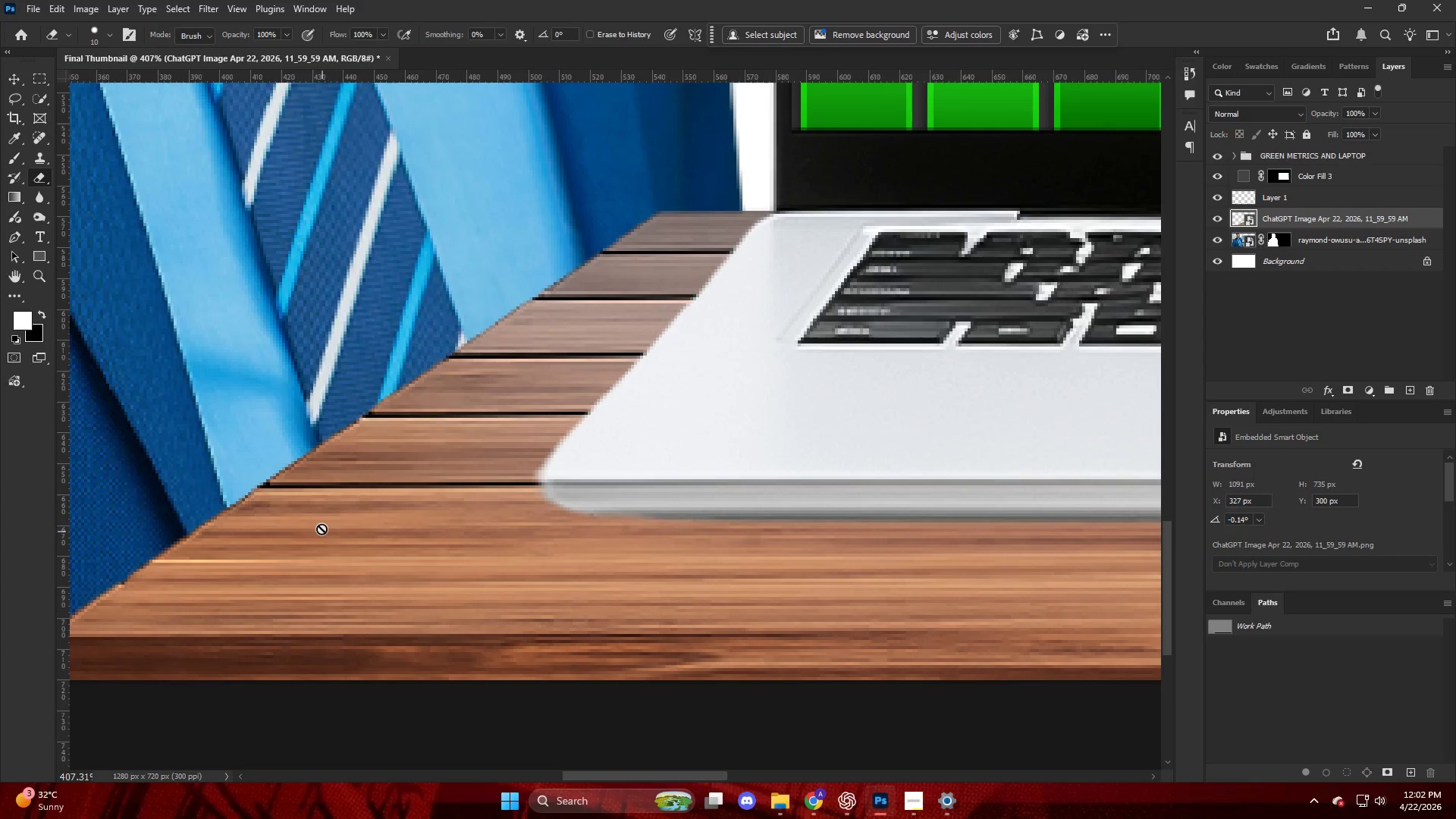 
left_click([254, 490])
 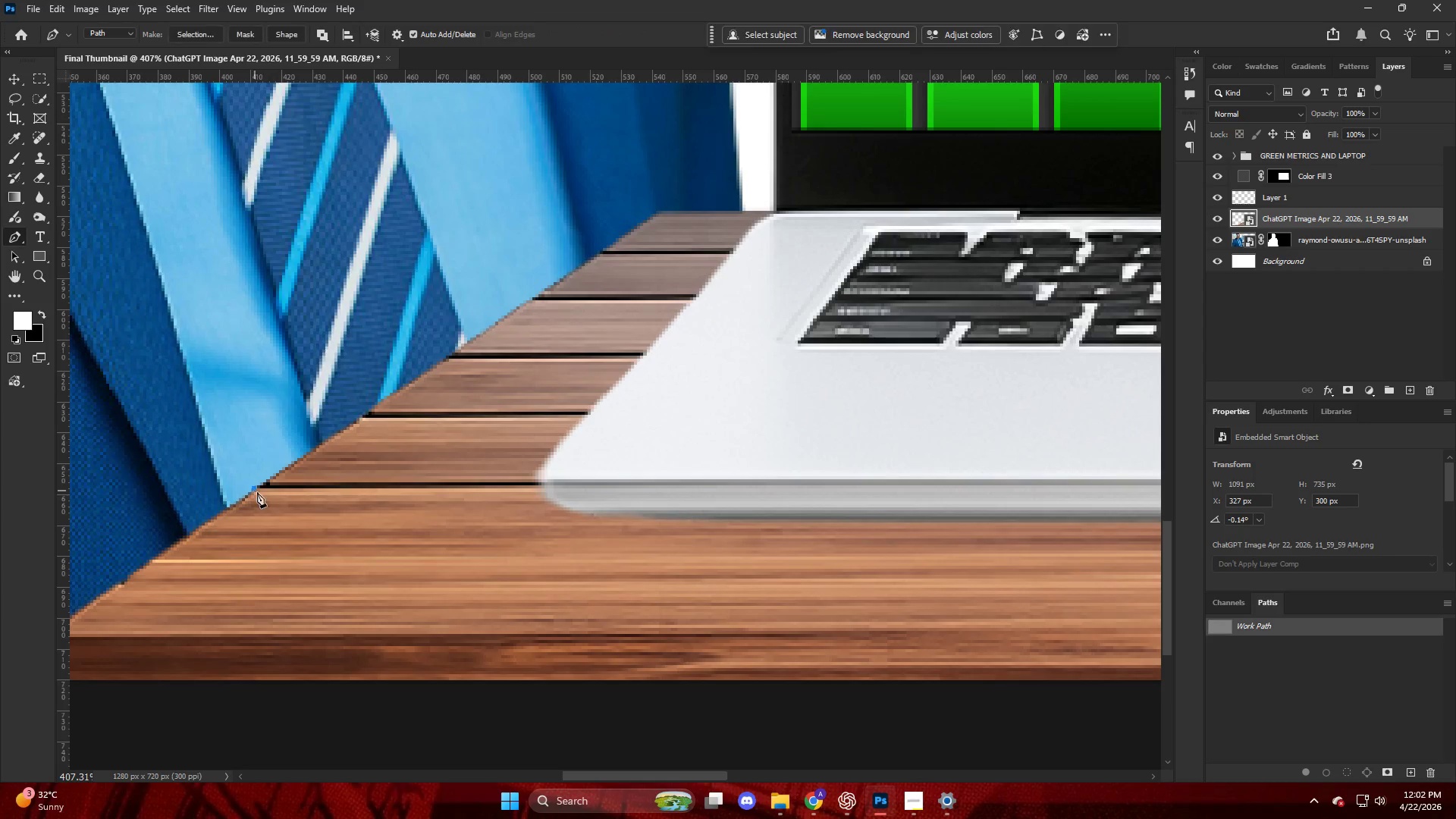 
hold_key(key=AltLeft, duration=0.42)
hold_key(key=ControlLeft, duration=0.34)
scroll: coordinate [200, 557], scroll_direction: down, amount: 20.0
 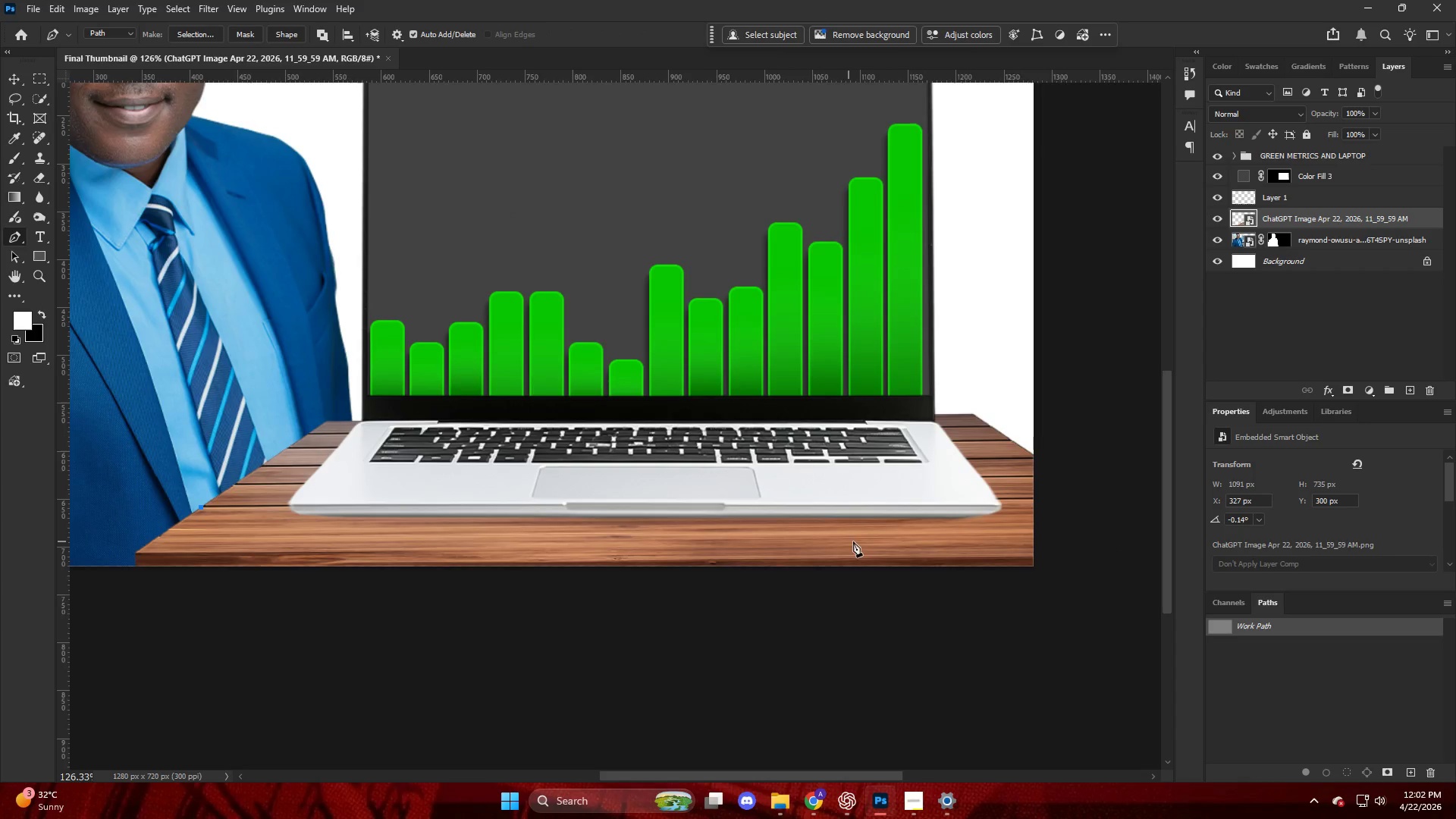 
hold_key(key=AltLeft, duration=0.66)
scroll: coordinate [1130, 485], scroll_direction: up, amount: 7.0
 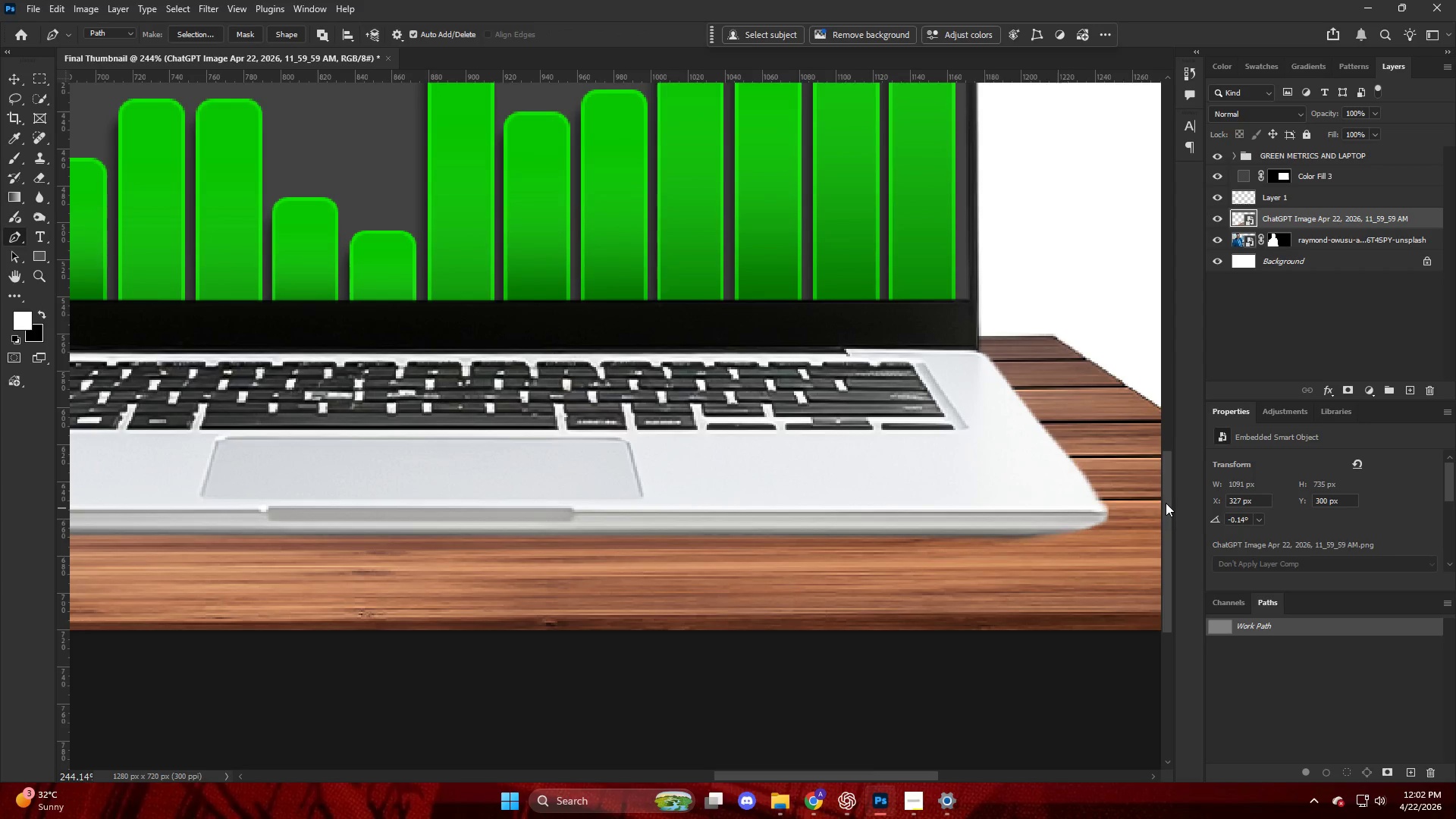 
left_click([1166, 500])
 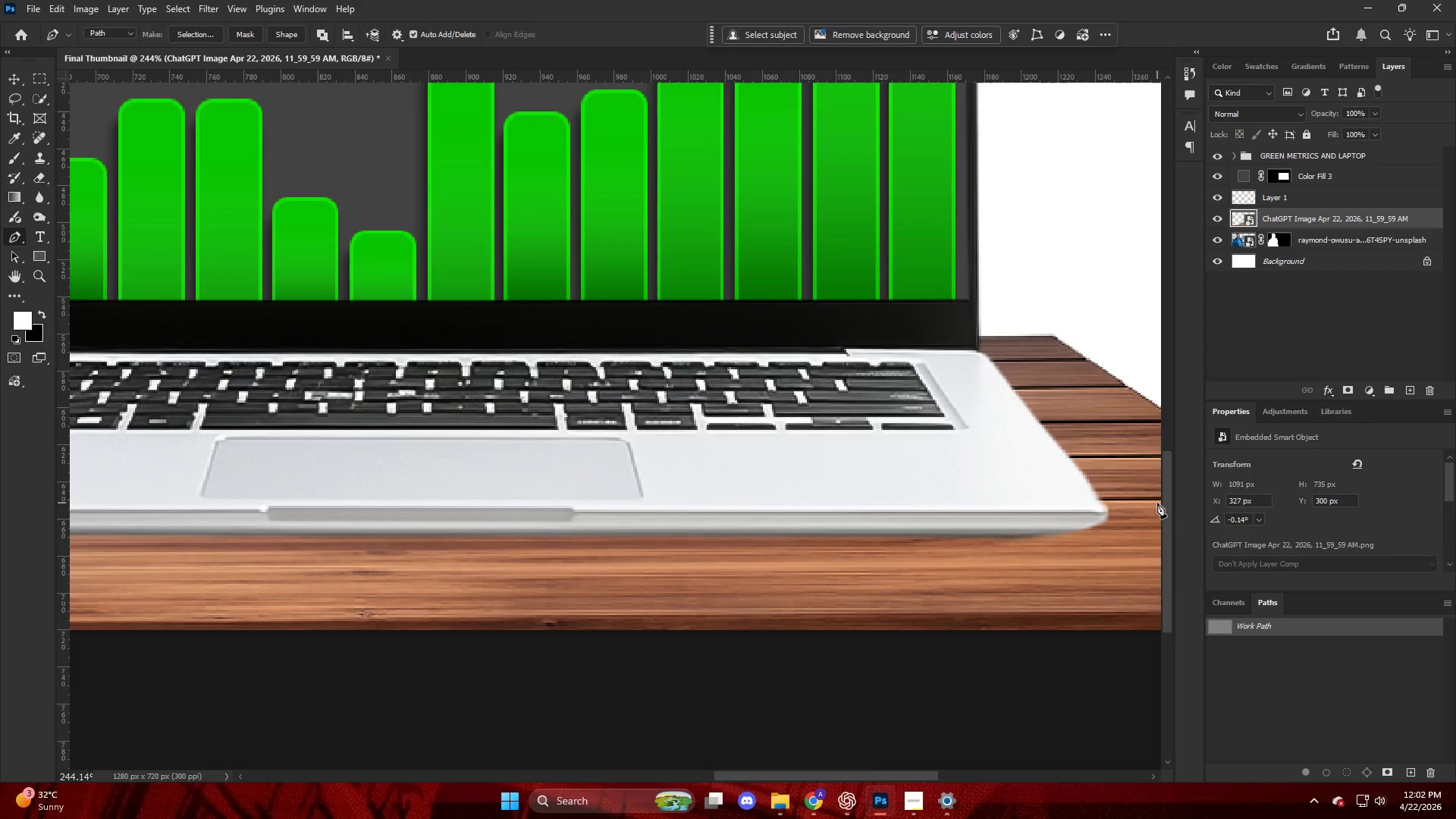 
left_click([1157, 503])
 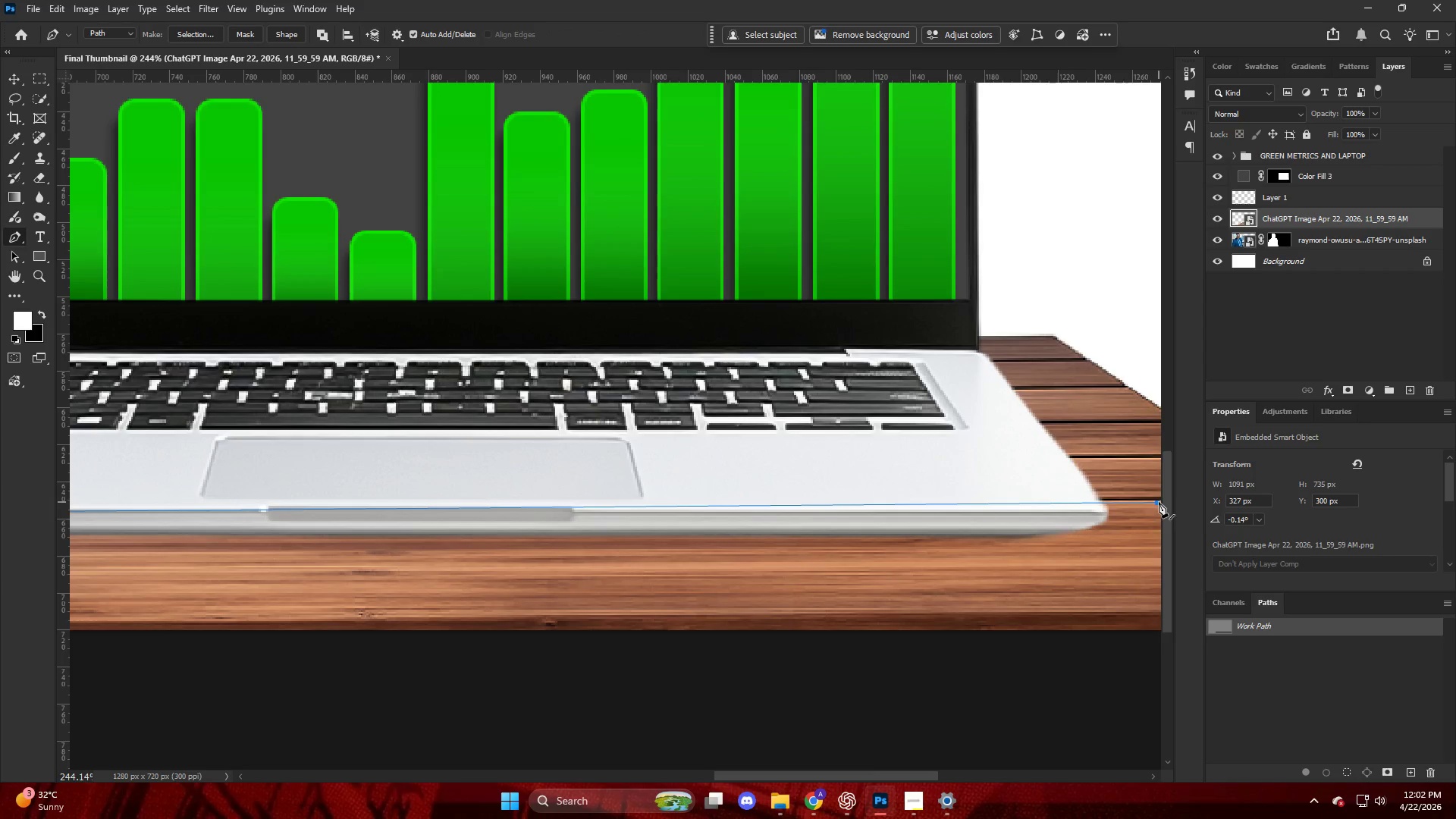 
key(Alt+AltLeft)
 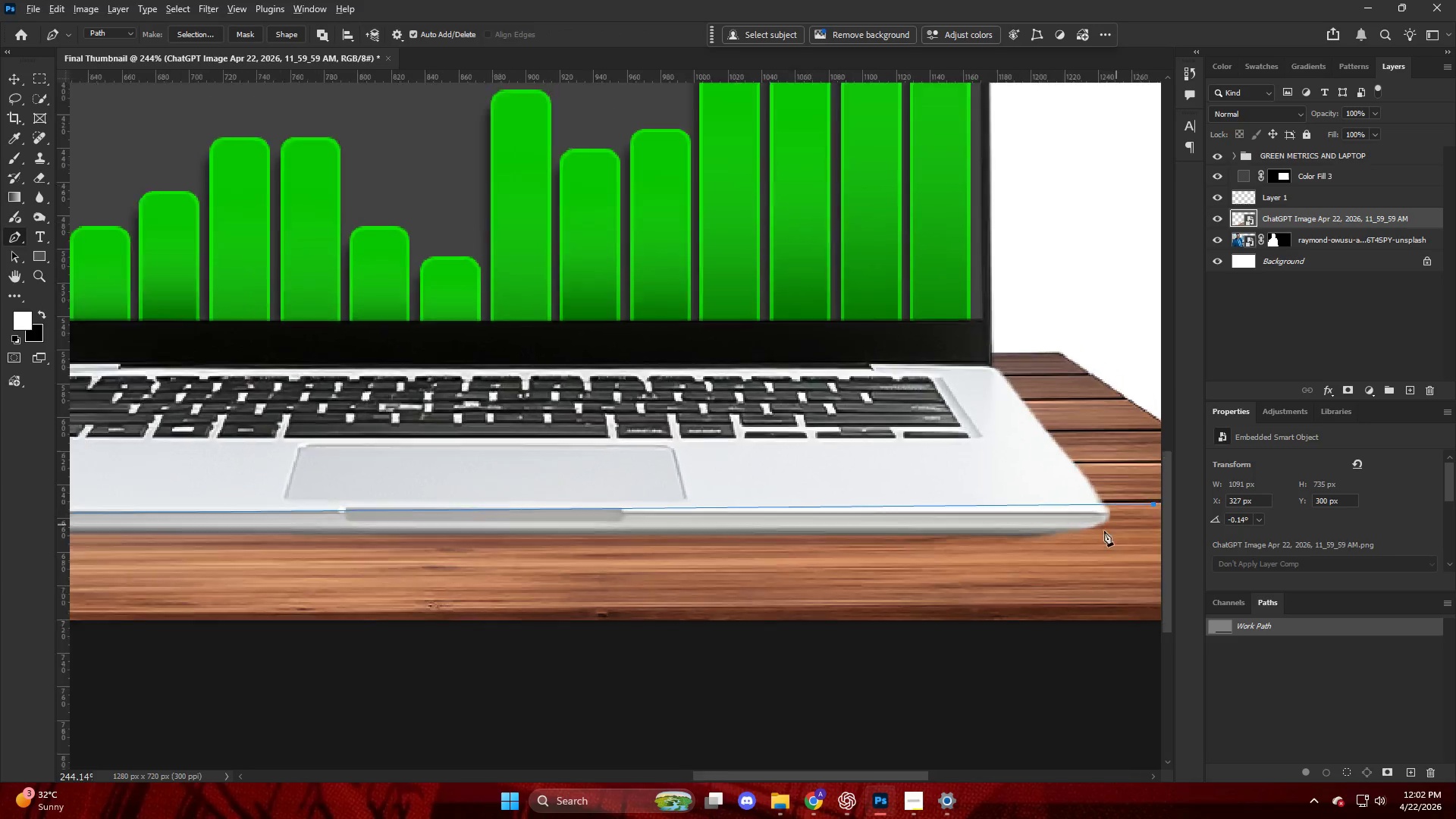 
scroll: coordinate [1103, 531], scroll_direction: down, amount: 5.0
 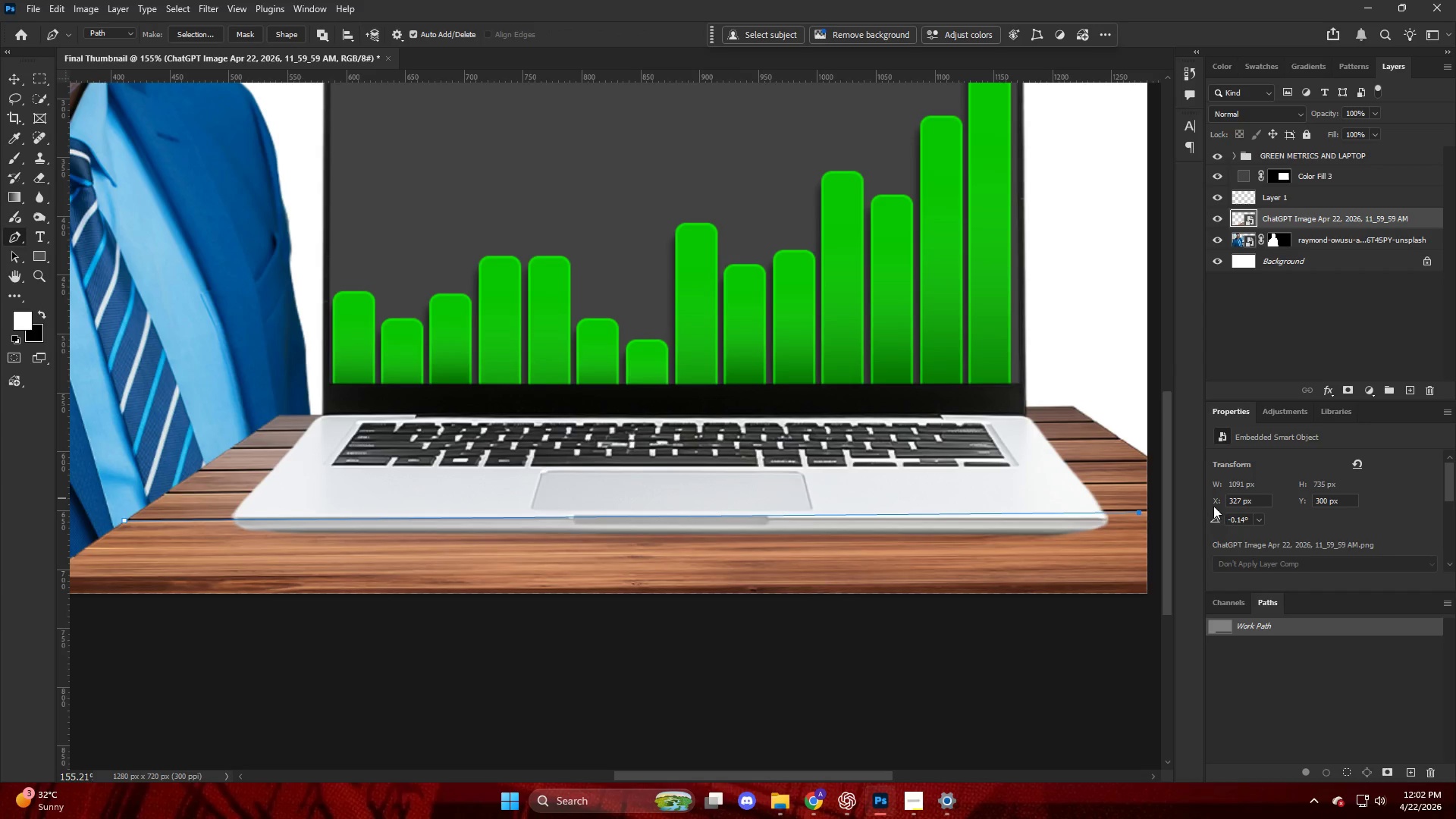 
key(Alt+AltLeft)
 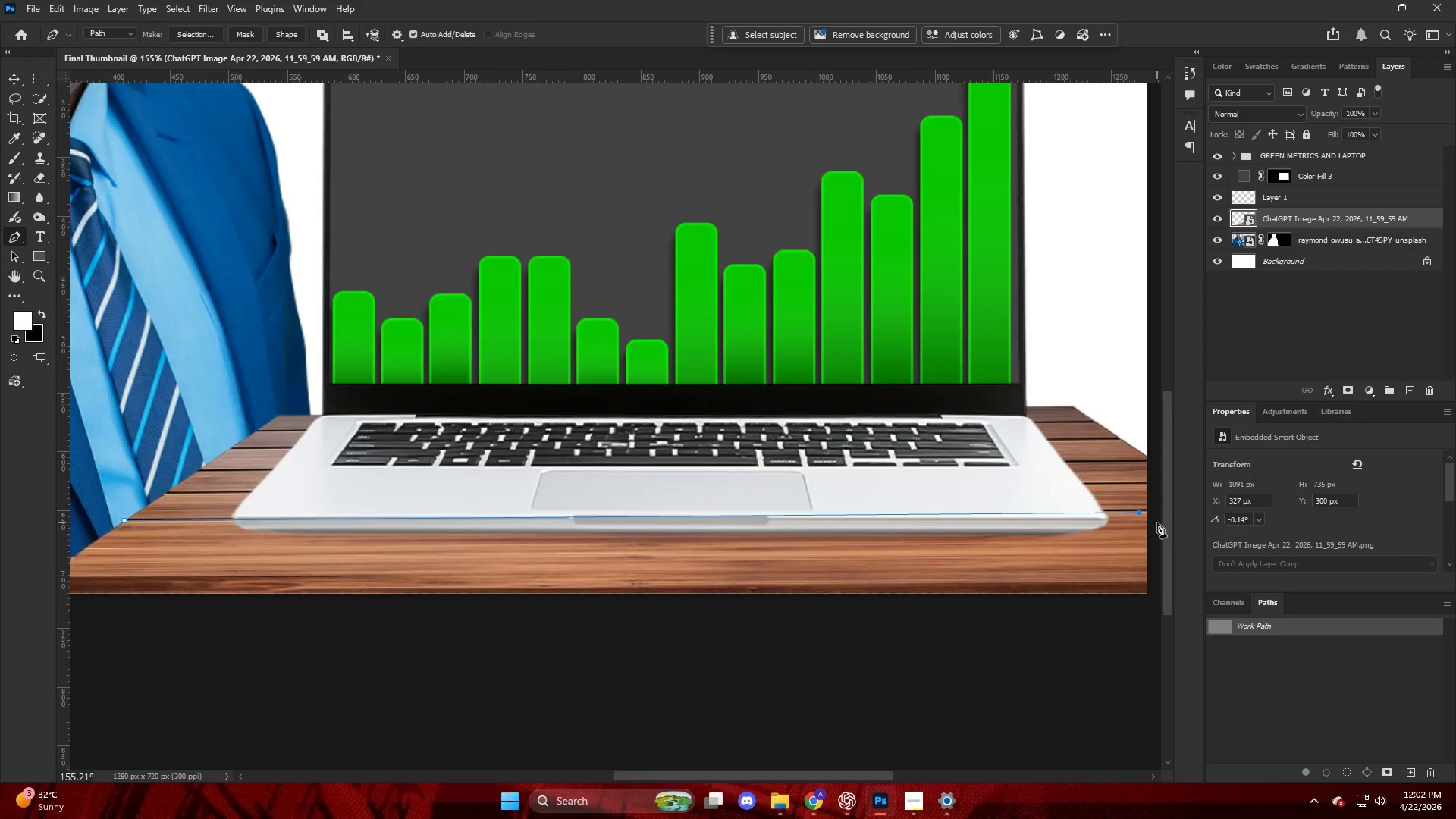 
hold_key(key=ControlLeft, duration=0.34)
scroll: coordinate [1081, 529], scroll_direction: down, amount: 3.0
 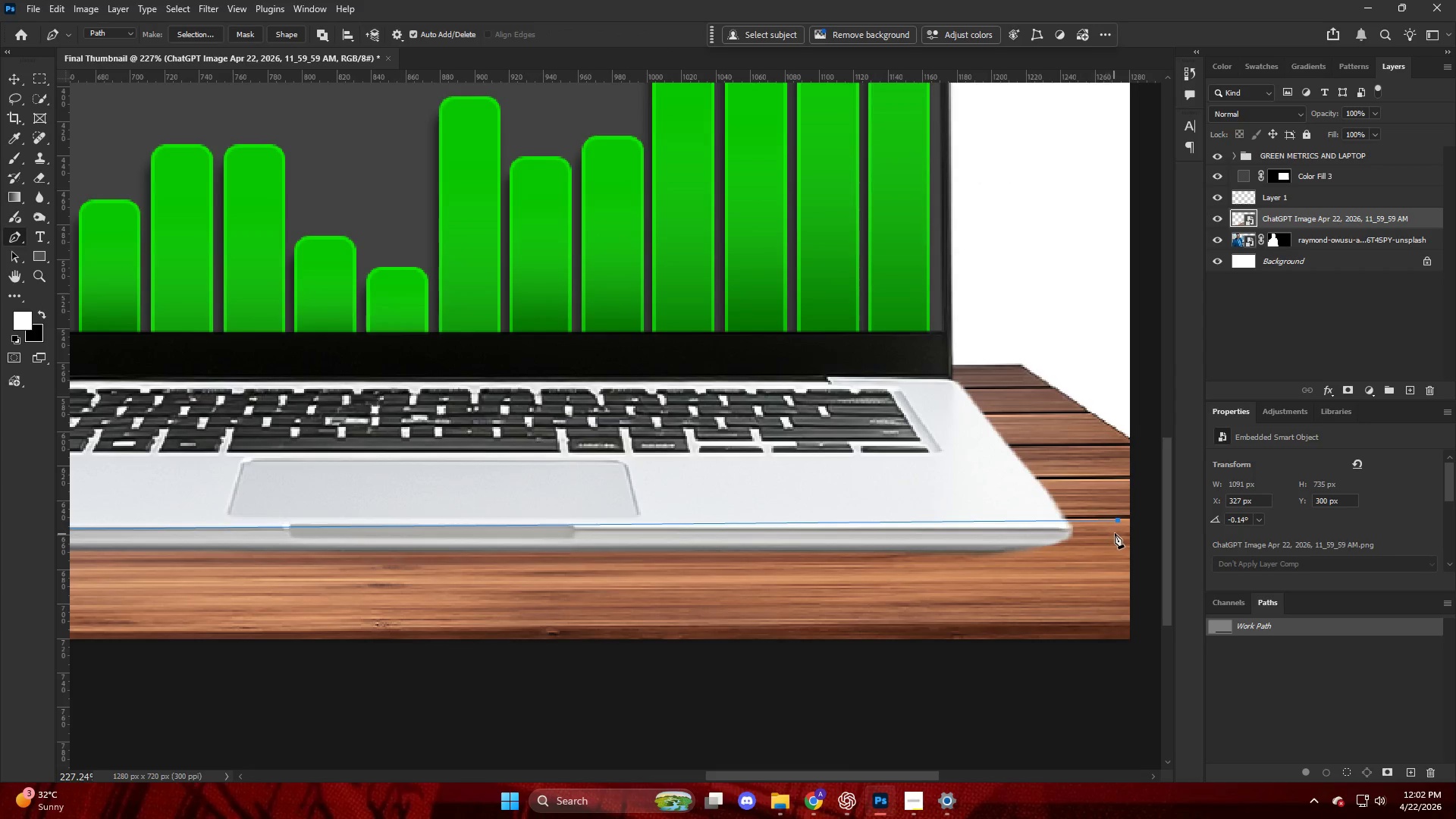 
left_click([1132, 531])
 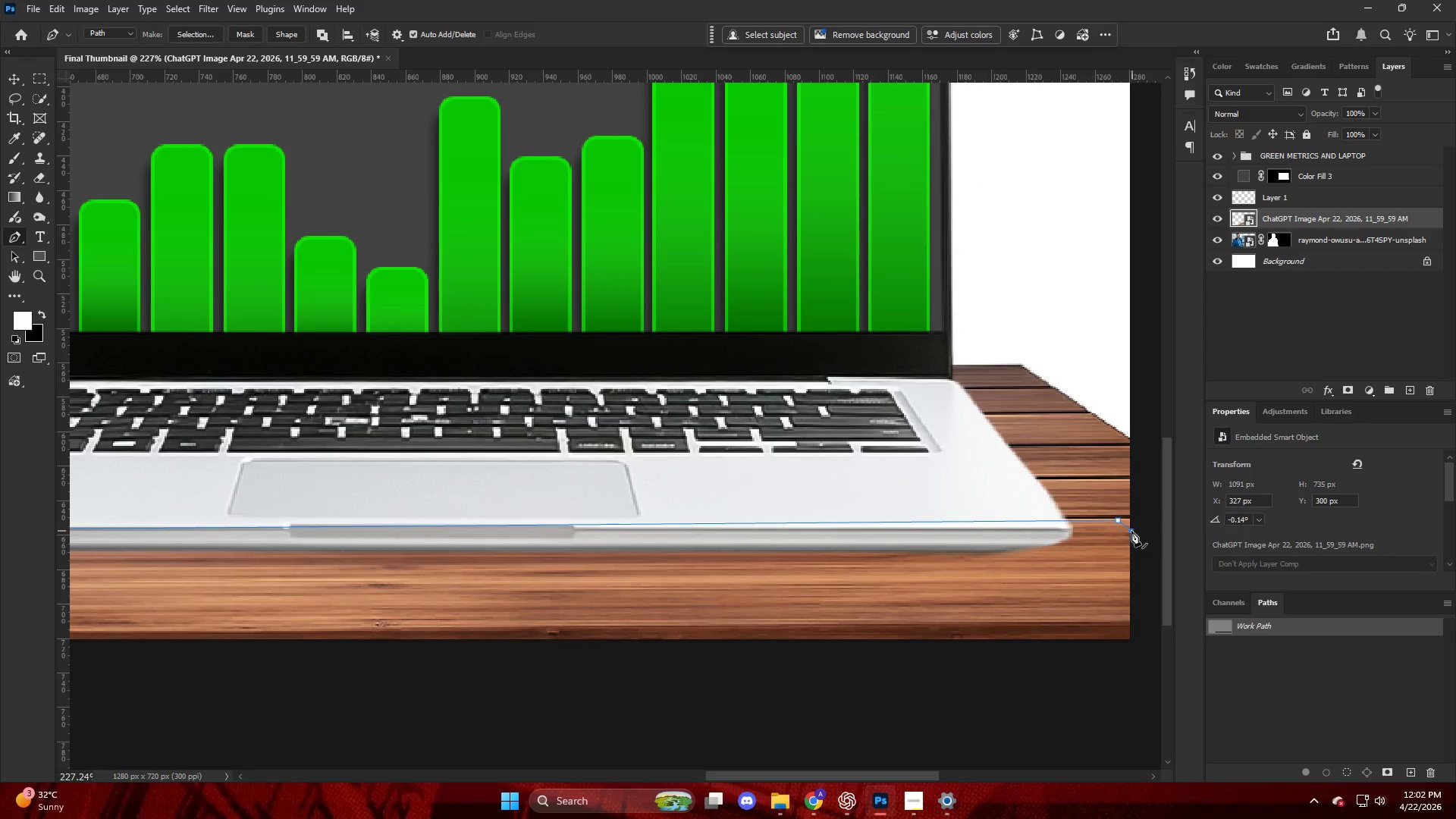 
key(Alt+AltLeft)
 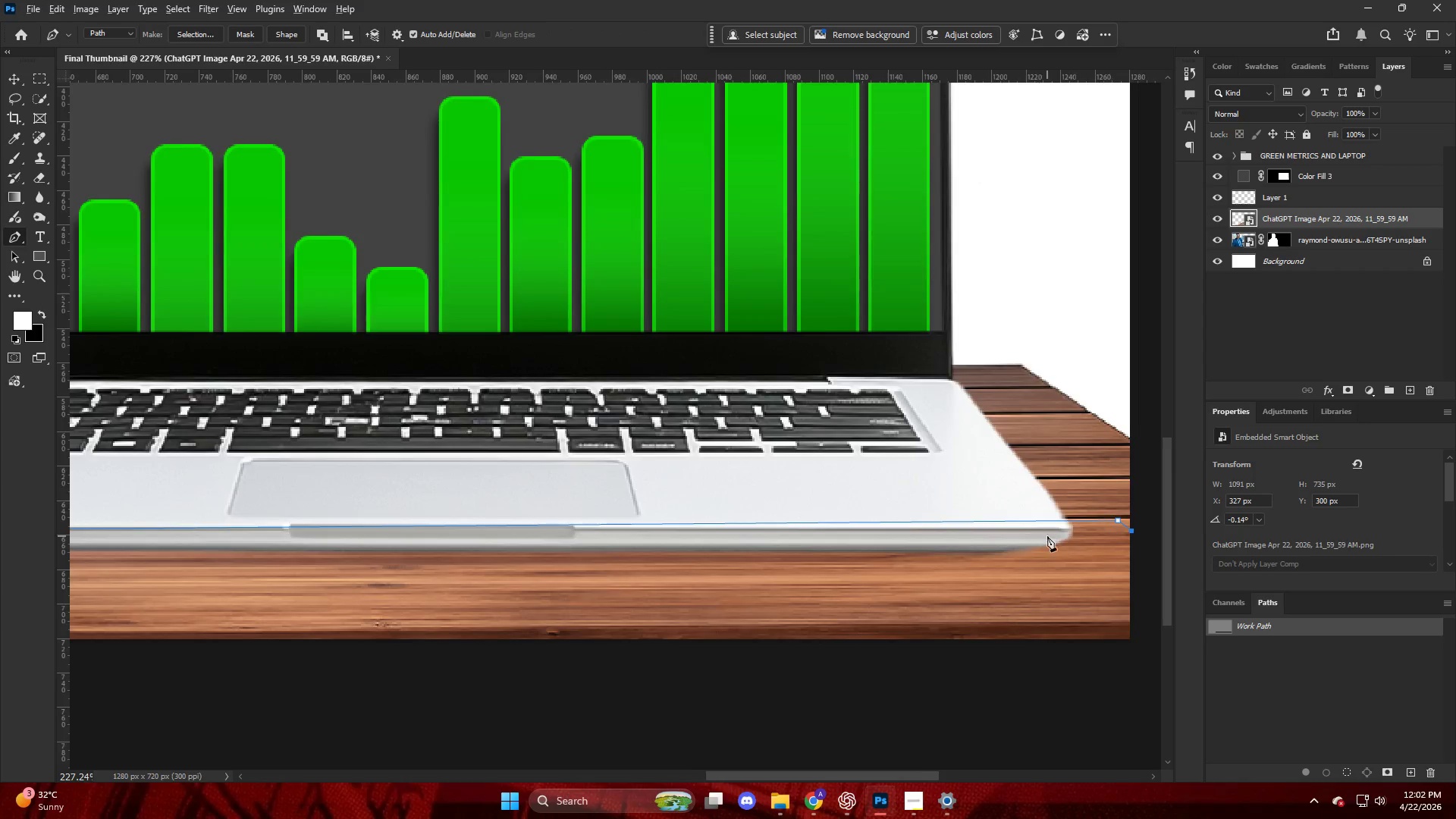 
key(Control+ControlLeft)
 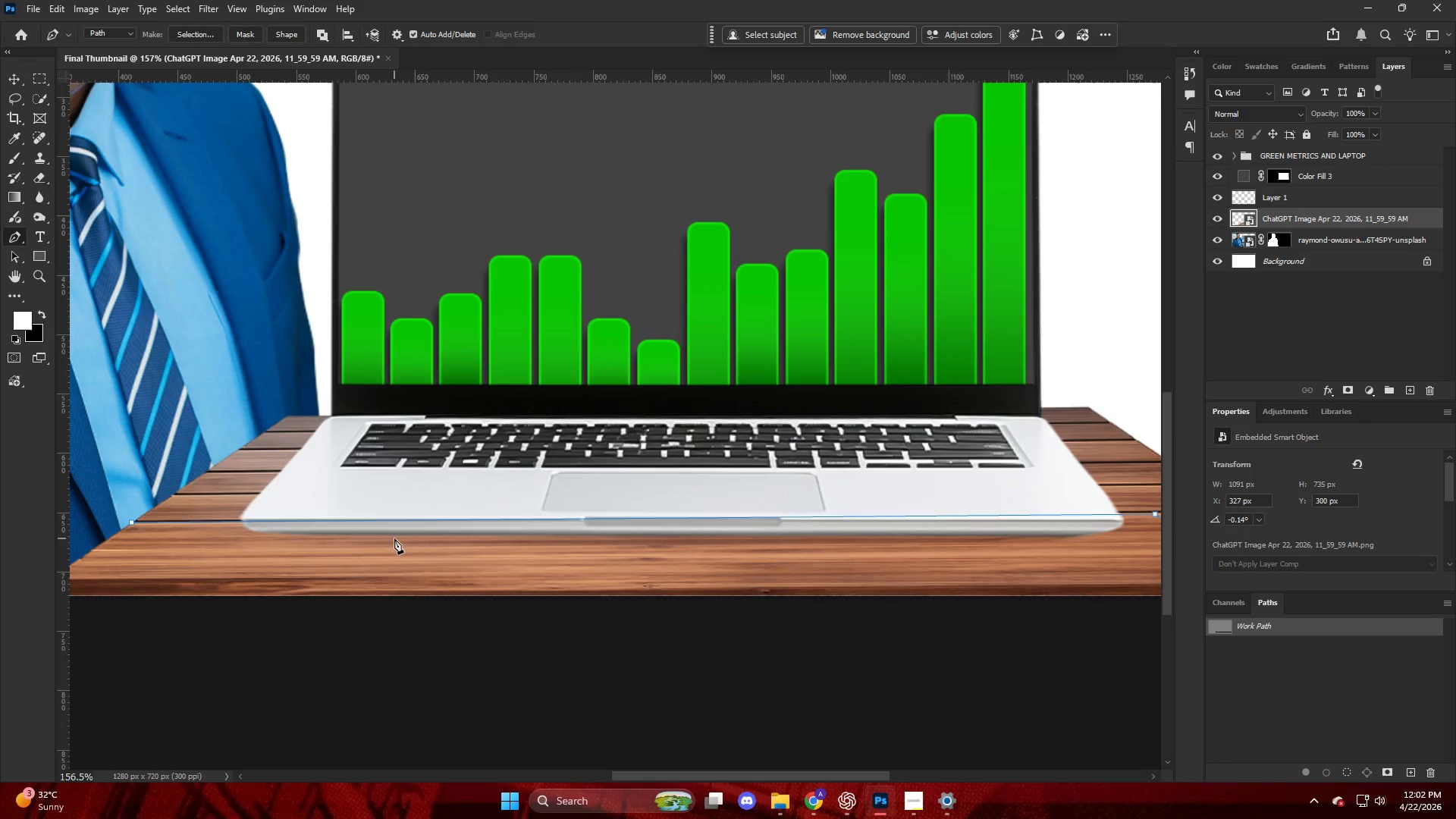 
scroll: coordinate [752, 529], scroll_direction: up, amount: 1.0
 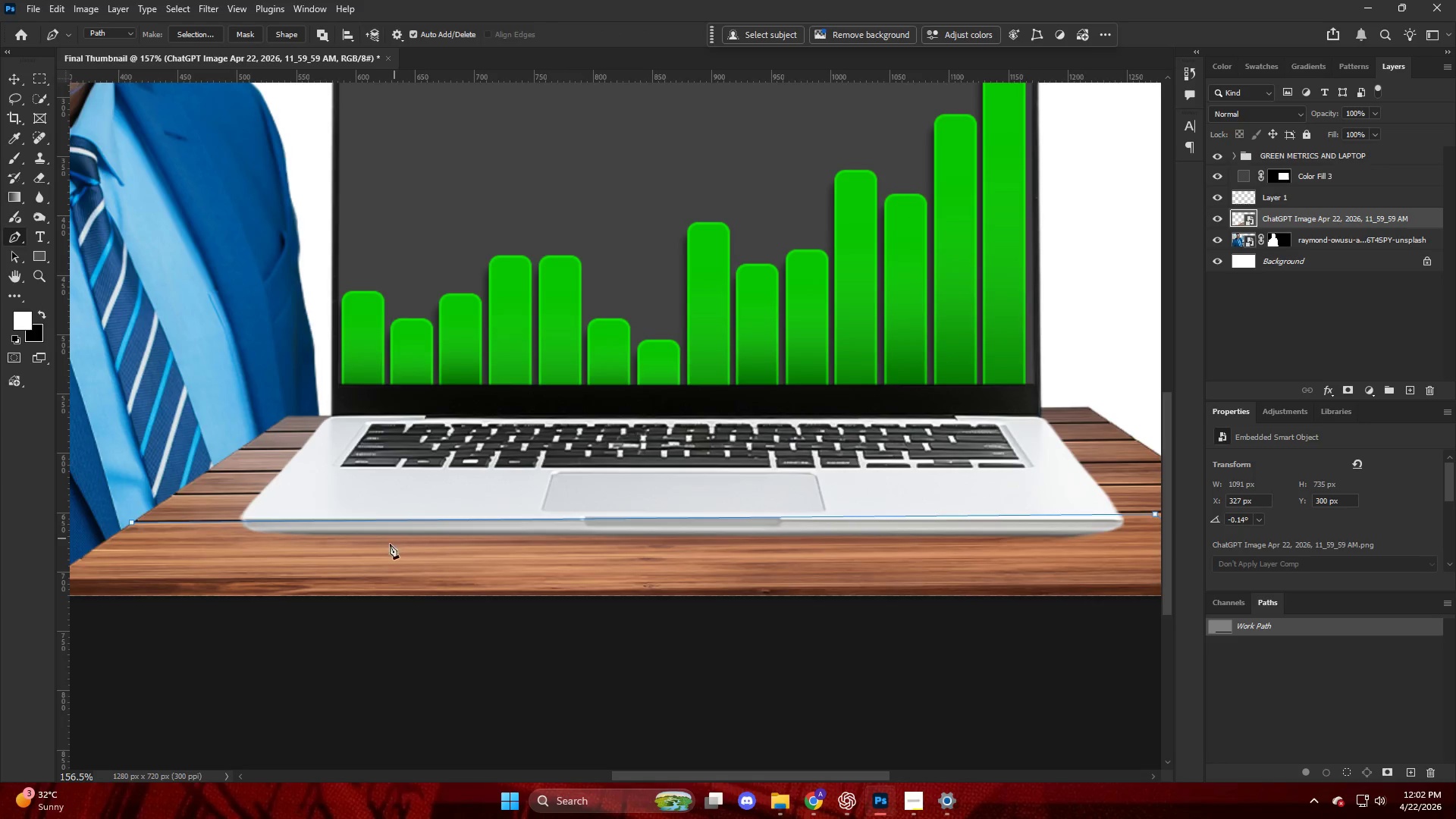 
key(Control+ControlLeft)
 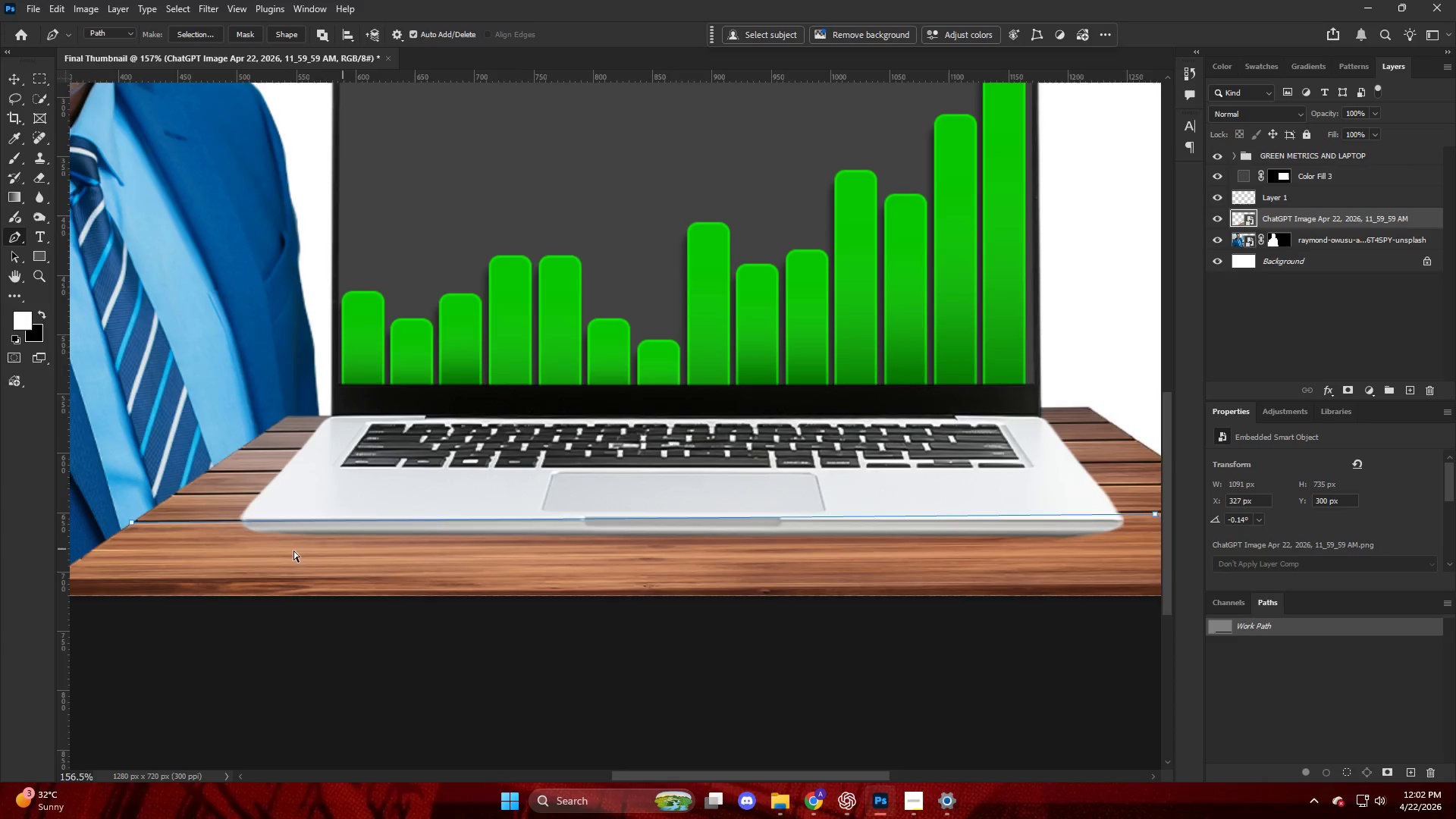 
hold_key(key=AltLeft, duration=0.52)
scroll: coordinate [169, 541], scroll_direction: up, amount: 14.0
 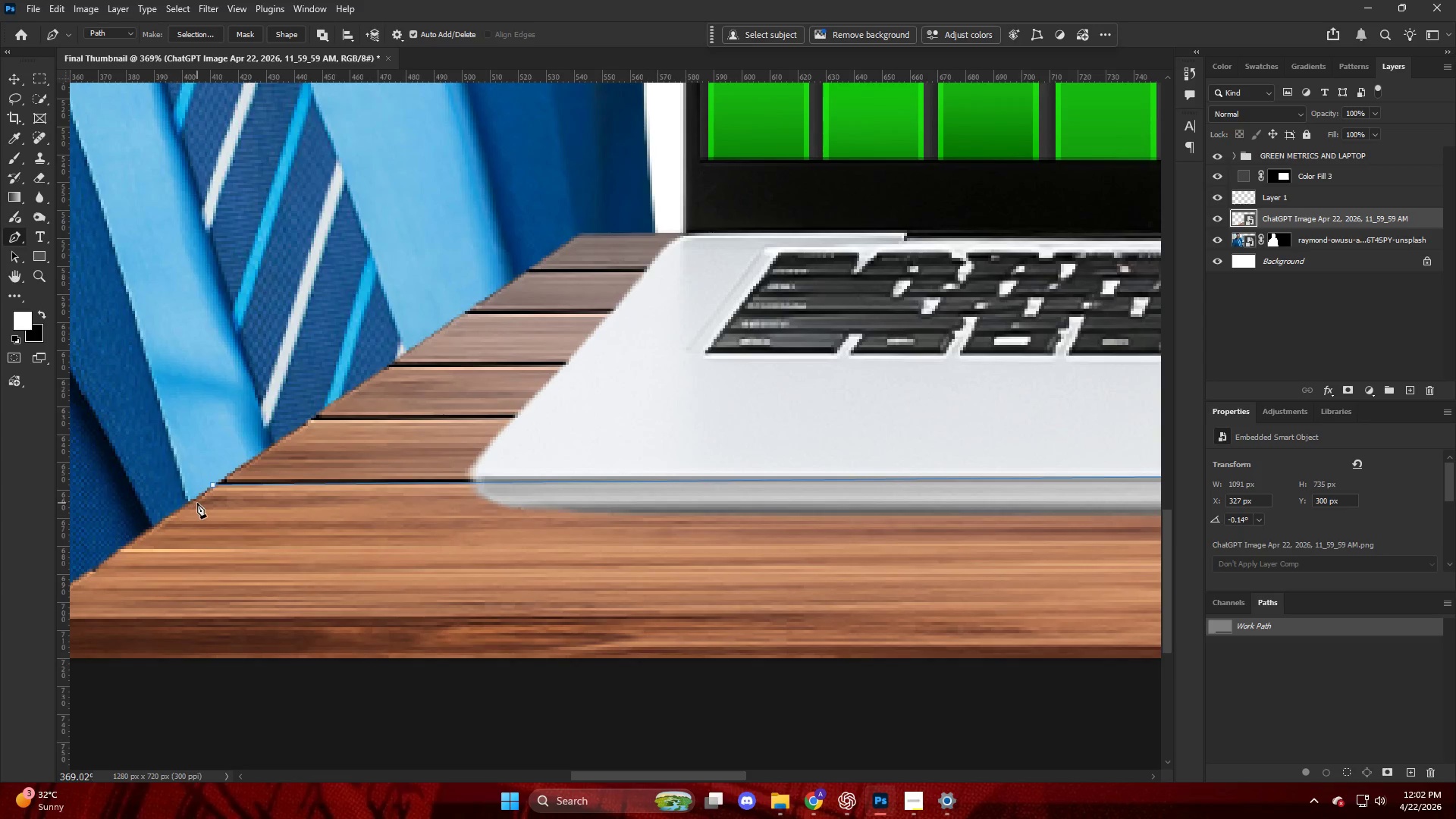 
left_click([203, 496])
 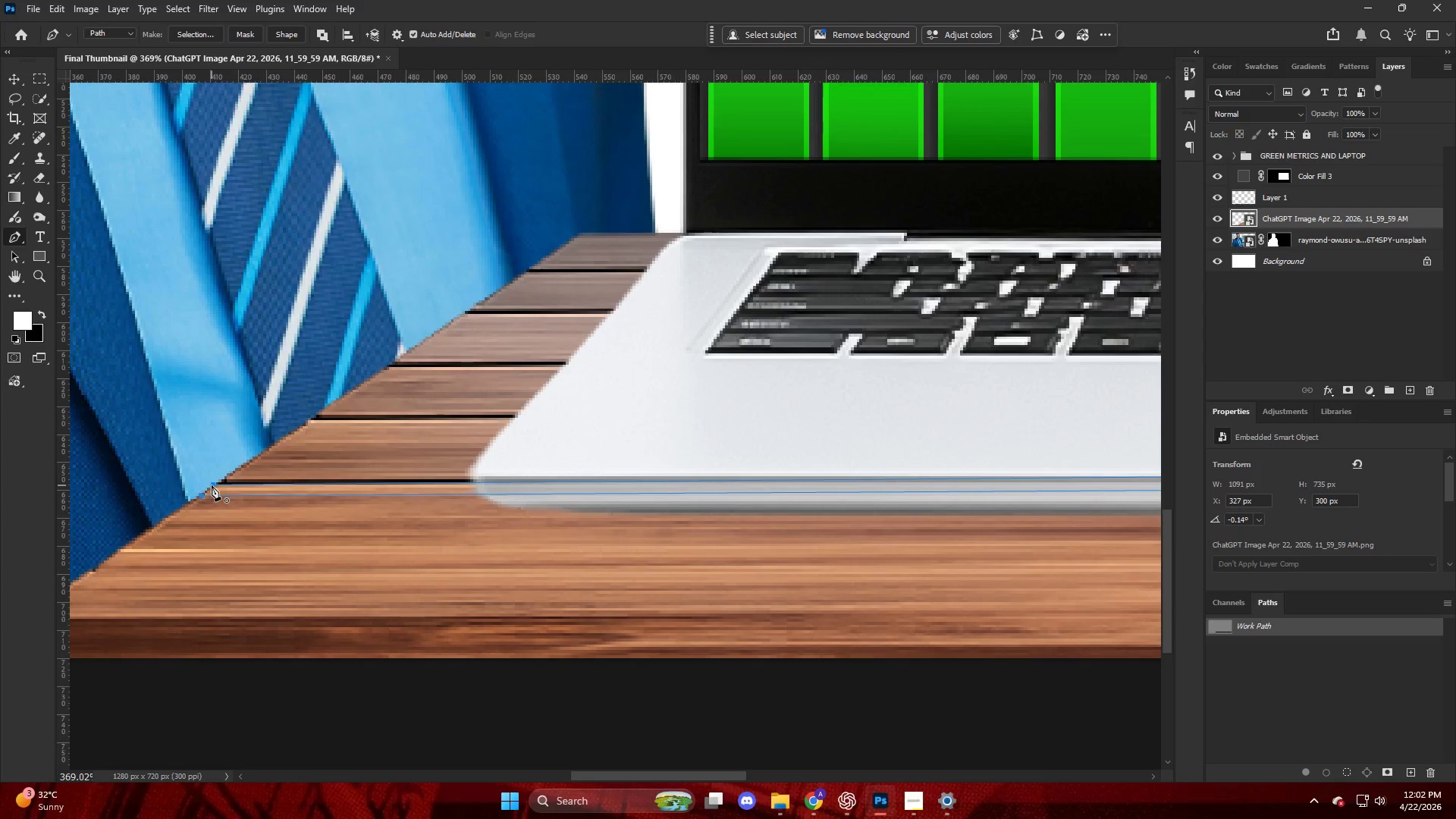 
left_click([212, 484])
 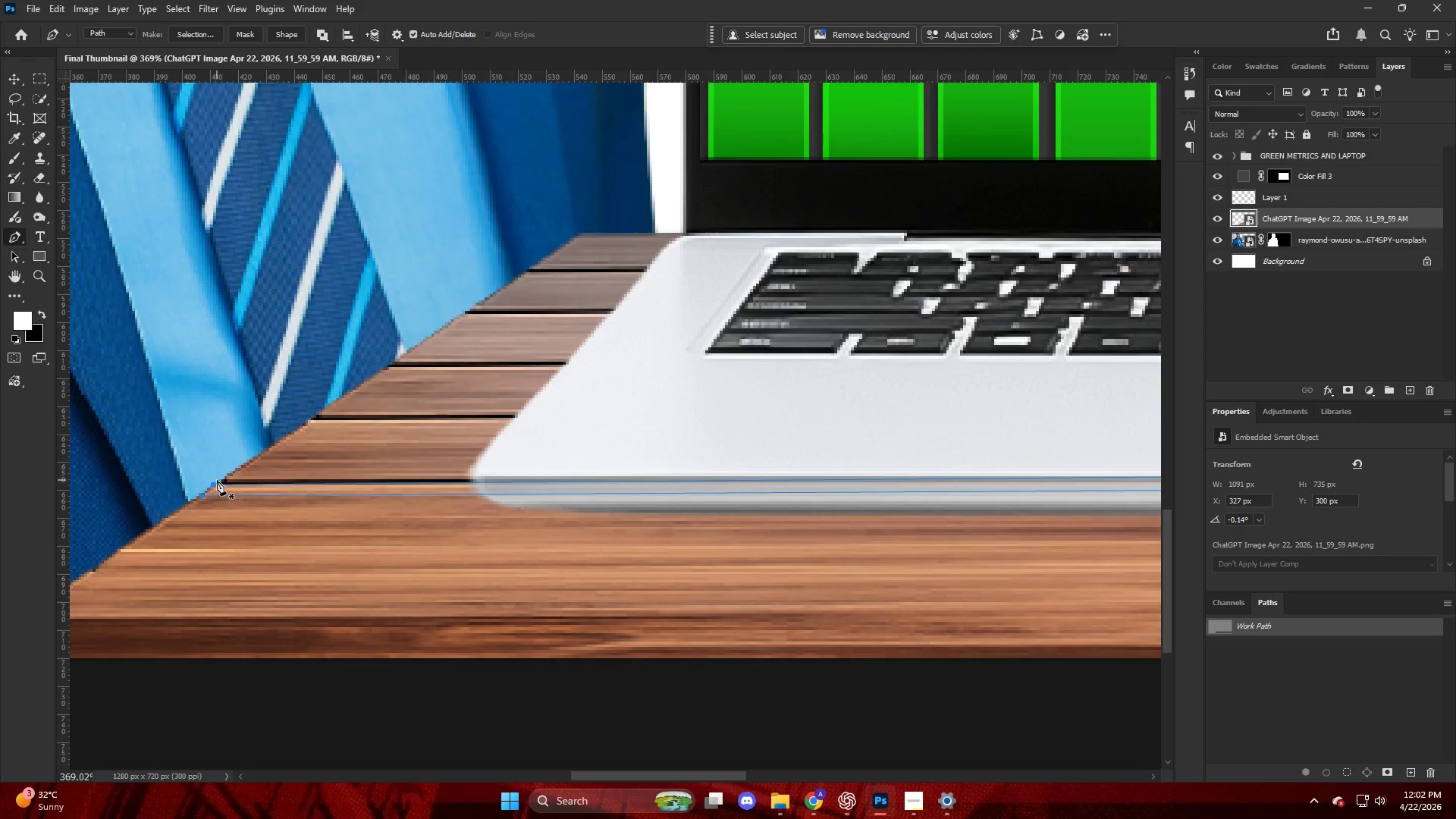 
key(Control+Shift+NumpadEnter)
 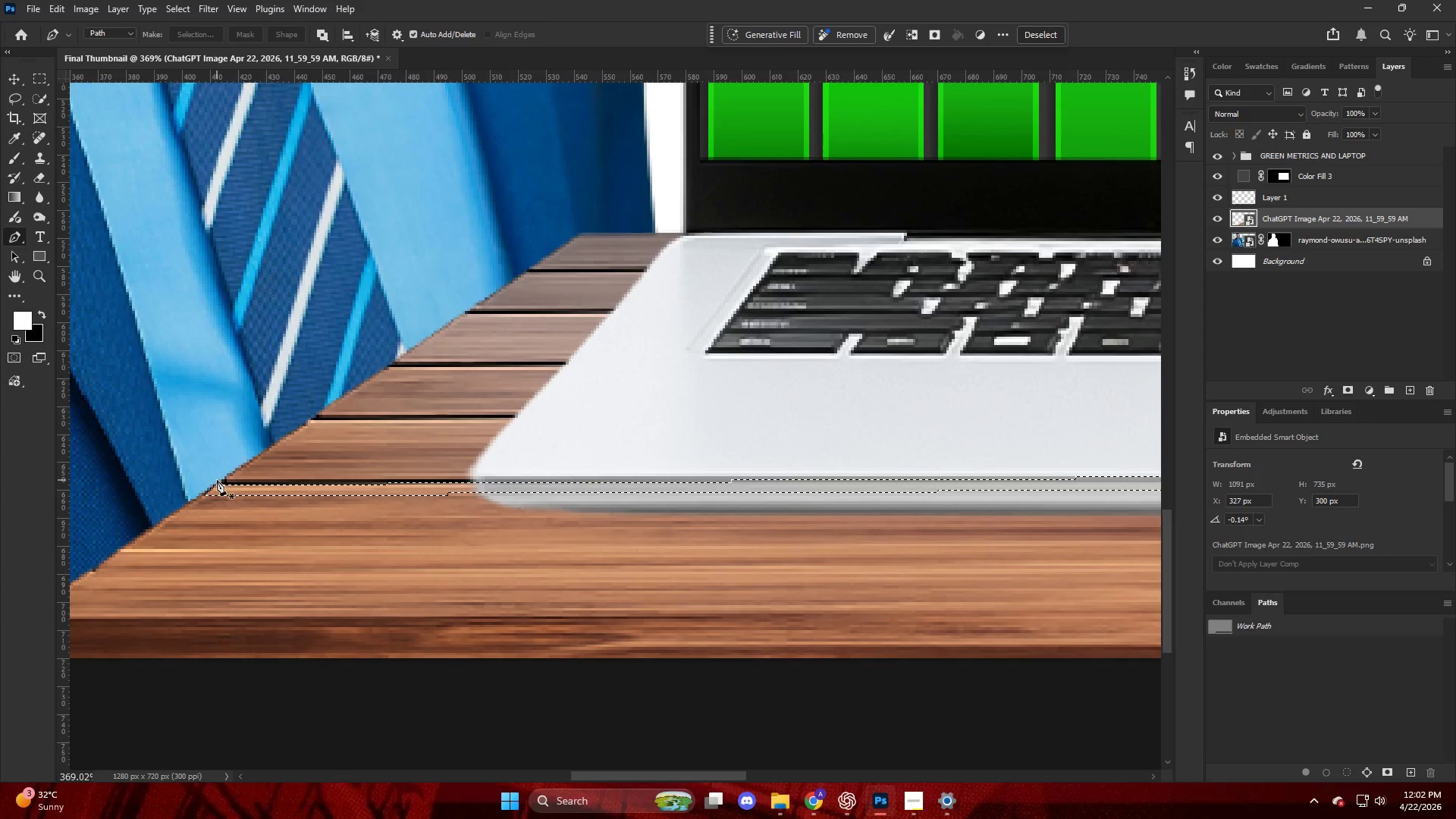 
hold_key(key=AltLeft, duration=0.45)
scroll: coordinate [234, 485], scroll_direction: down, amount: 11.0
 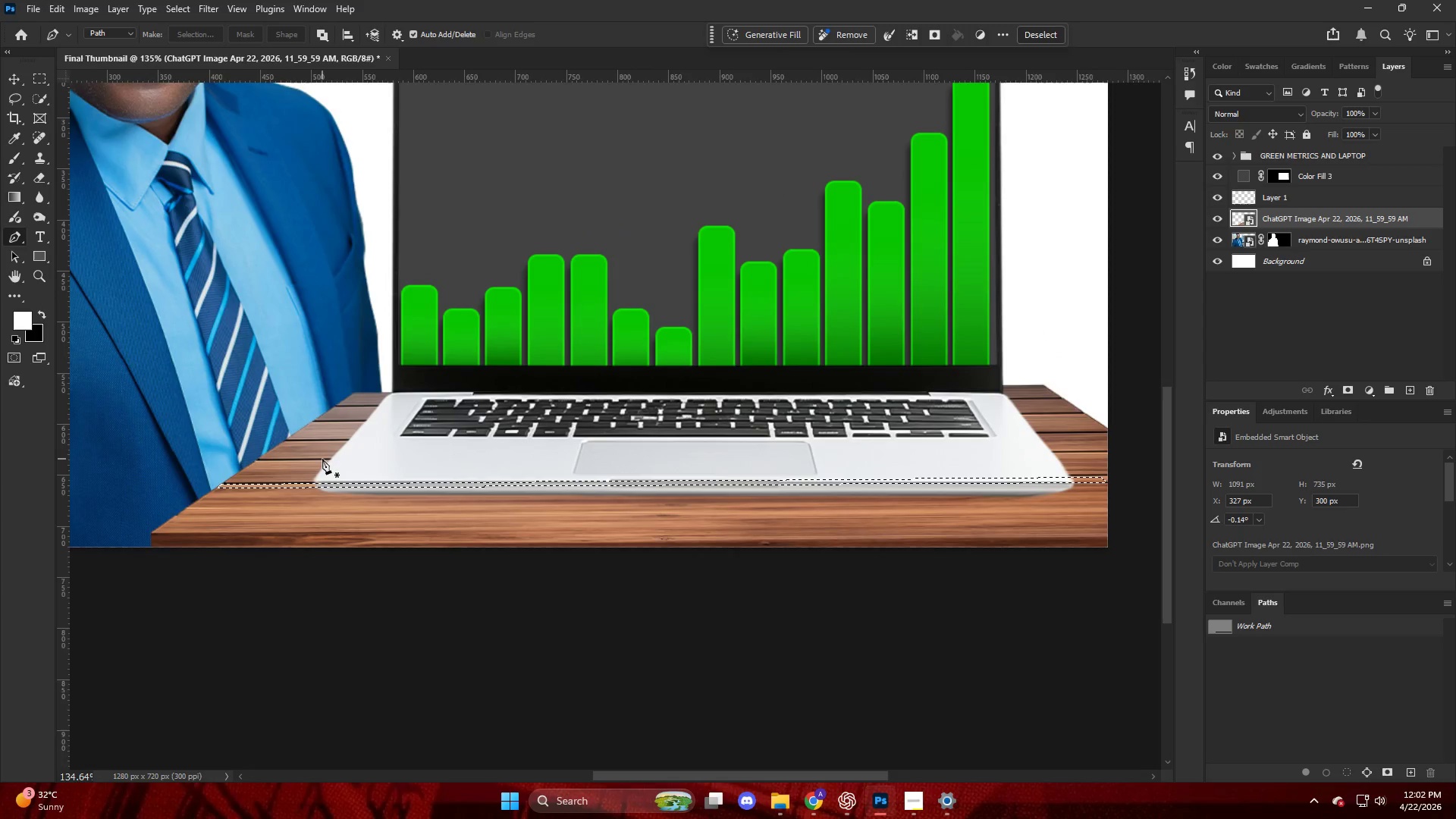 
key(Control+J)
 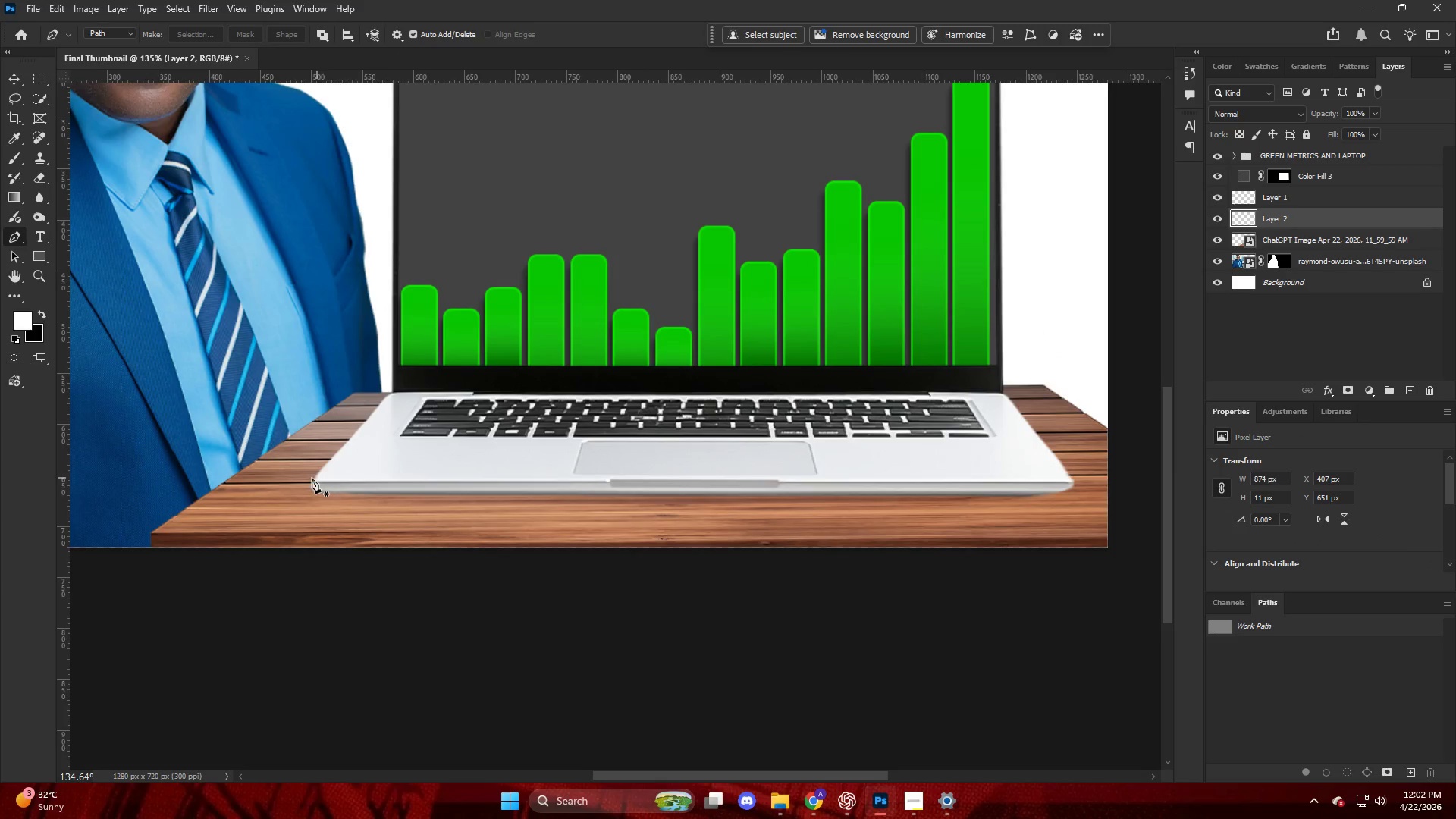 
hold_key(key=AltLeft, duration=0.78)
 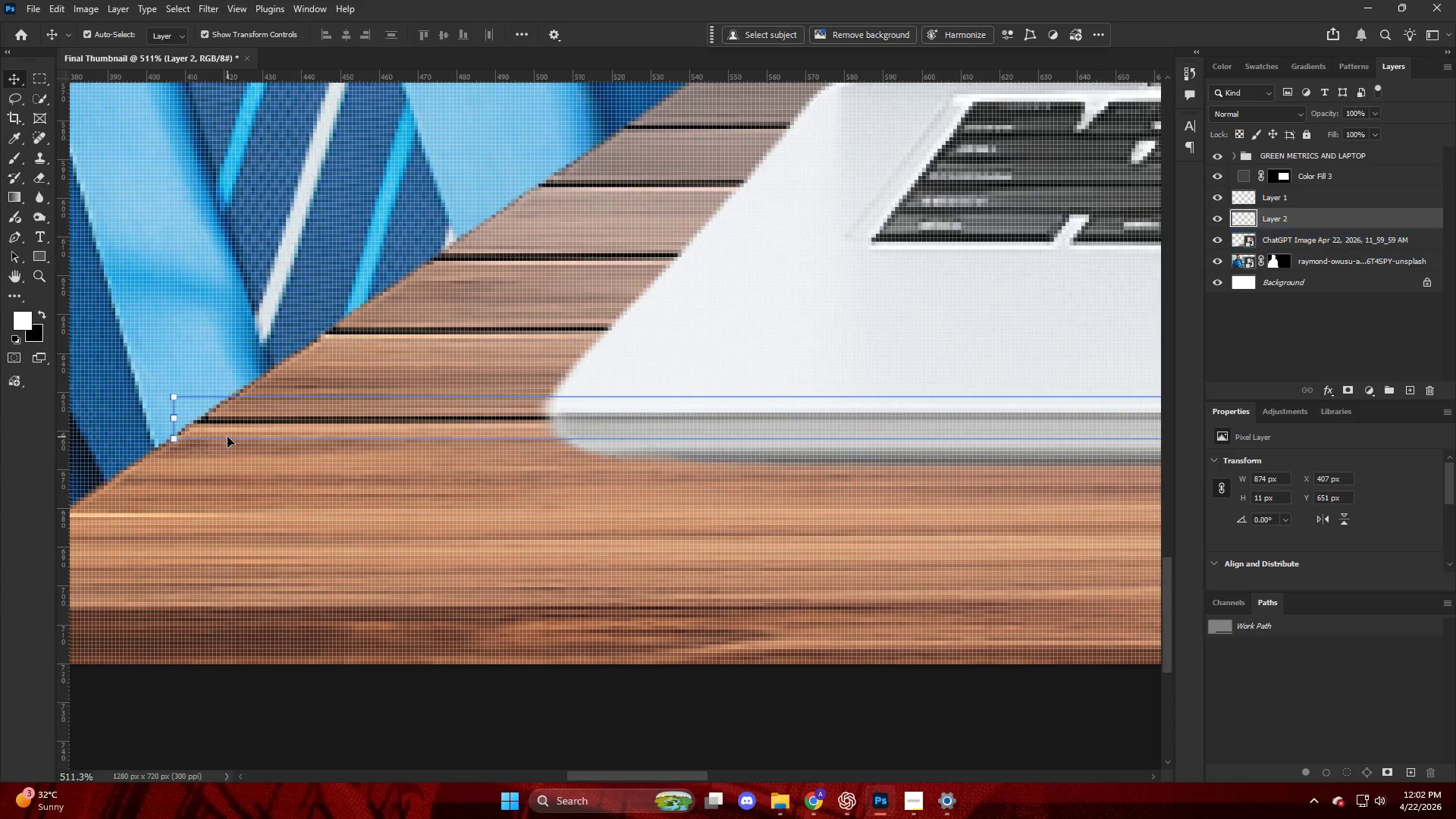 
key(V)
 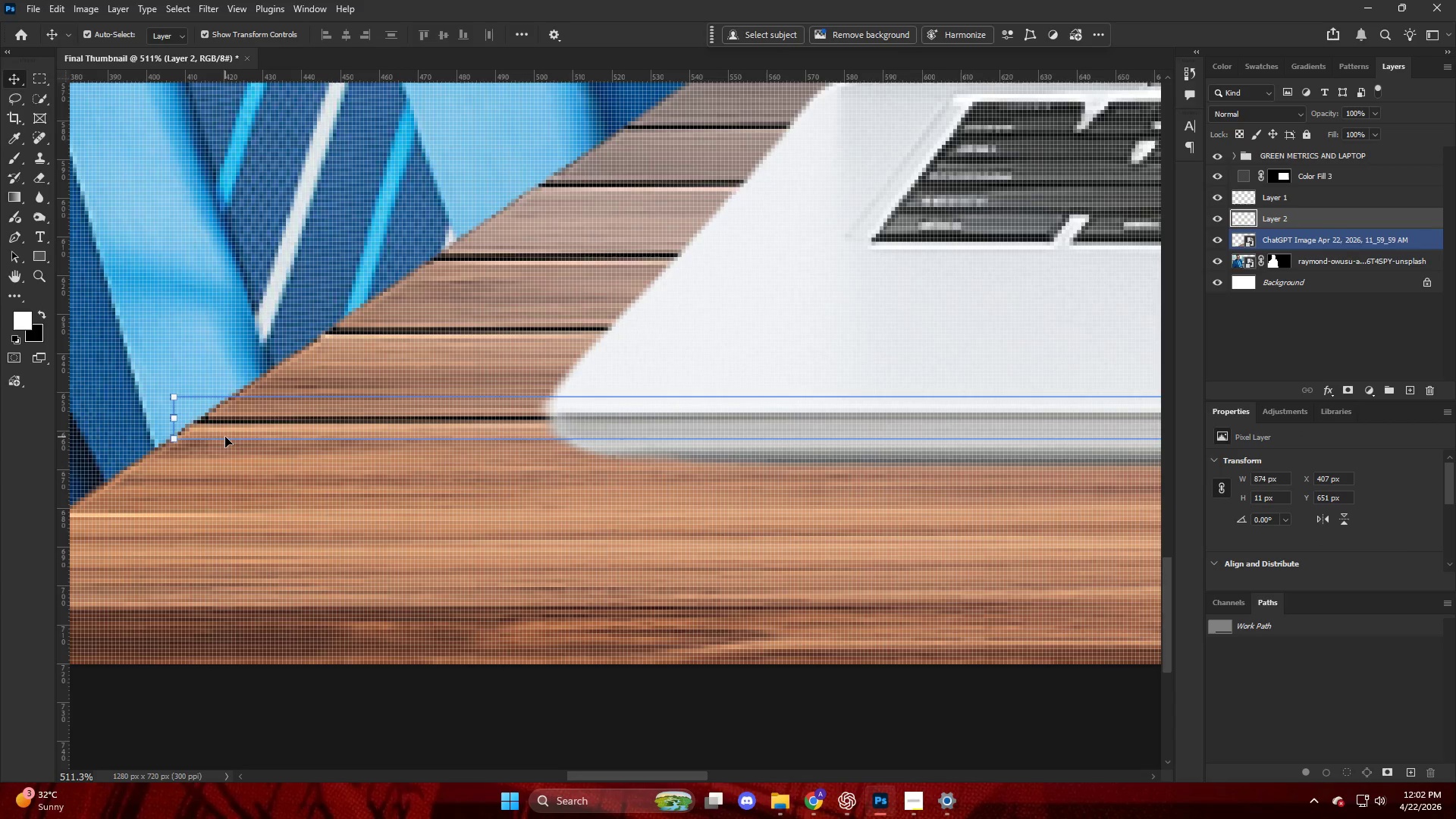 
scroll: coordinate [228, 505], scroll_direction: up, amount: 14.0
 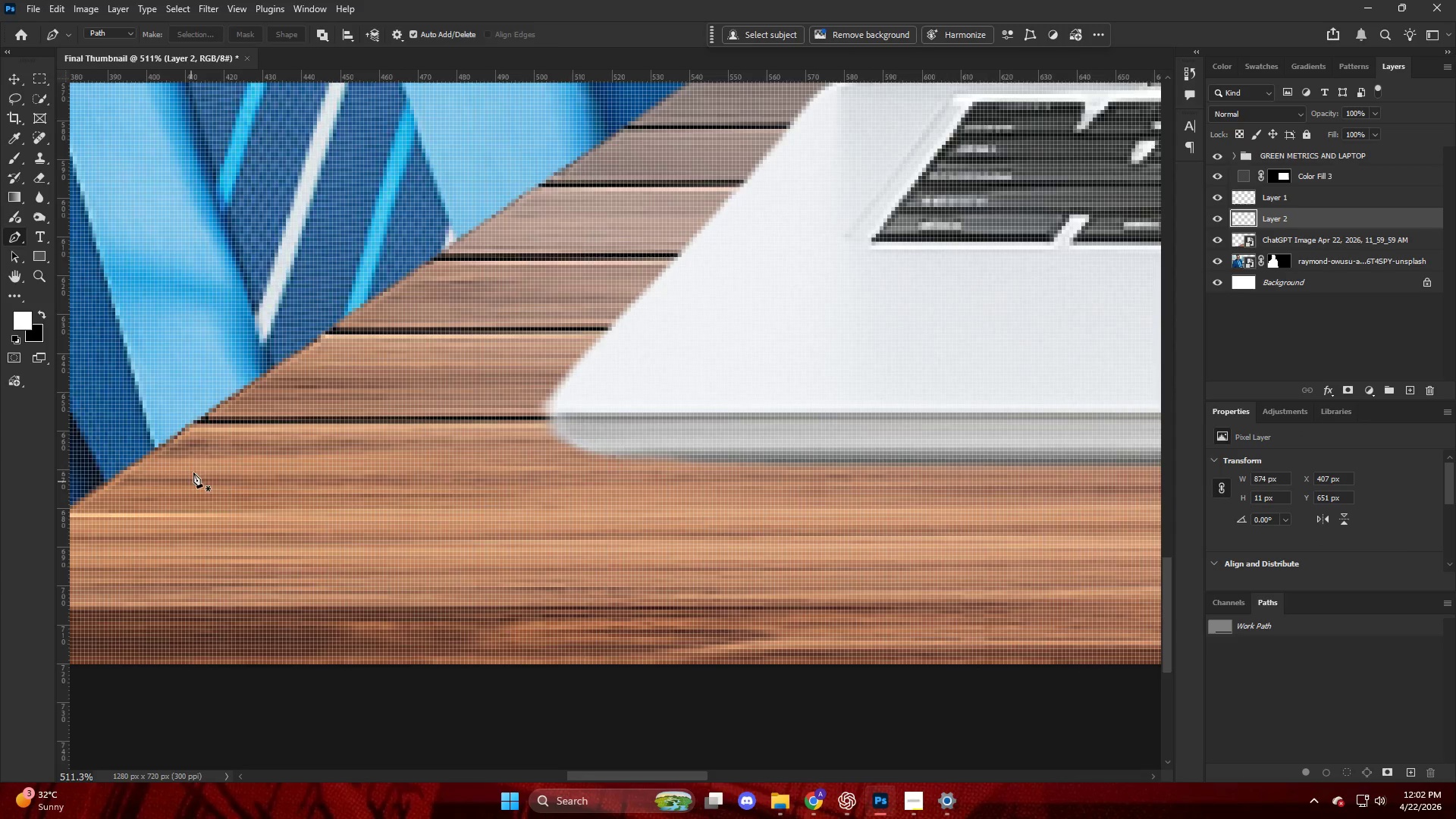 
left_click_drag(start_coordinate=[230, 437], to_coordinate=[240, 426])
 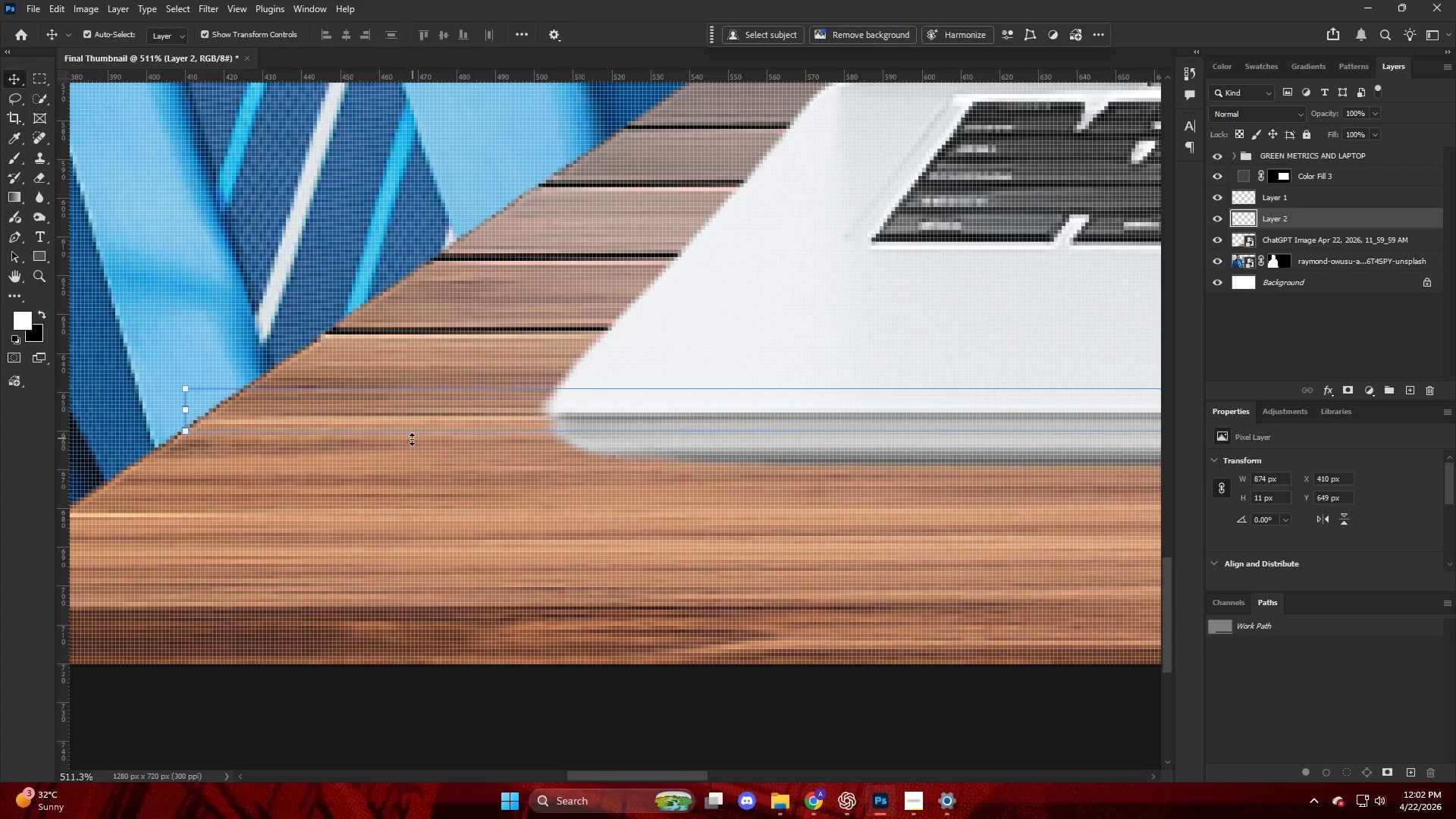 
hold_key(key=AltLeft, duration=0.45)
hold_key(key=ControlLeft, duration=0.98)
scroll: coordinate [384, 476], scroll_direction: down, amount: 46.0
 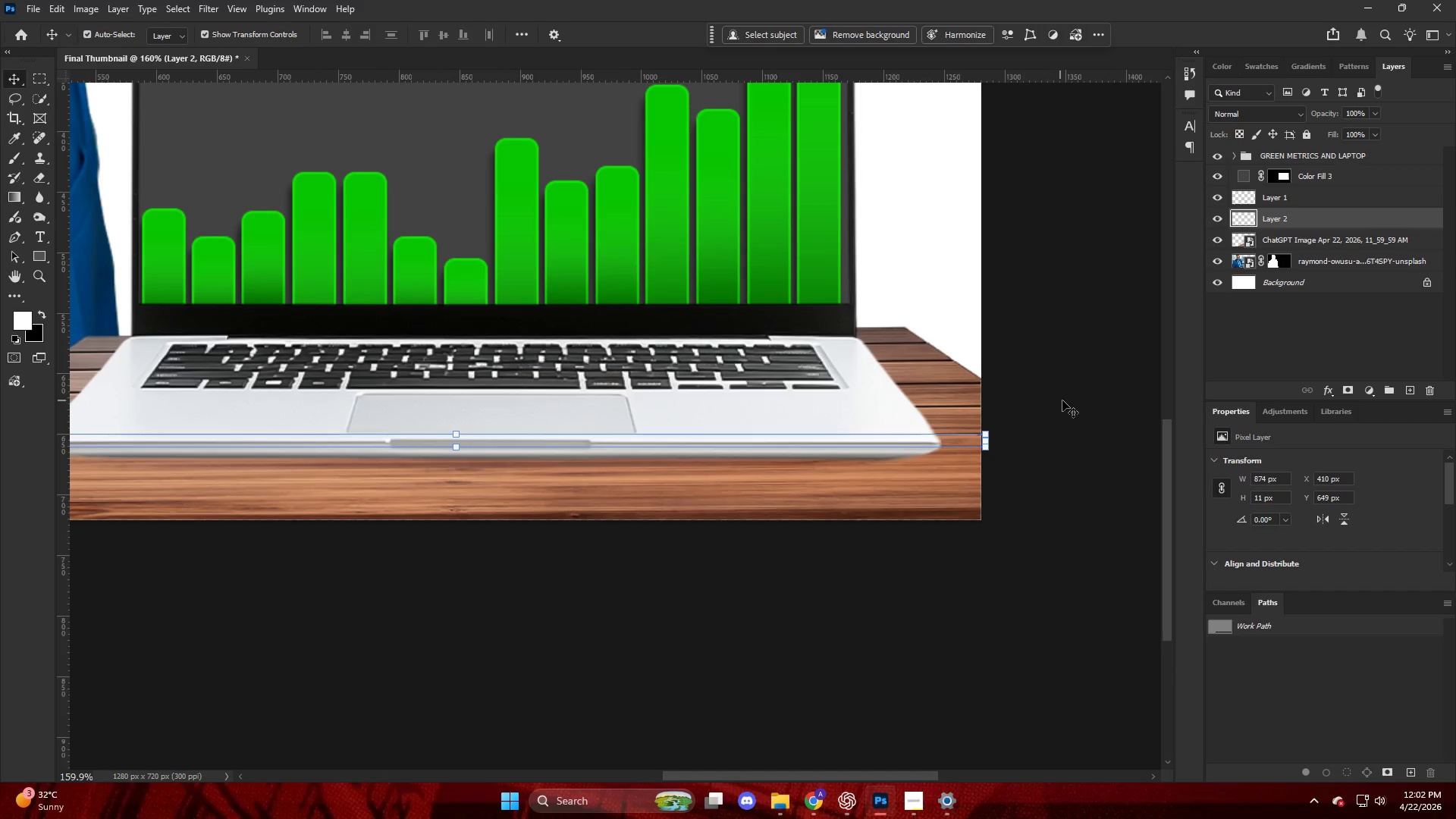 
hold_key(key=AltLeft, duration=0.58)
scroll: coordinate [1053, 431], scroll_direction: up, amount: 10.0
 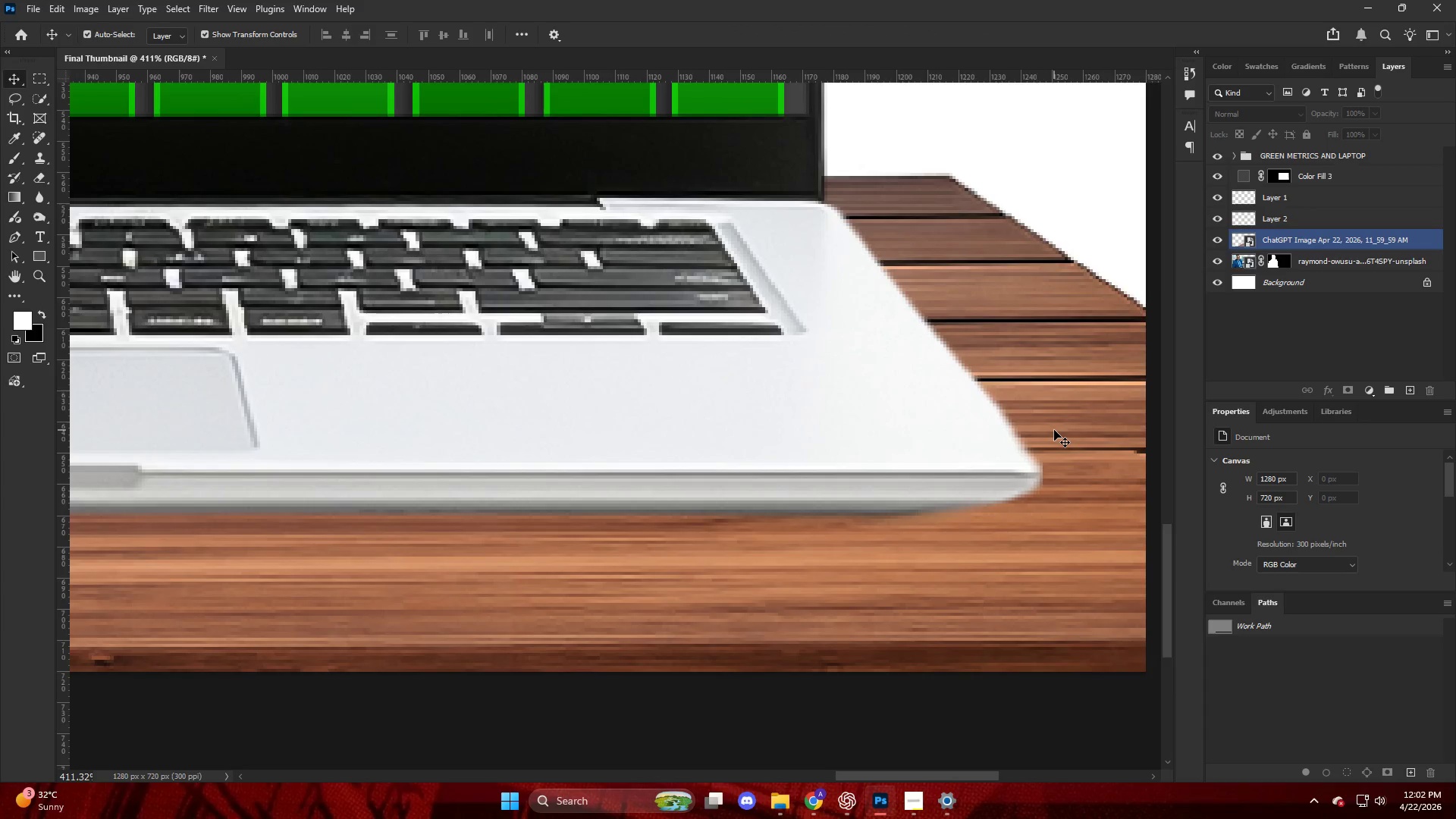 
key(Control+T)
 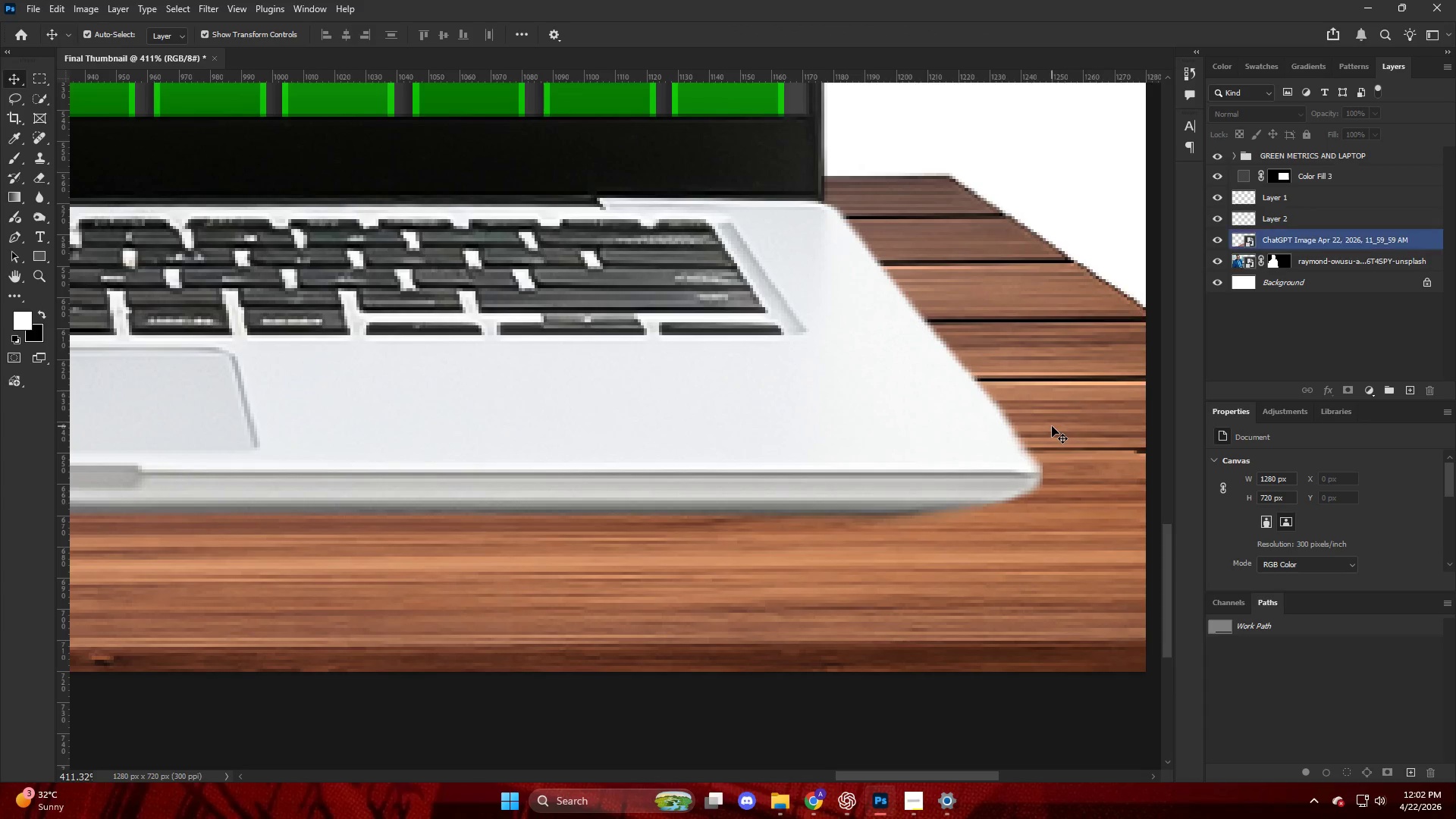 
hold_key(key=ControlLeft, duration=0.45)
scroll: coordinate [1056, 422], scroll_direction: down, amount: 12.0
 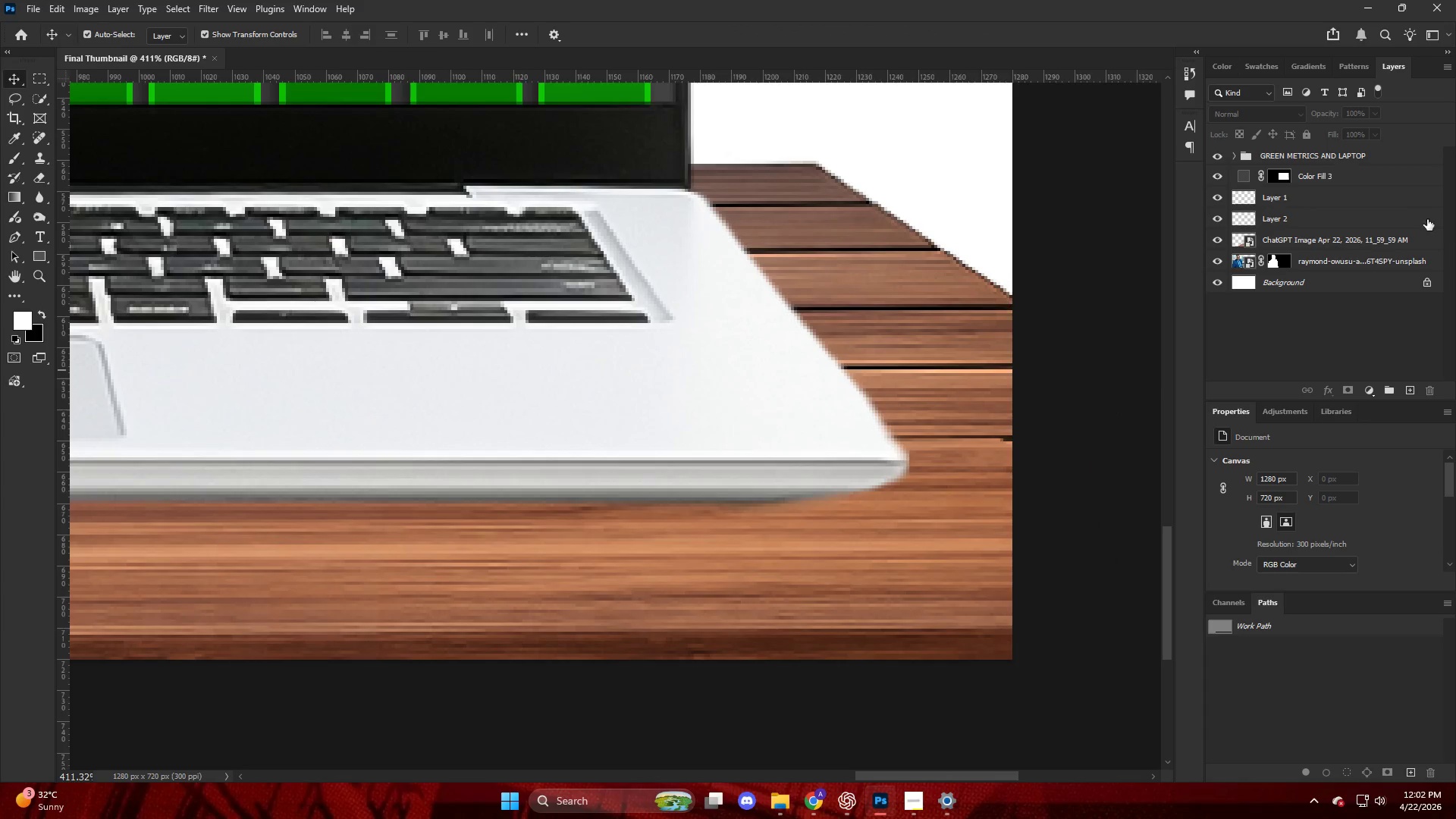 
left_click([1354, 216])
 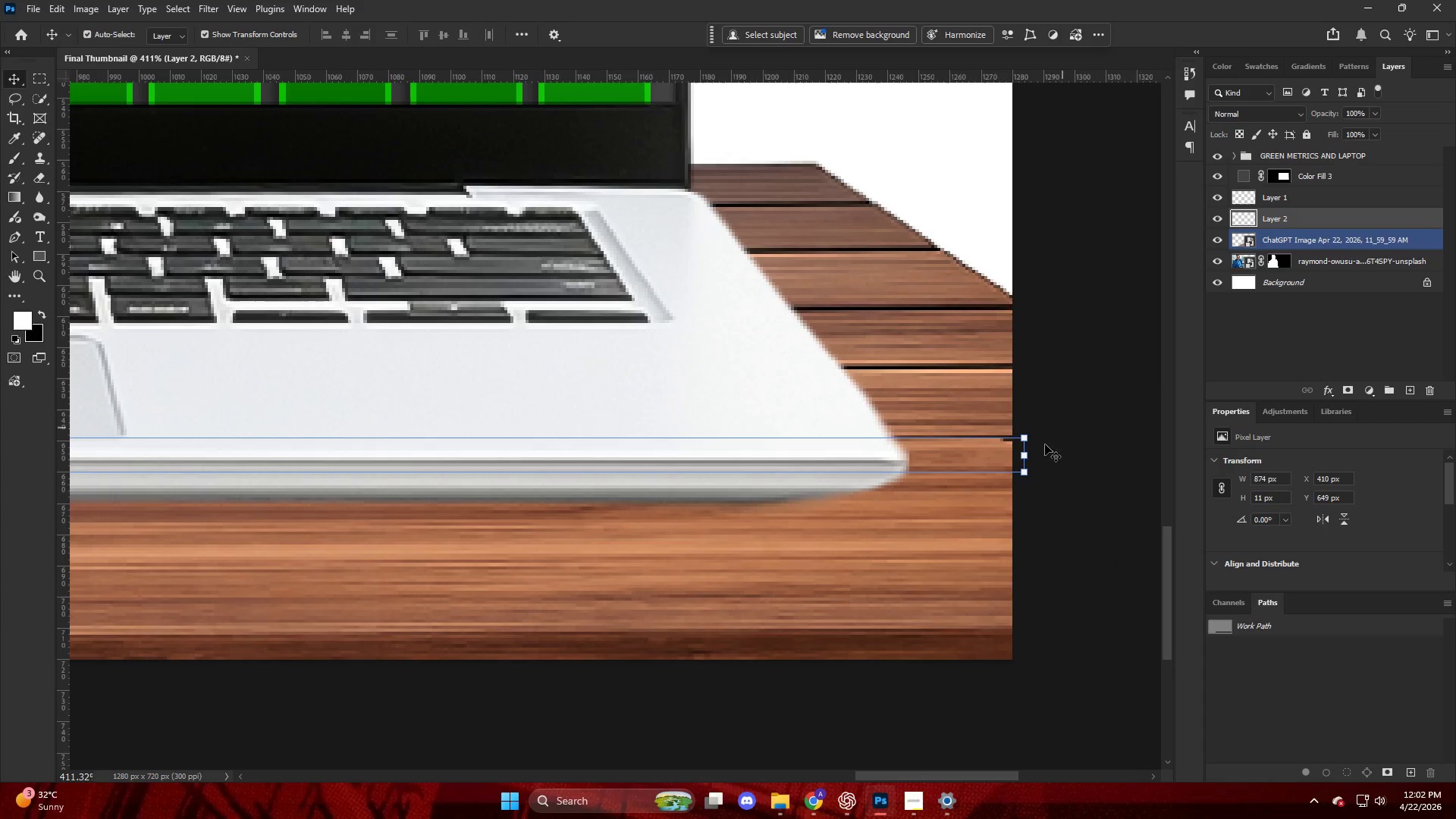 
hold_key(key=ShiftLeft, duration=0.5)
 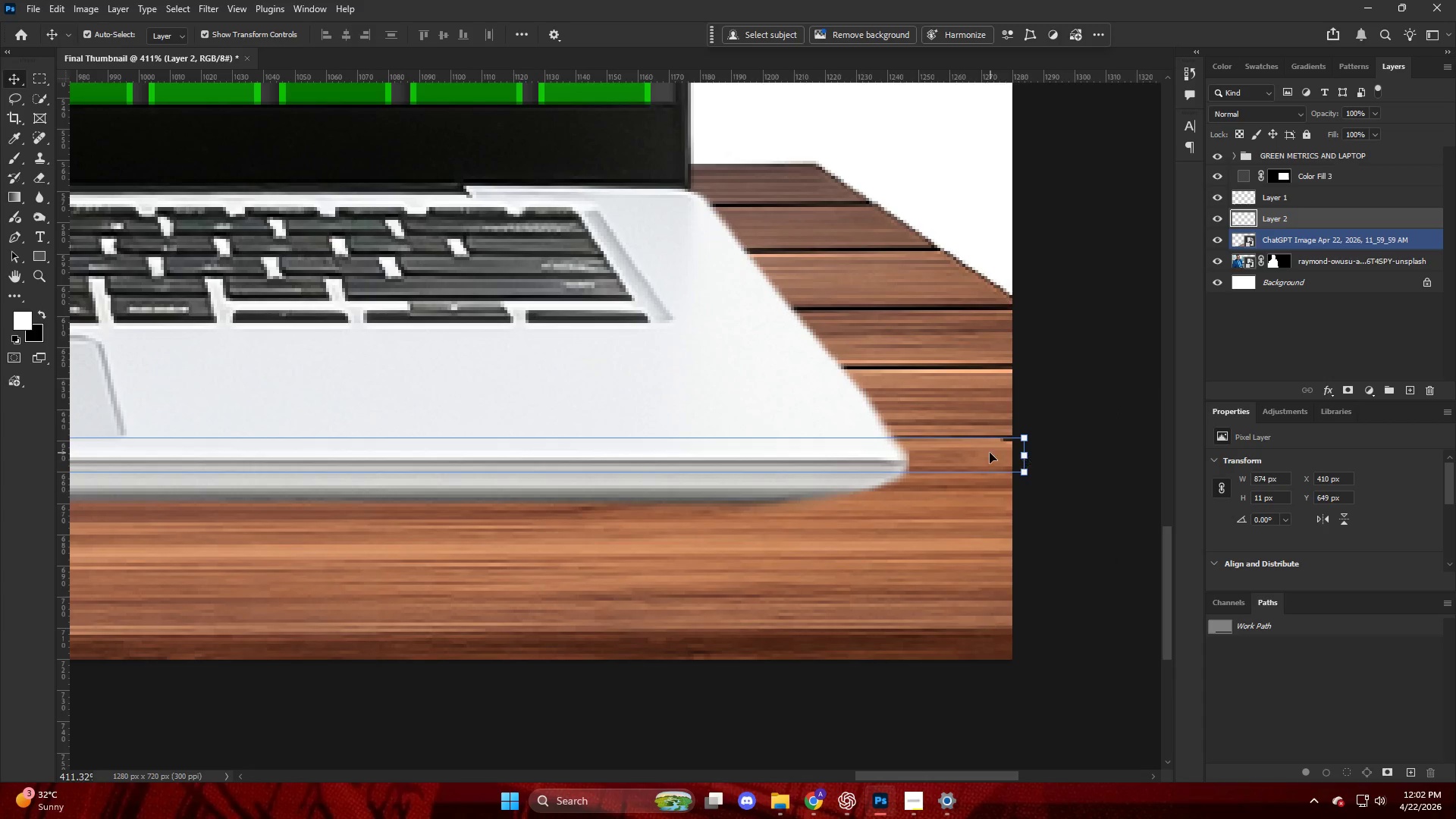 
right_click([990, 453])
 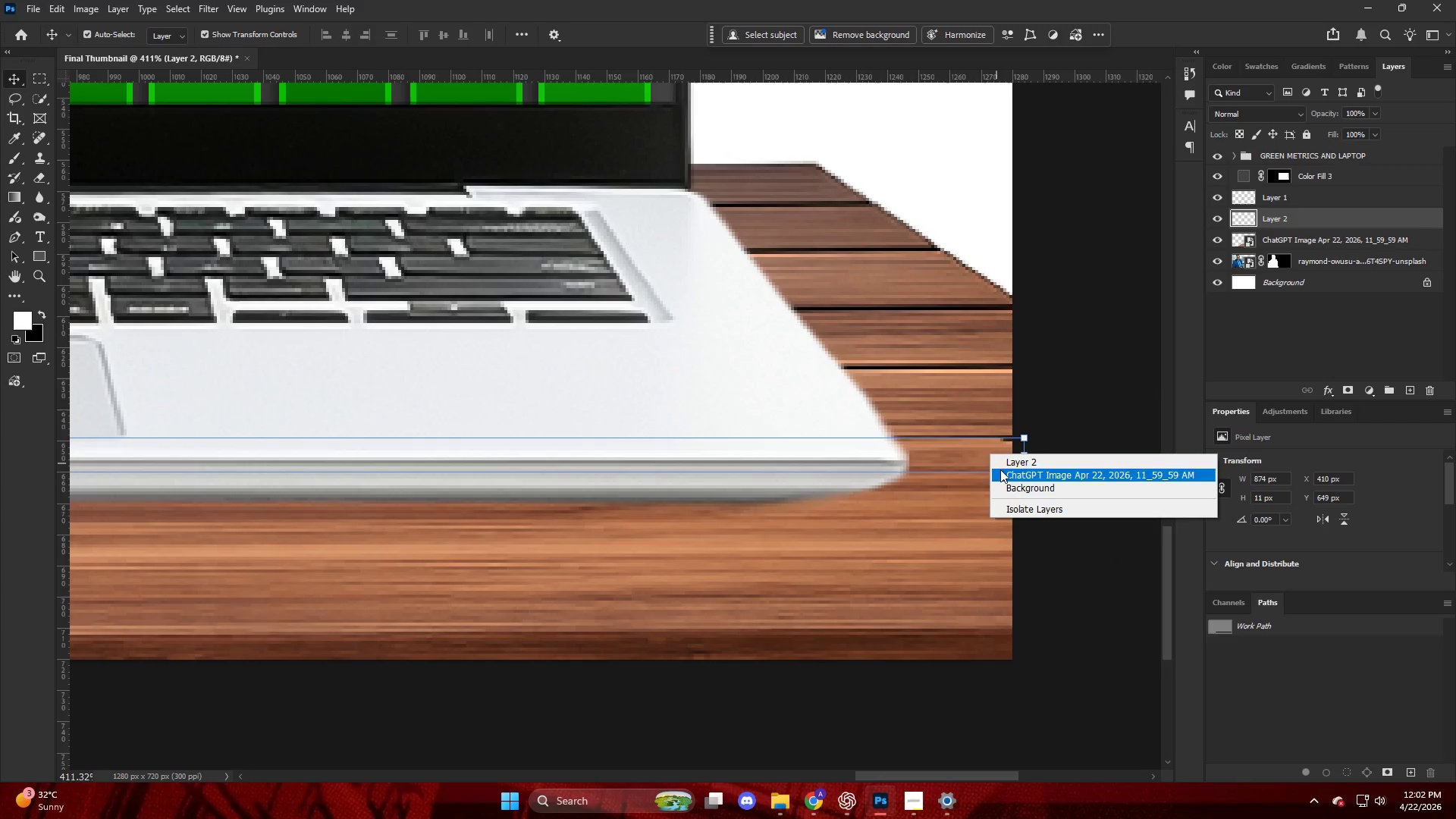 
left_click([981, 458])
 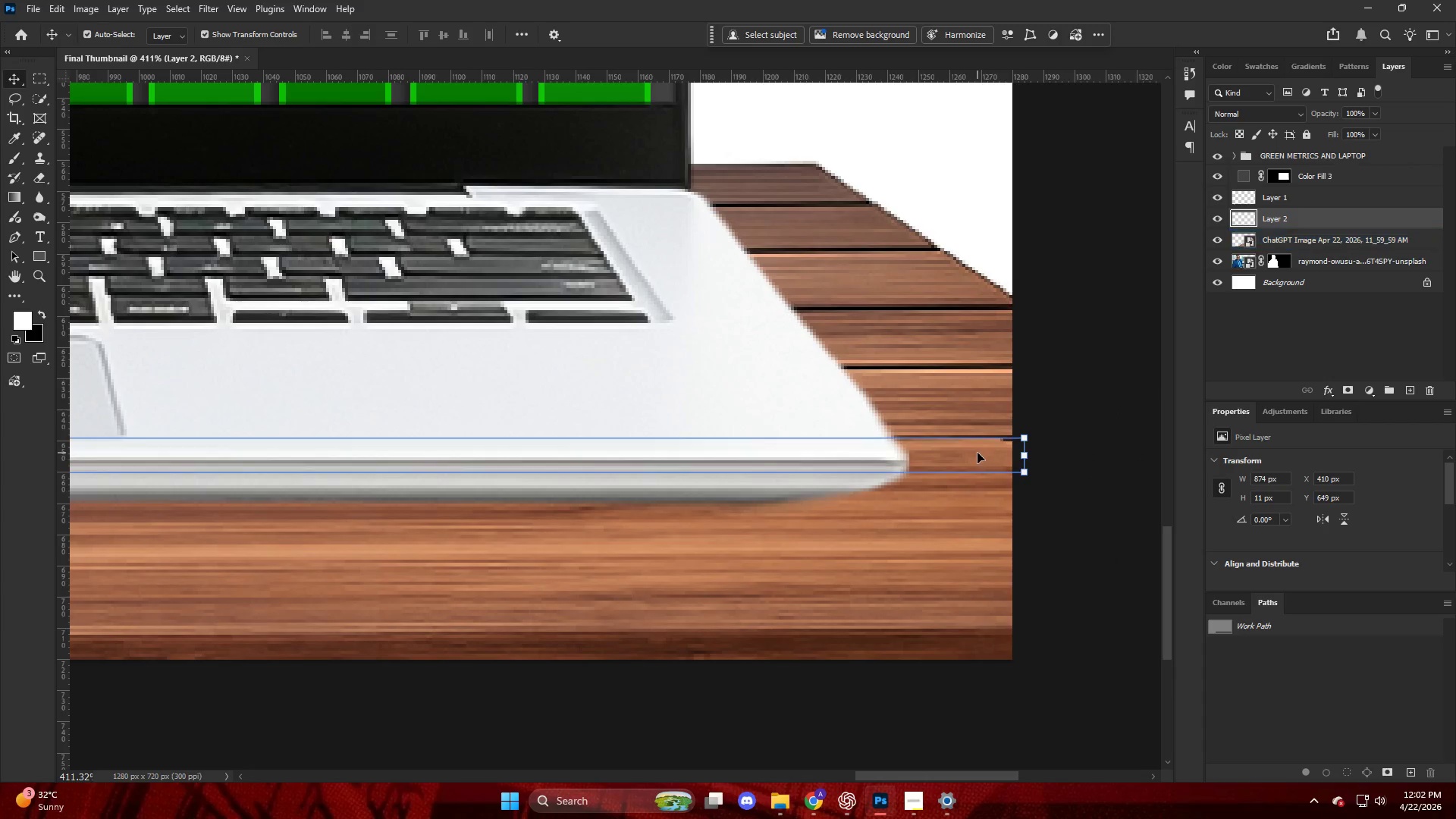 
right_click([977, 453])
 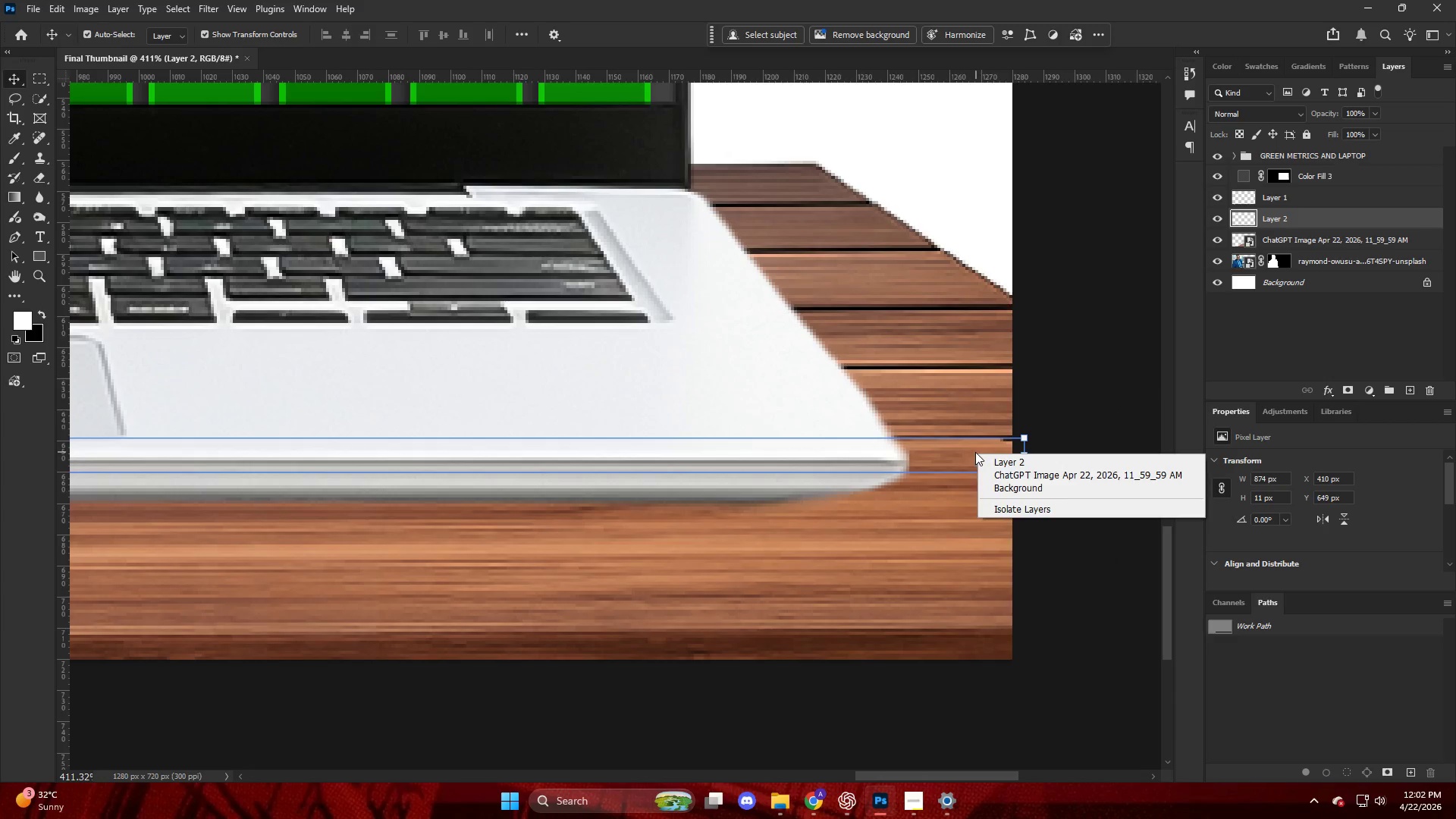 
left_click([975, 452])
 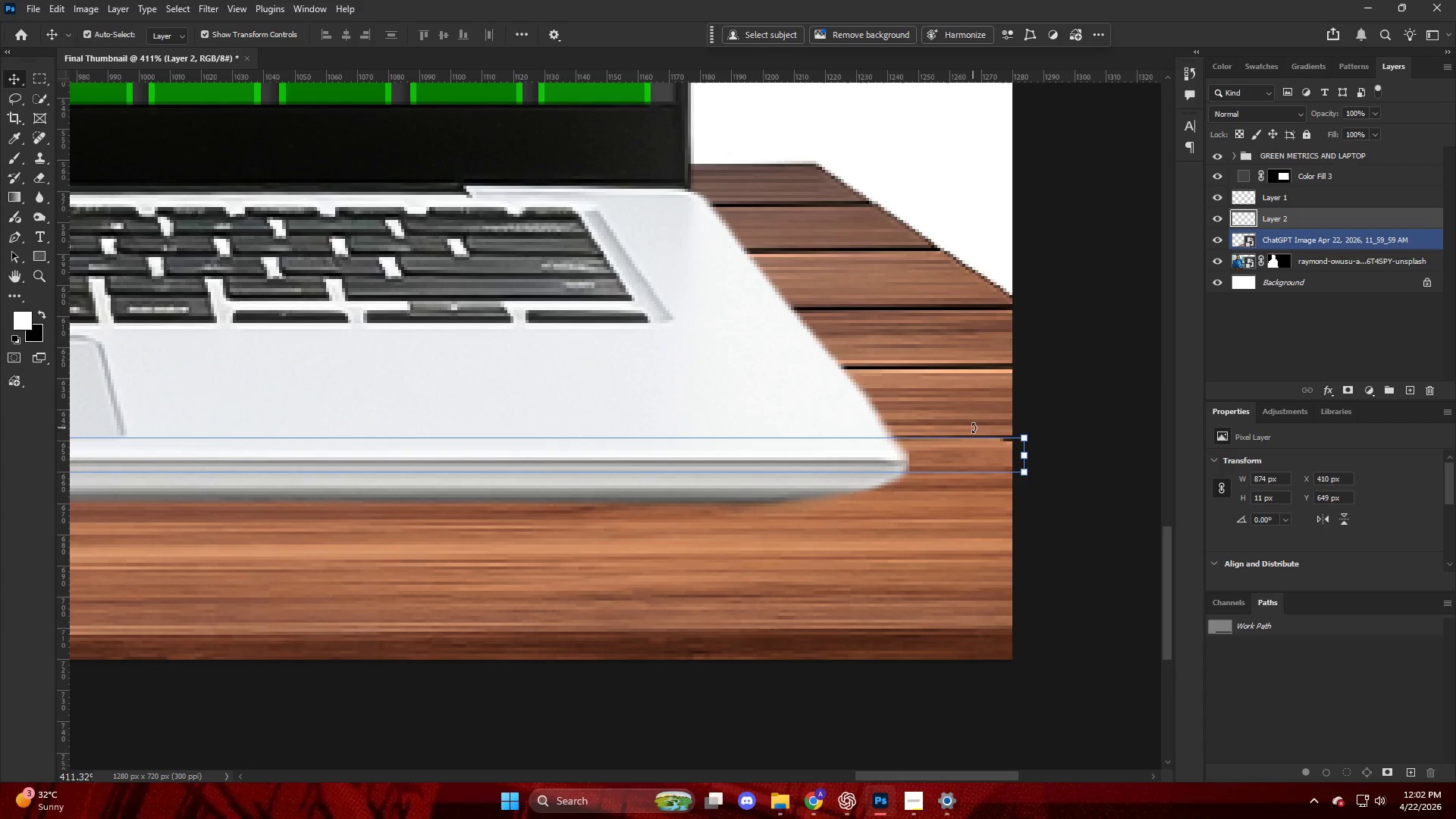 
key(Control+T)
 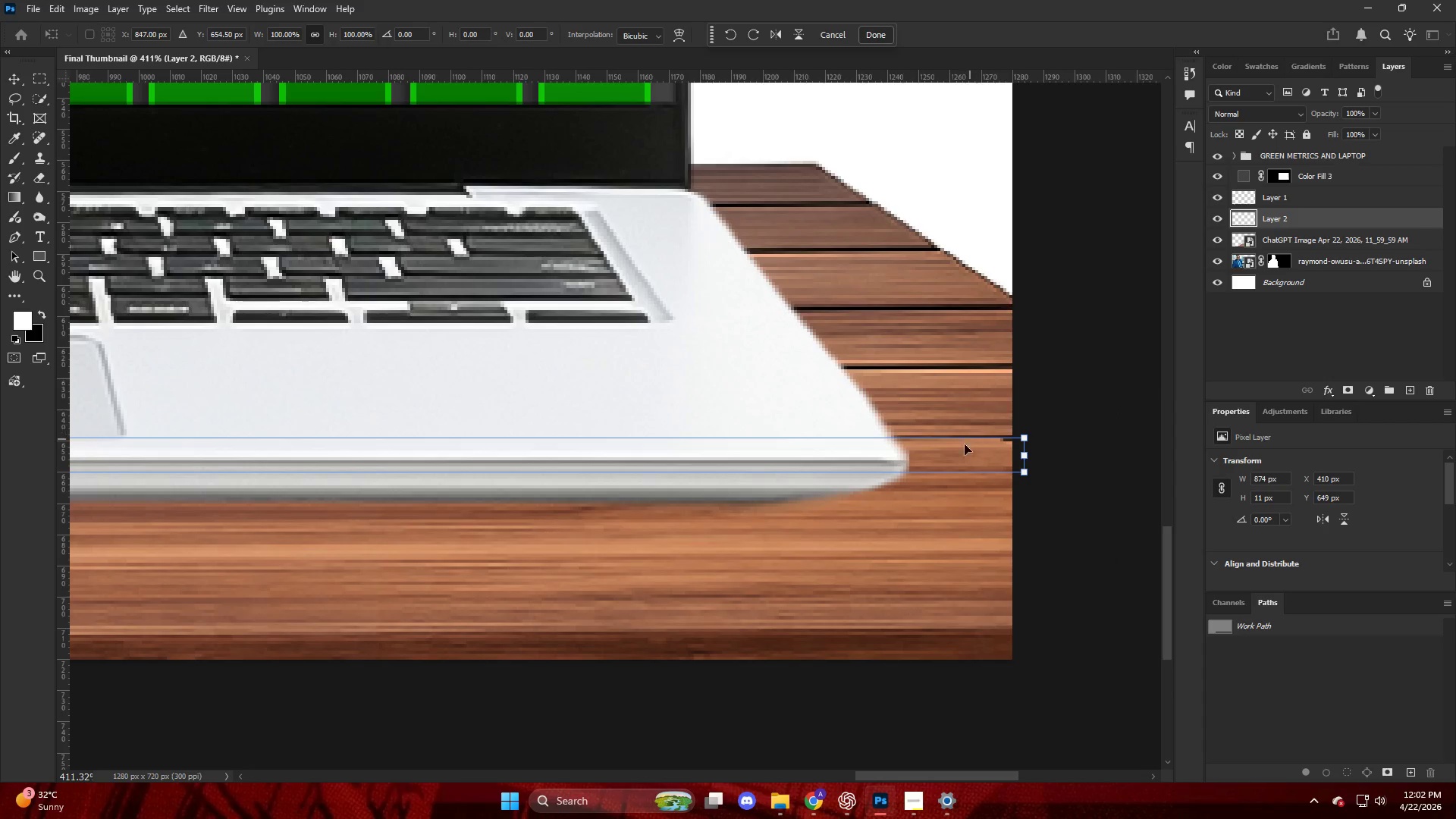 
right_click([957, 460])
 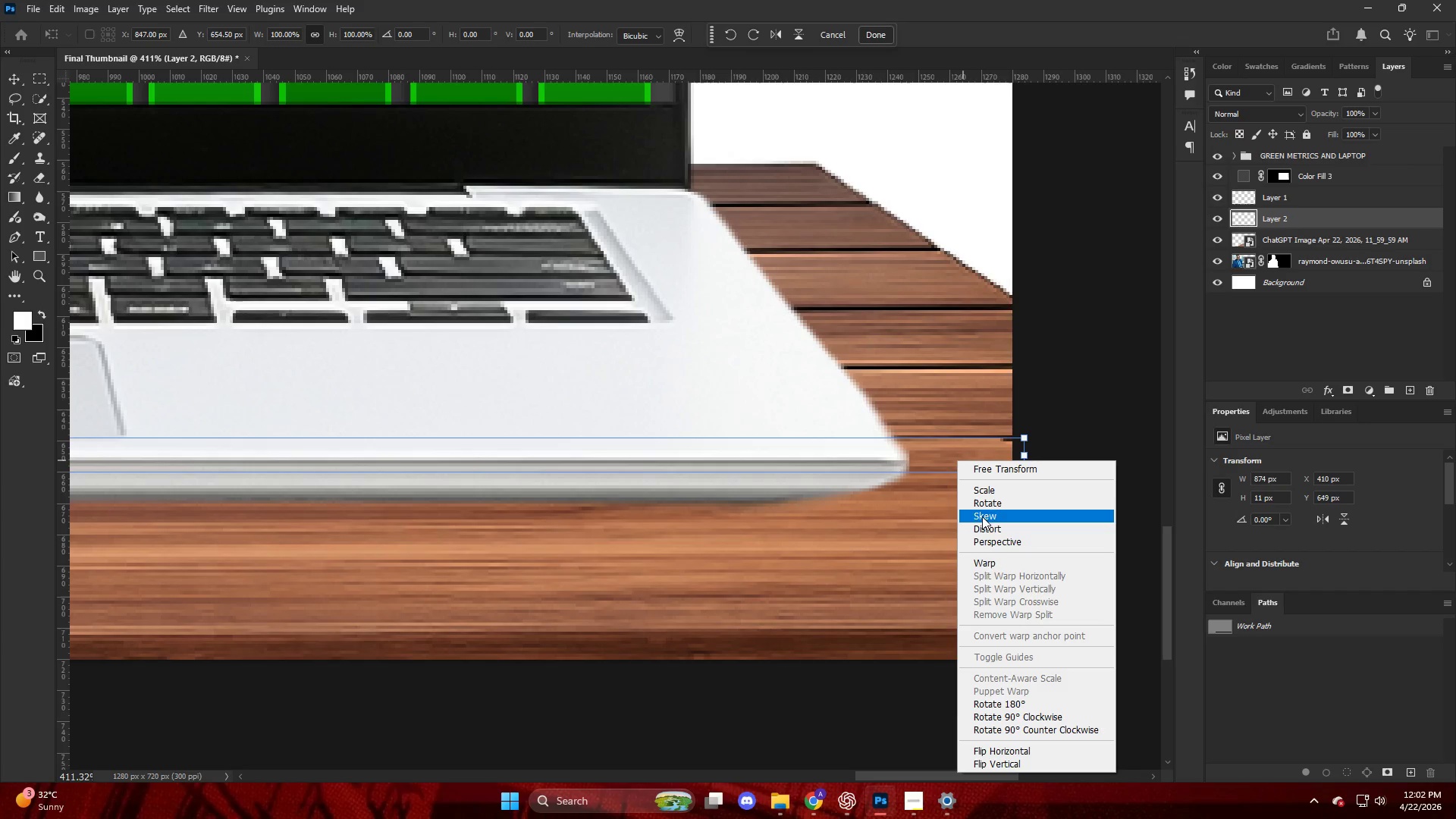 
left_click([984, 526])
 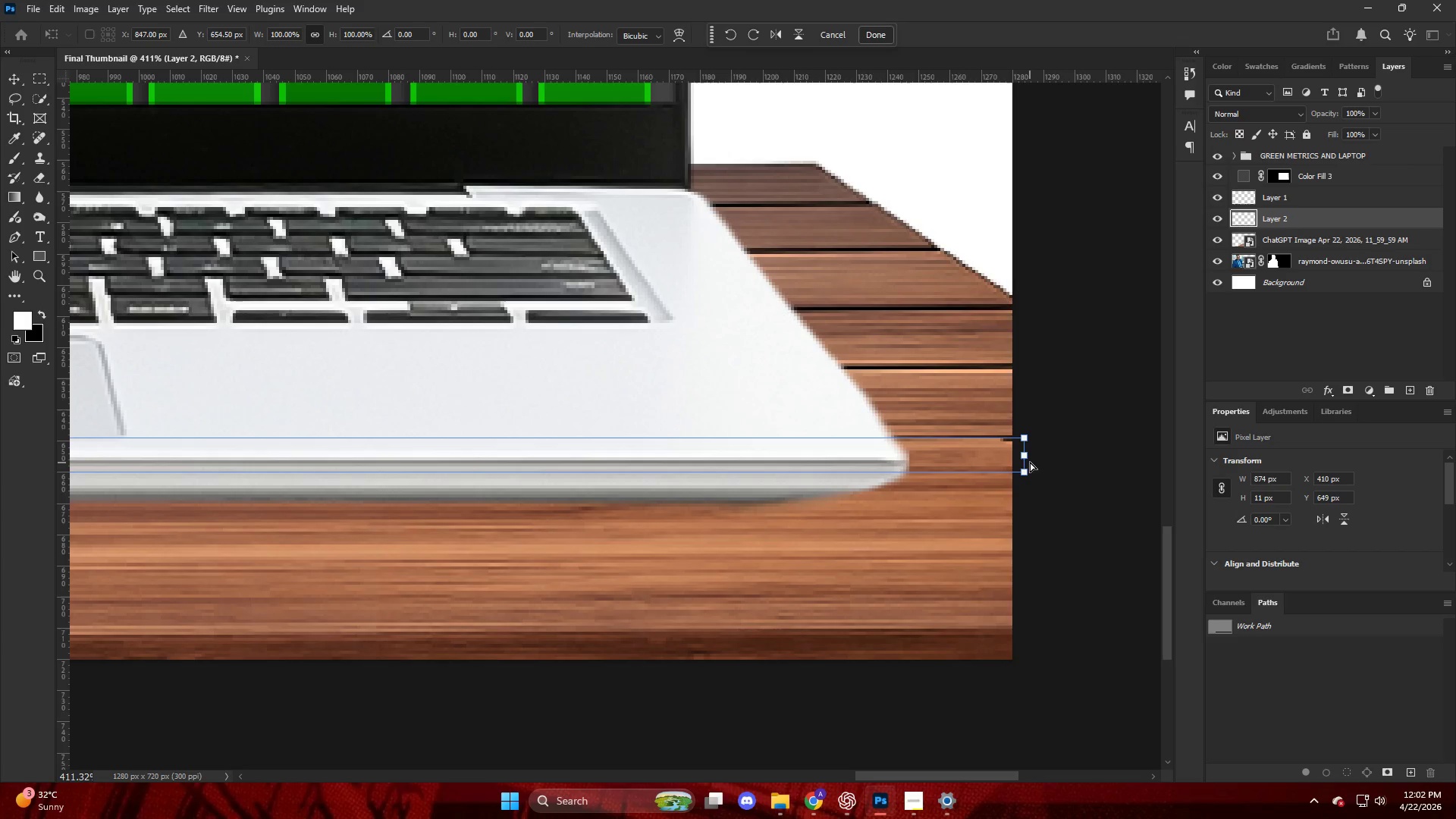 
left_click_drag(start_coordinate=[1030, 458], to_coordinate=[1059, 441])
 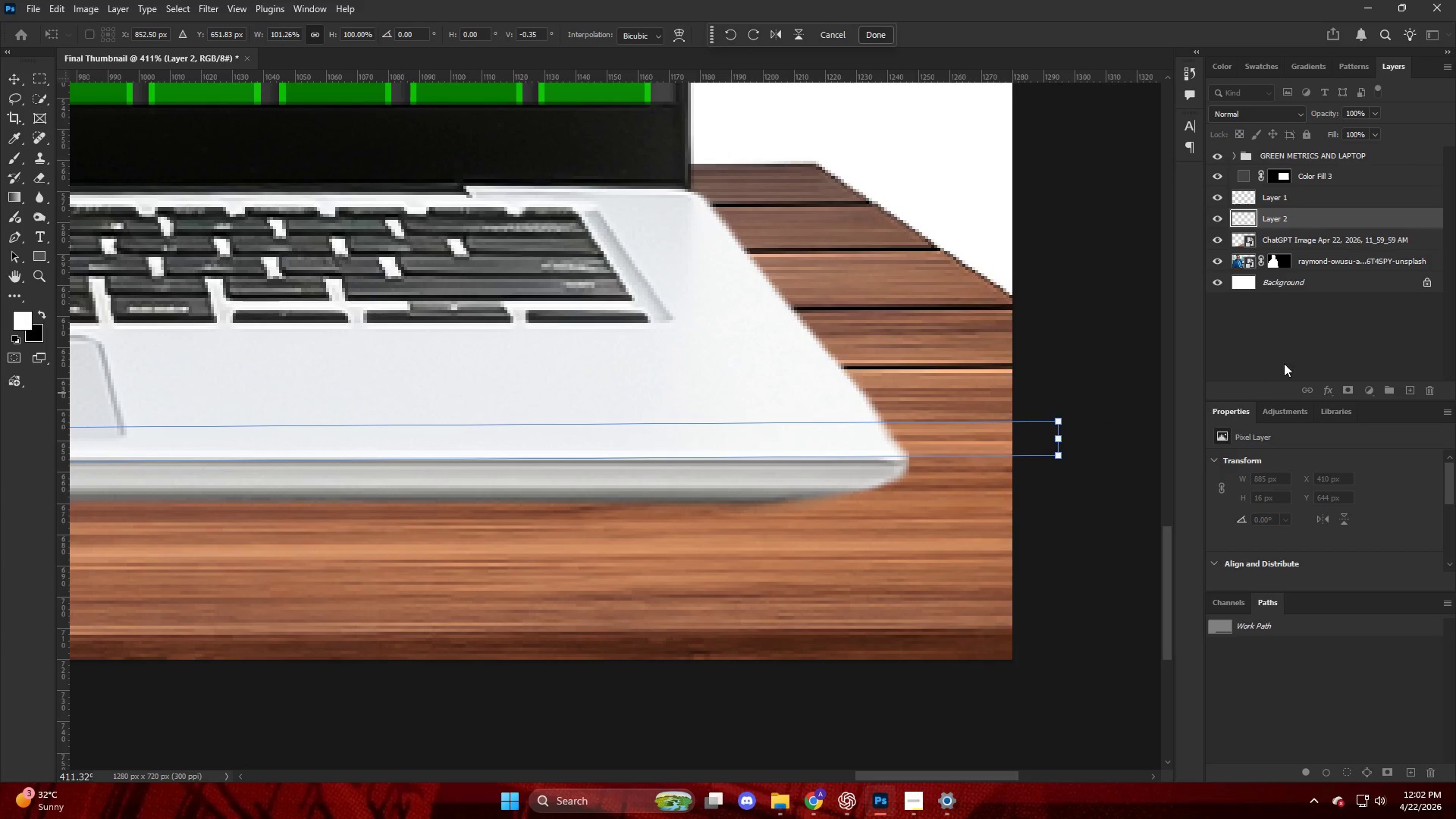 
left_click([1293, 349])
 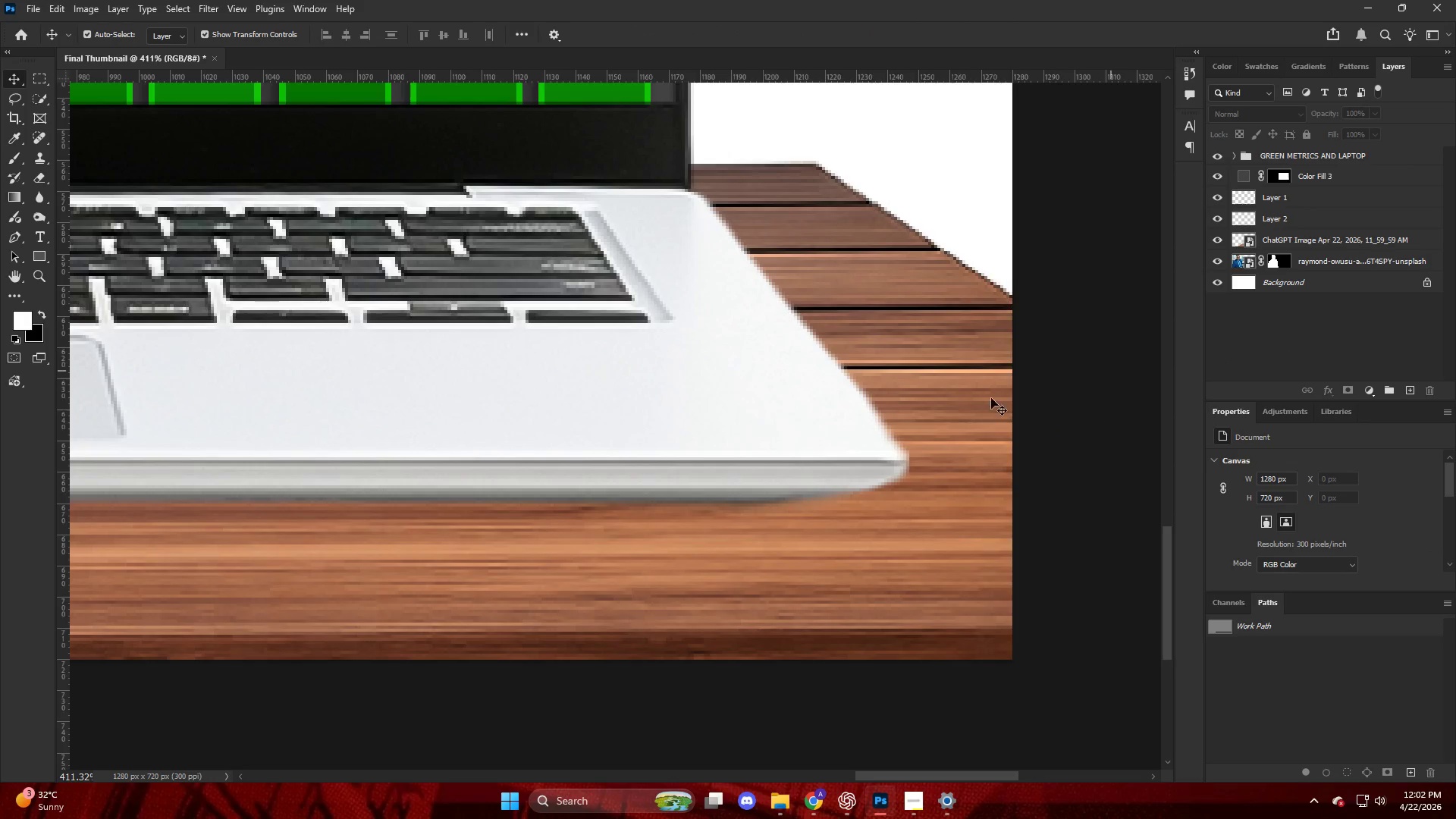 
hold_key(key=AltLeft, duration=0.52)
 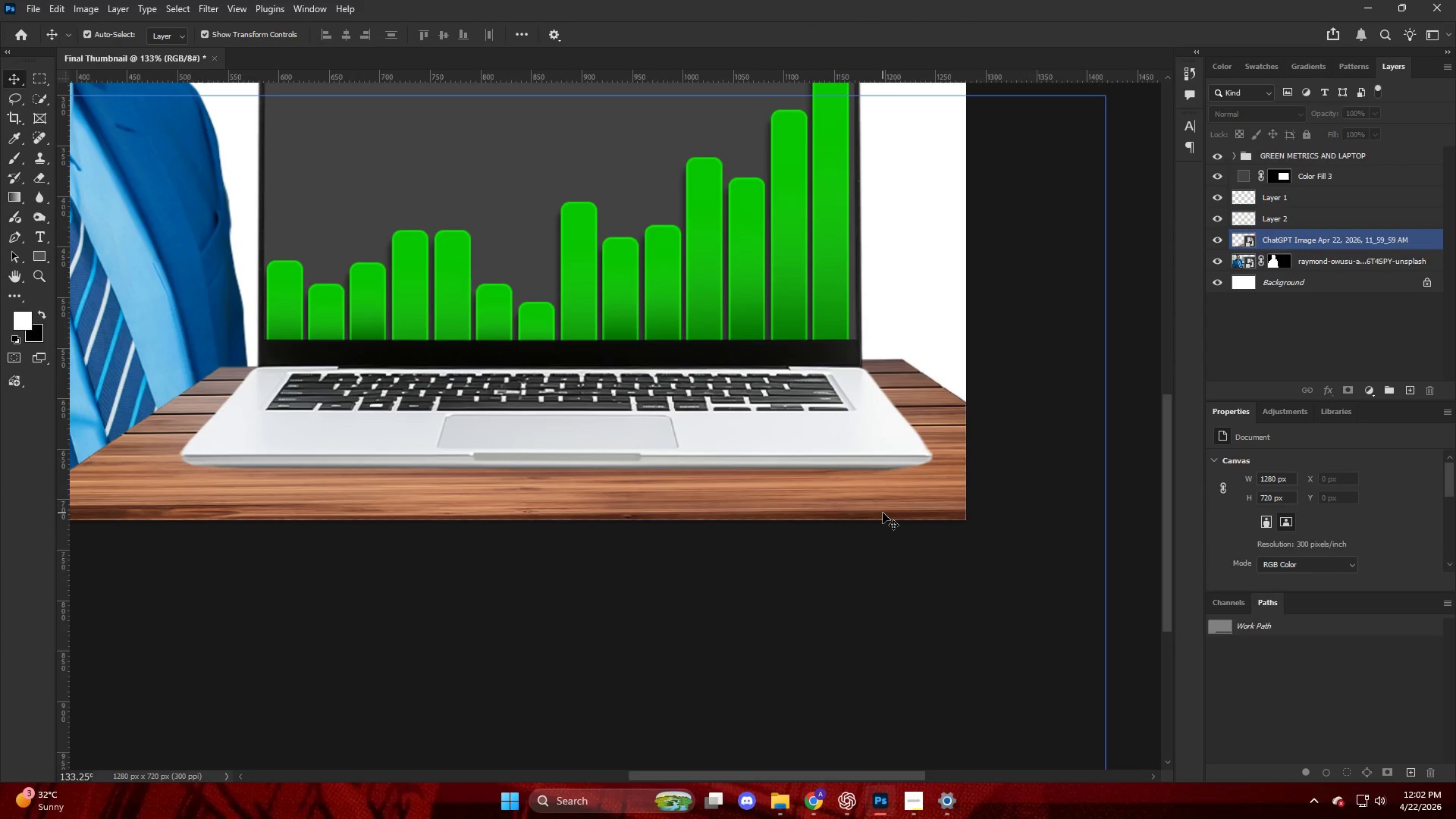 
key(Control+ControlLeft)
 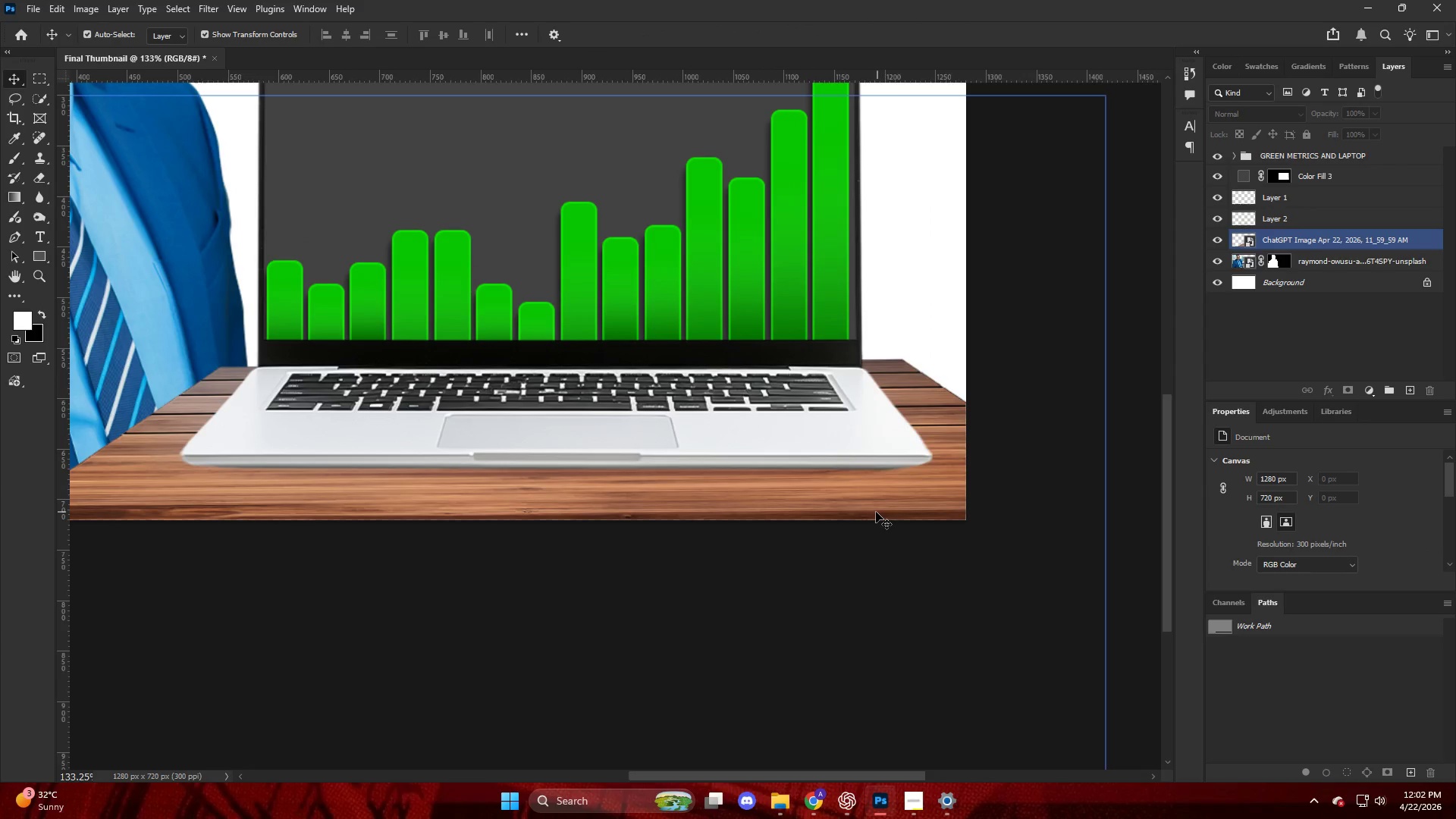 
scroll: coordinate [883, 513], scroll_direction: down, amount: 8.0
 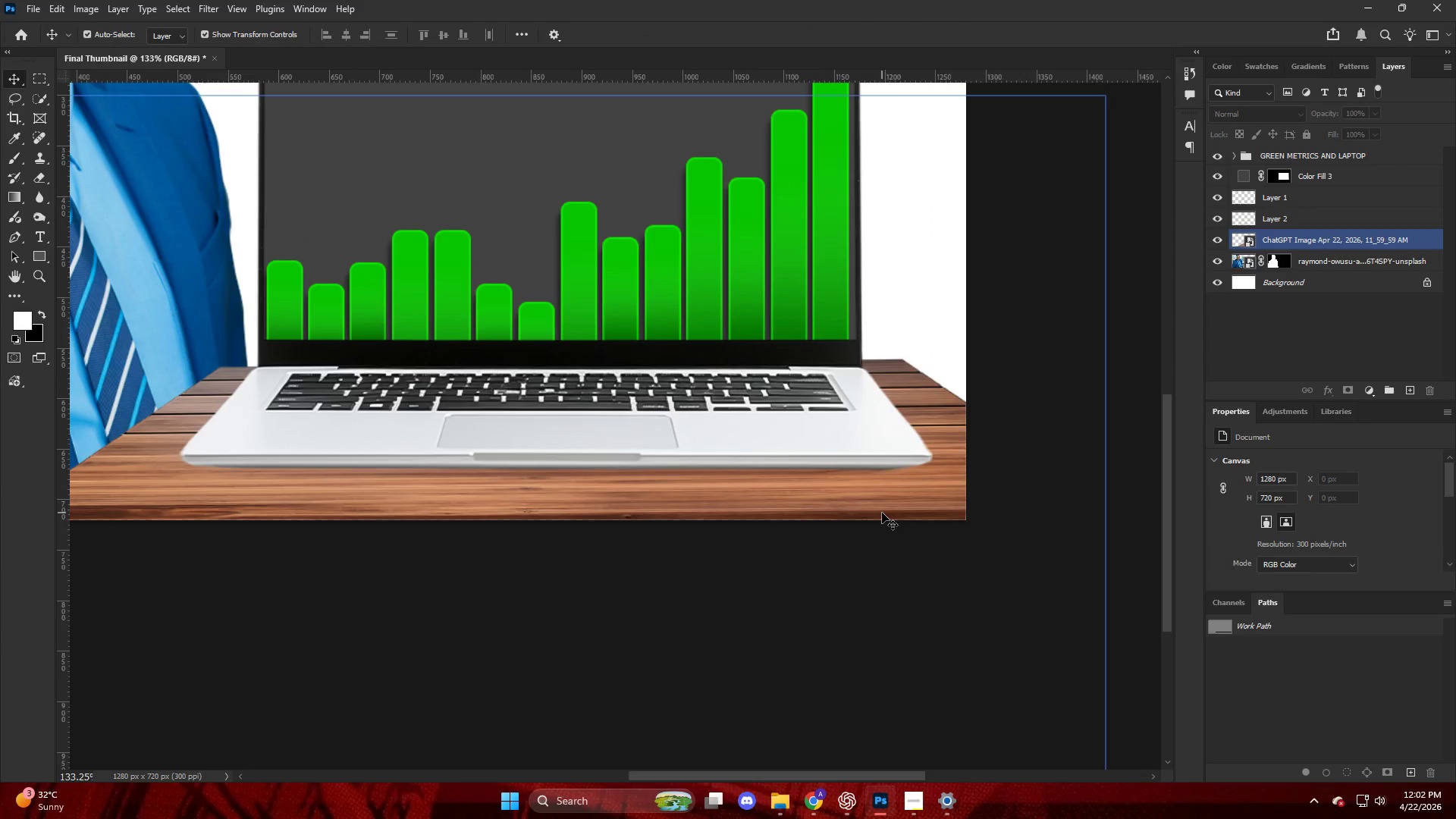 
key(Alt+AltLeft)
 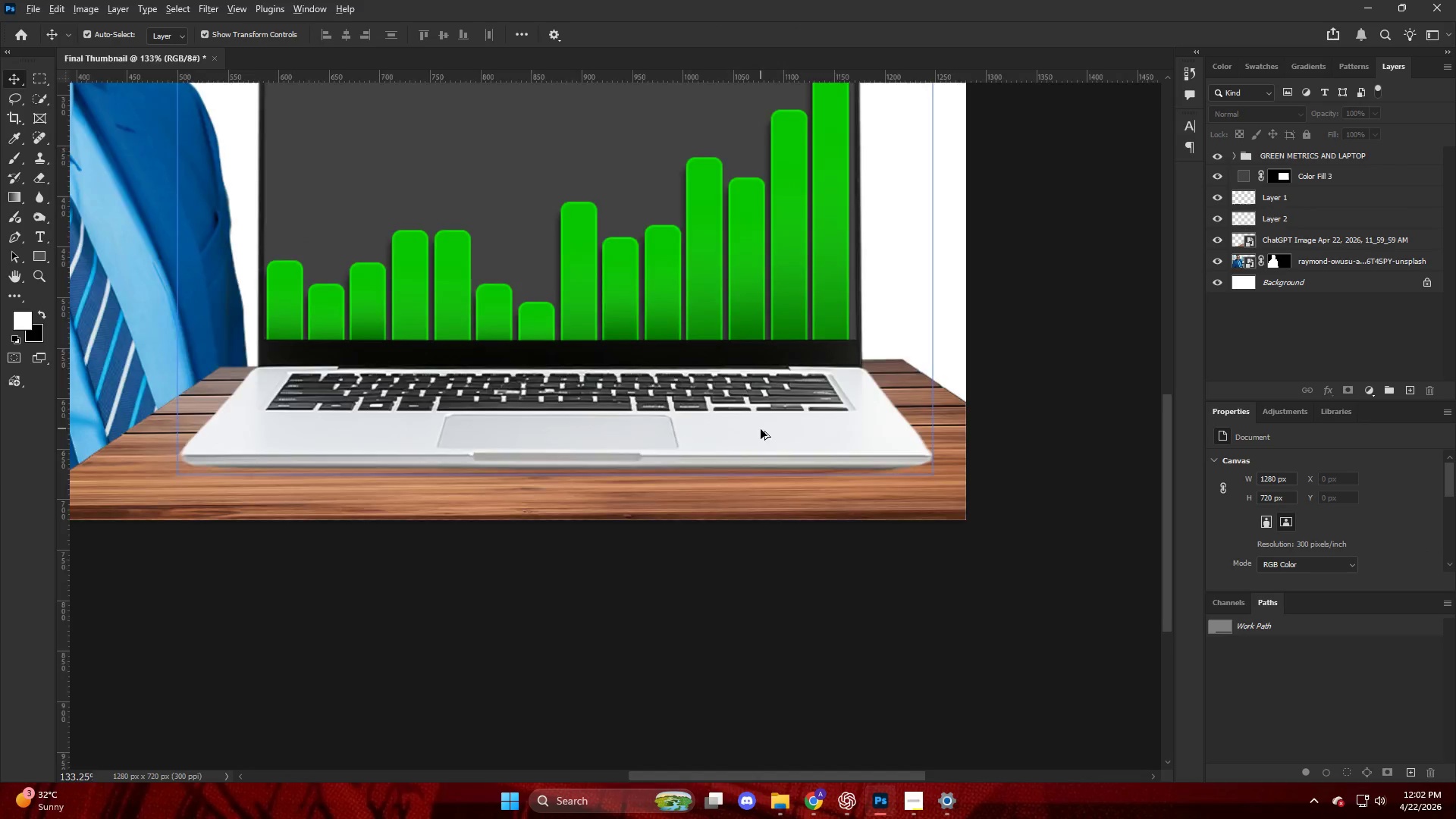 
hold_key(key=ControlLeft, duration=0.38)
 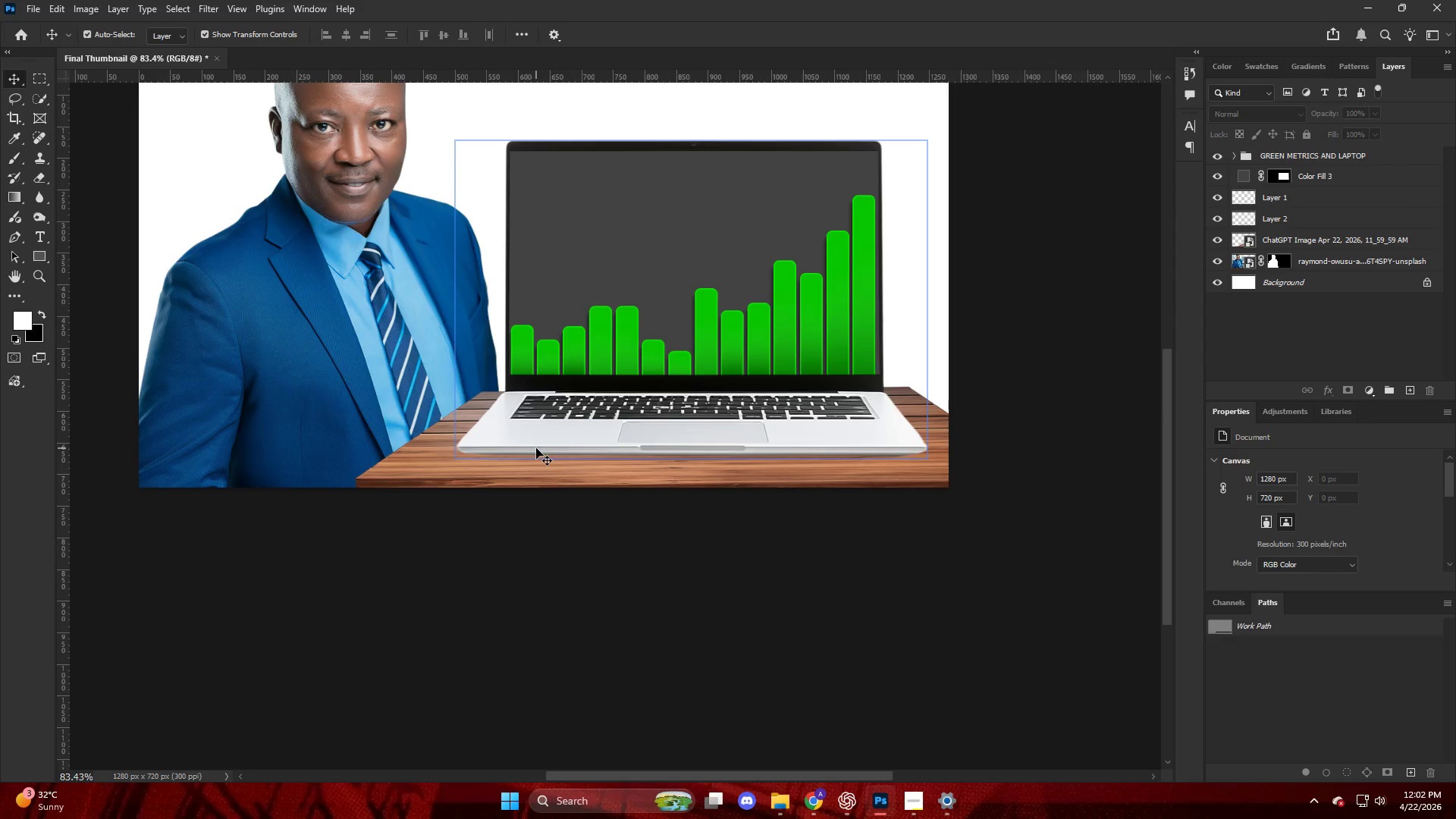 
hold_key(key=AltLeft, duration=0.33)
 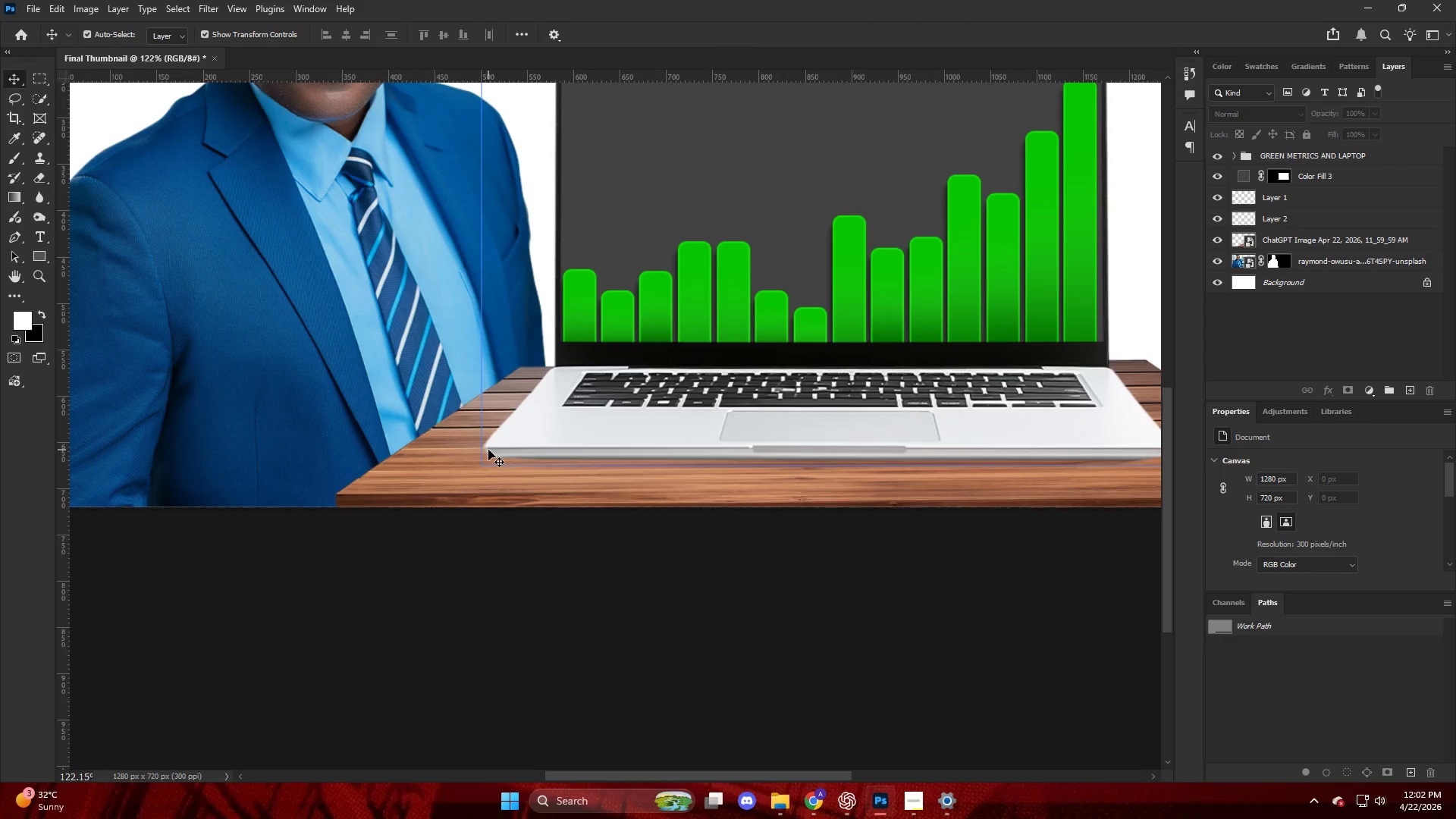 
scroll: coordinate [748, 459], scroll_direction: none, amount: 0.0
 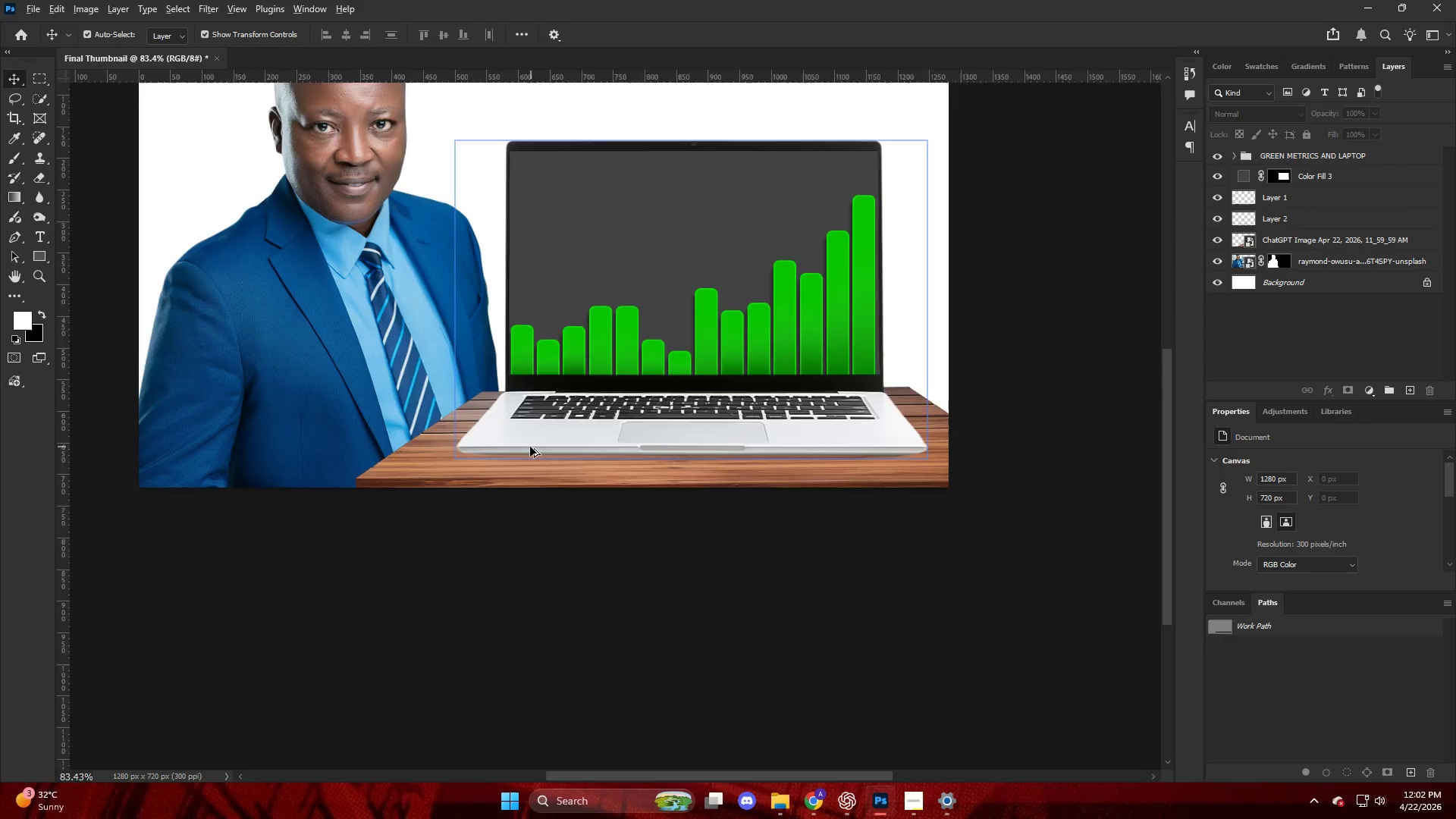 
key(Control+ControlLeft)
 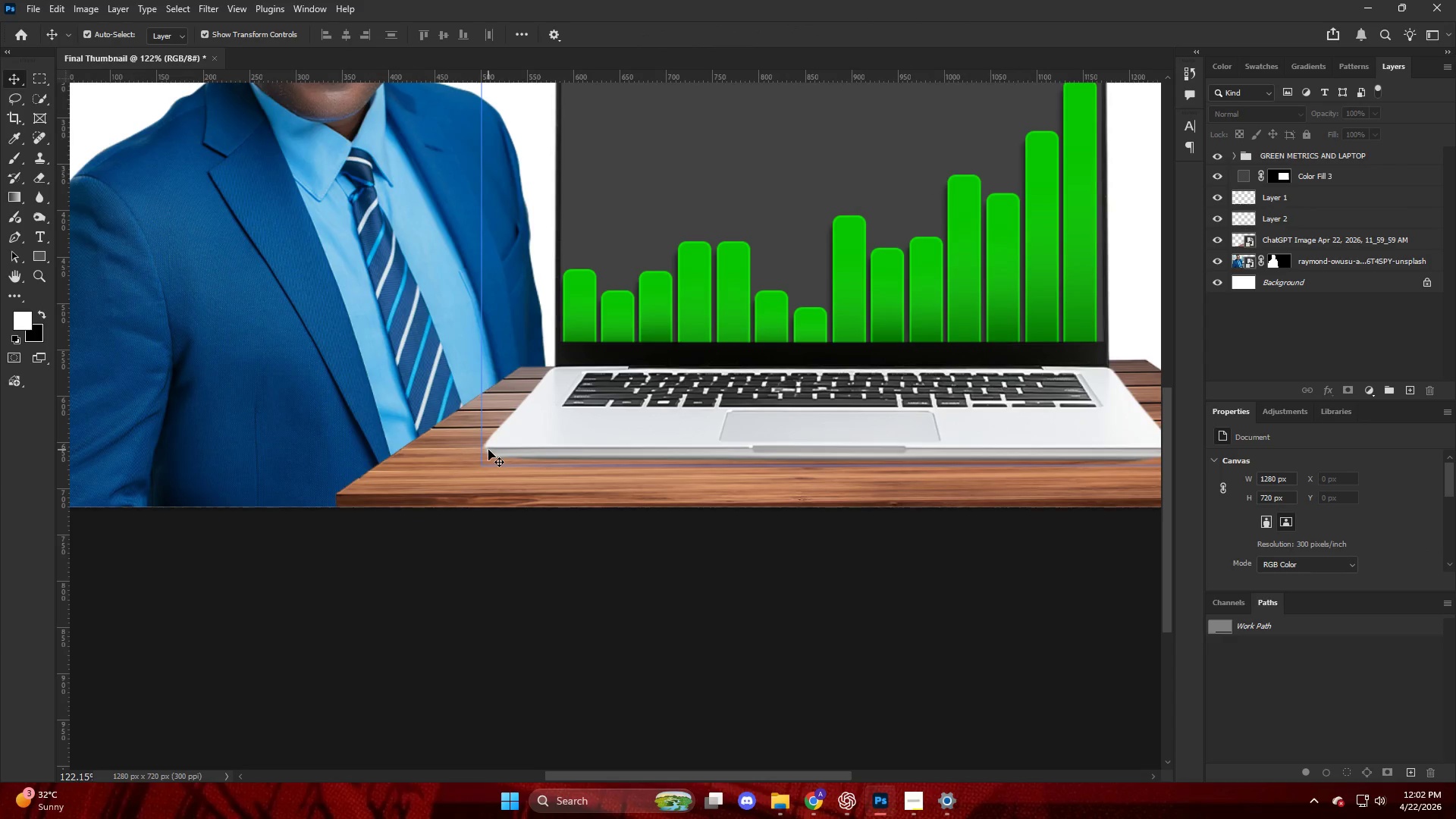 
key(Alt+AltLeft)
 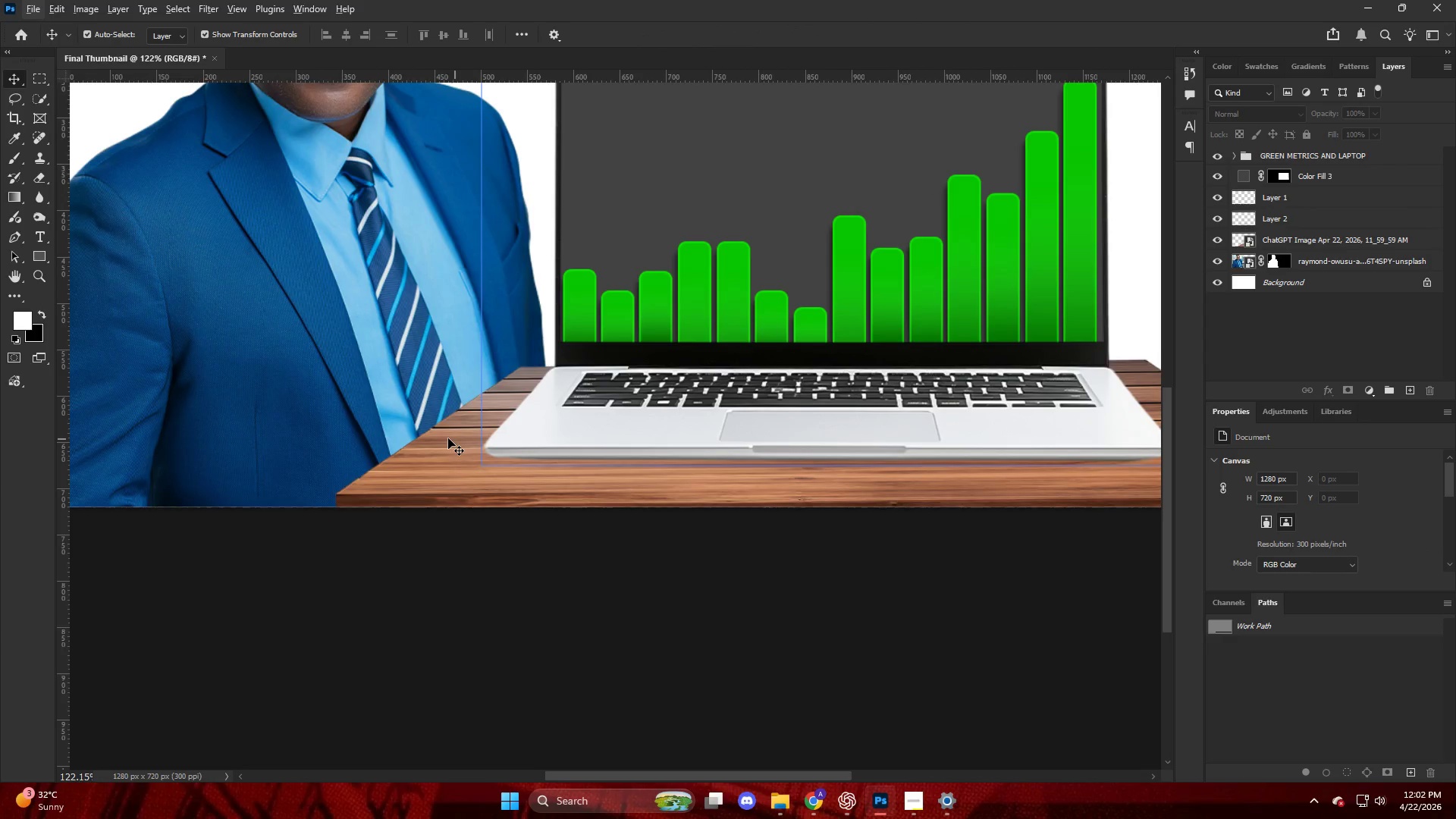 
scroll: coordinate [488, 450], scroll_direction: up, amount: 9.0
 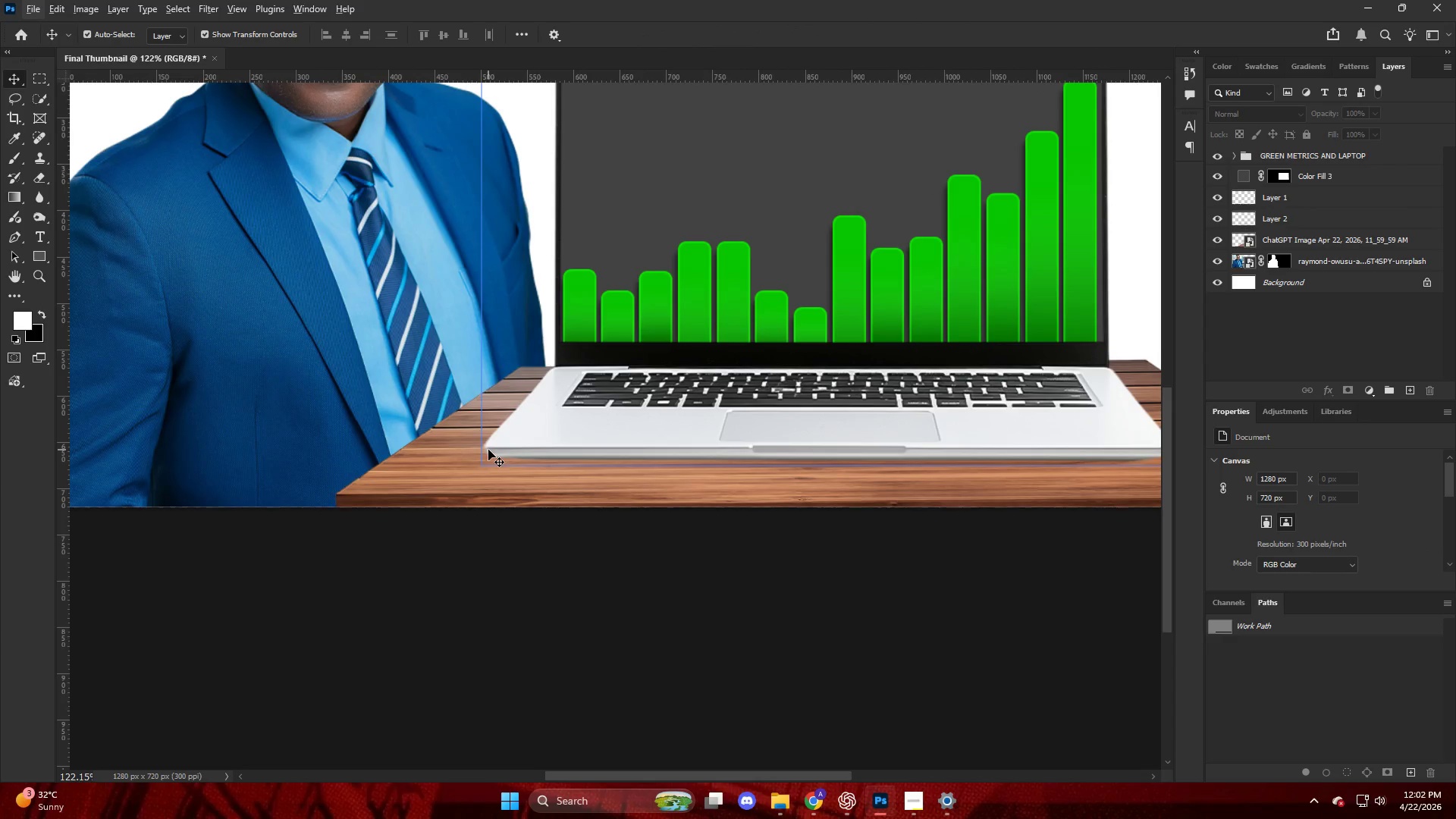 
hold_key(key=AltLeft, duration=0.95)
 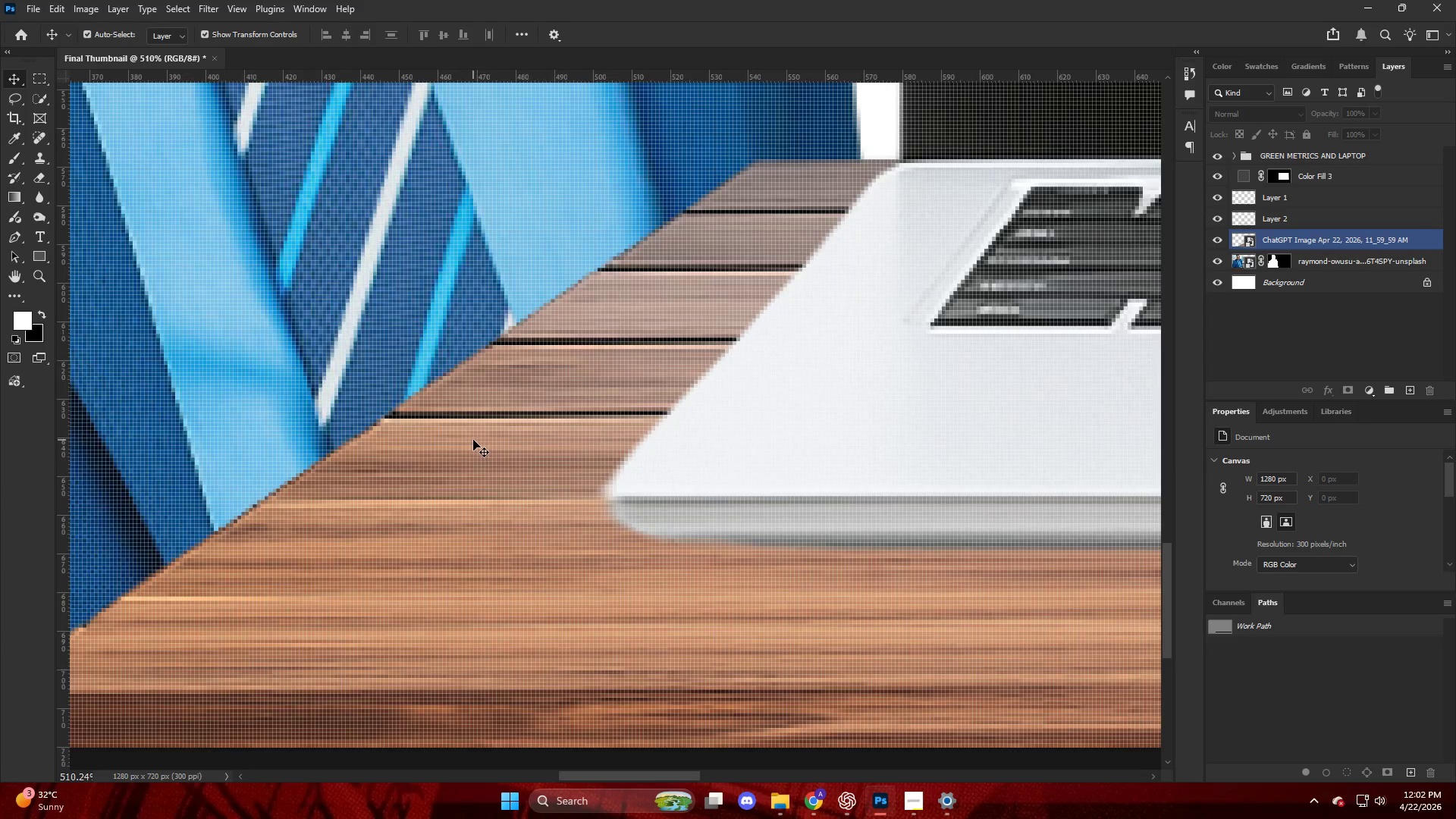 
left_click([473, 440])
 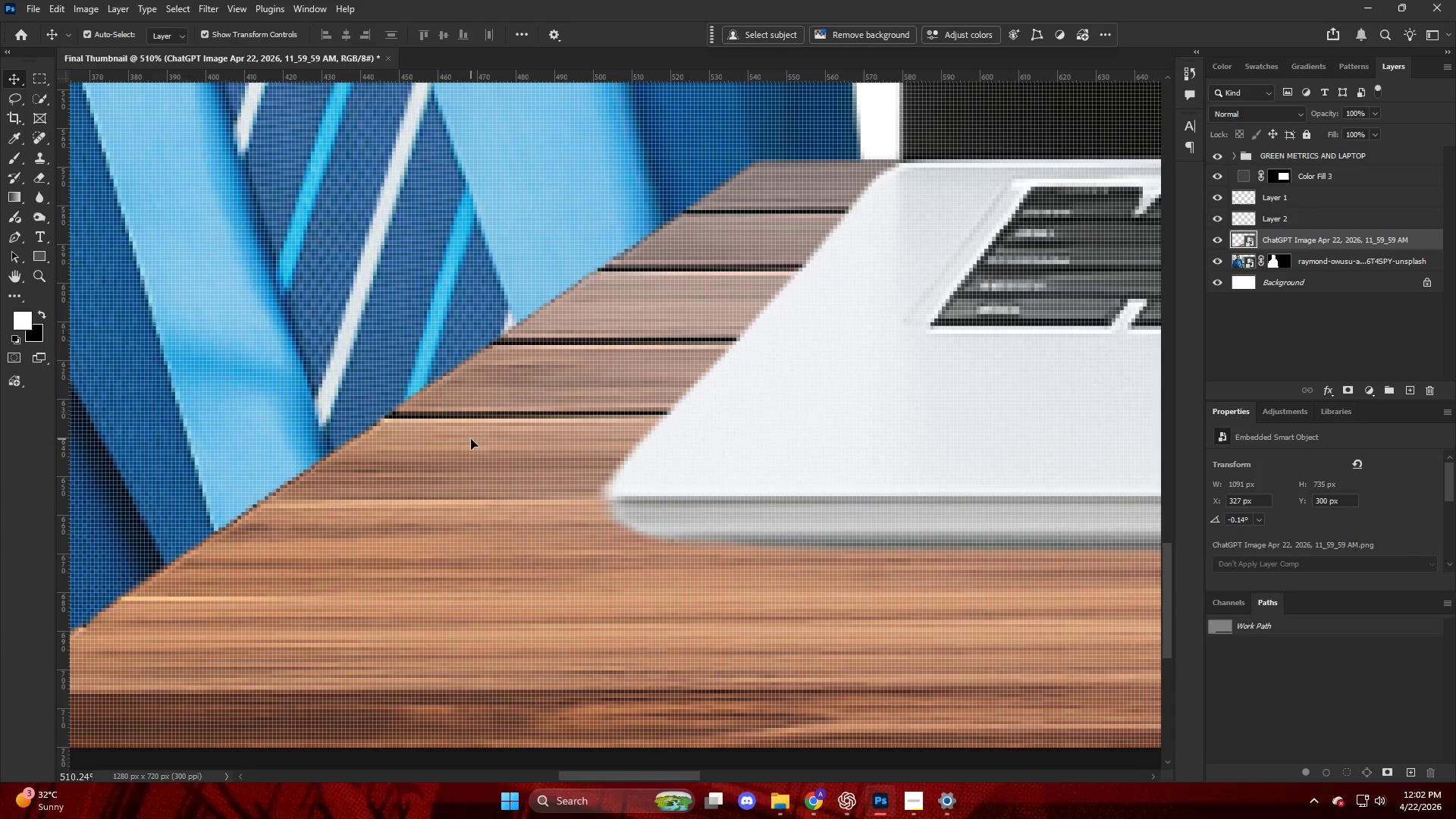 
scroll: coordinate [459, 472], scroll_direction: up, amount: 17.0
 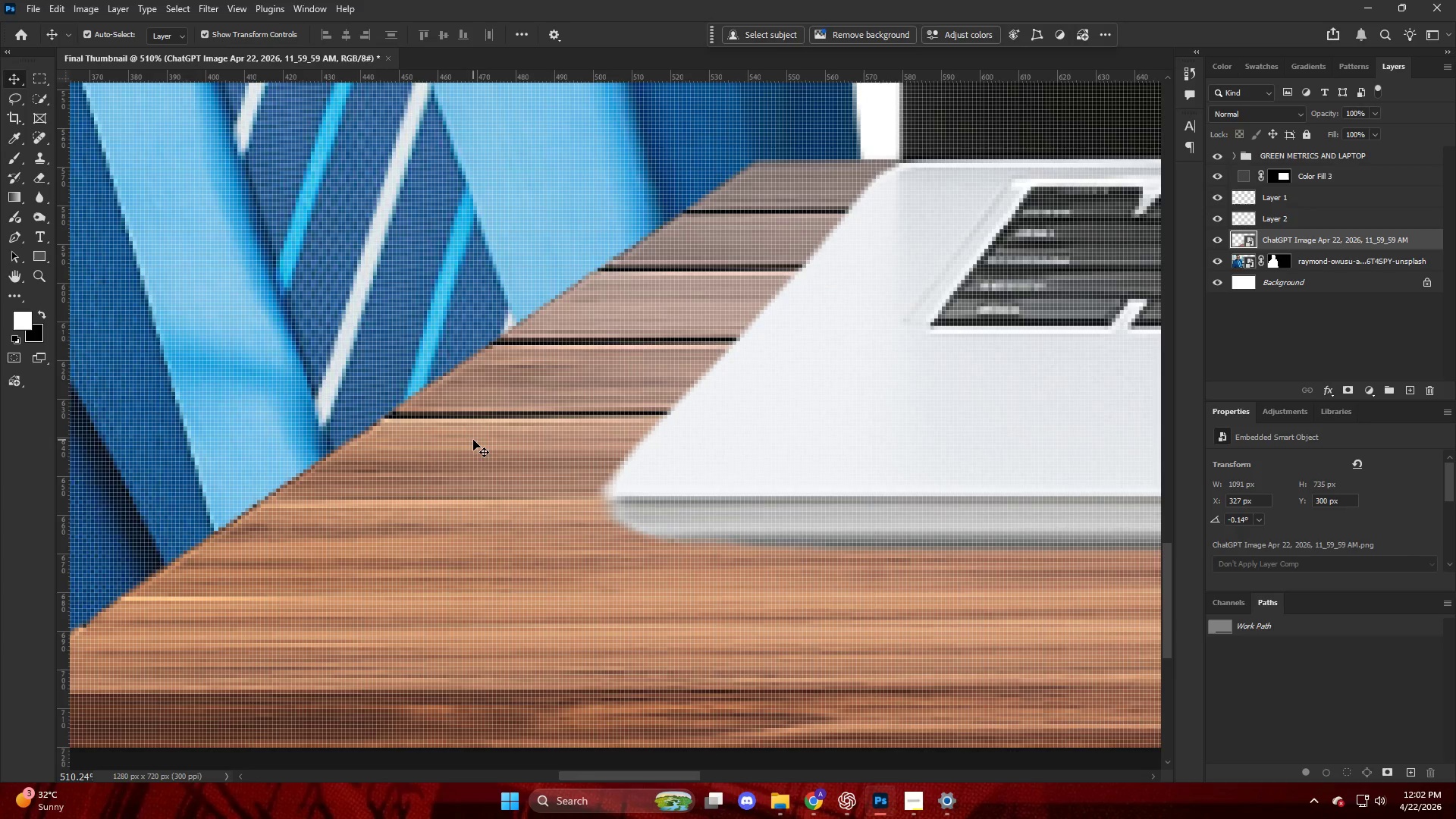 
left_click([388, 438])
 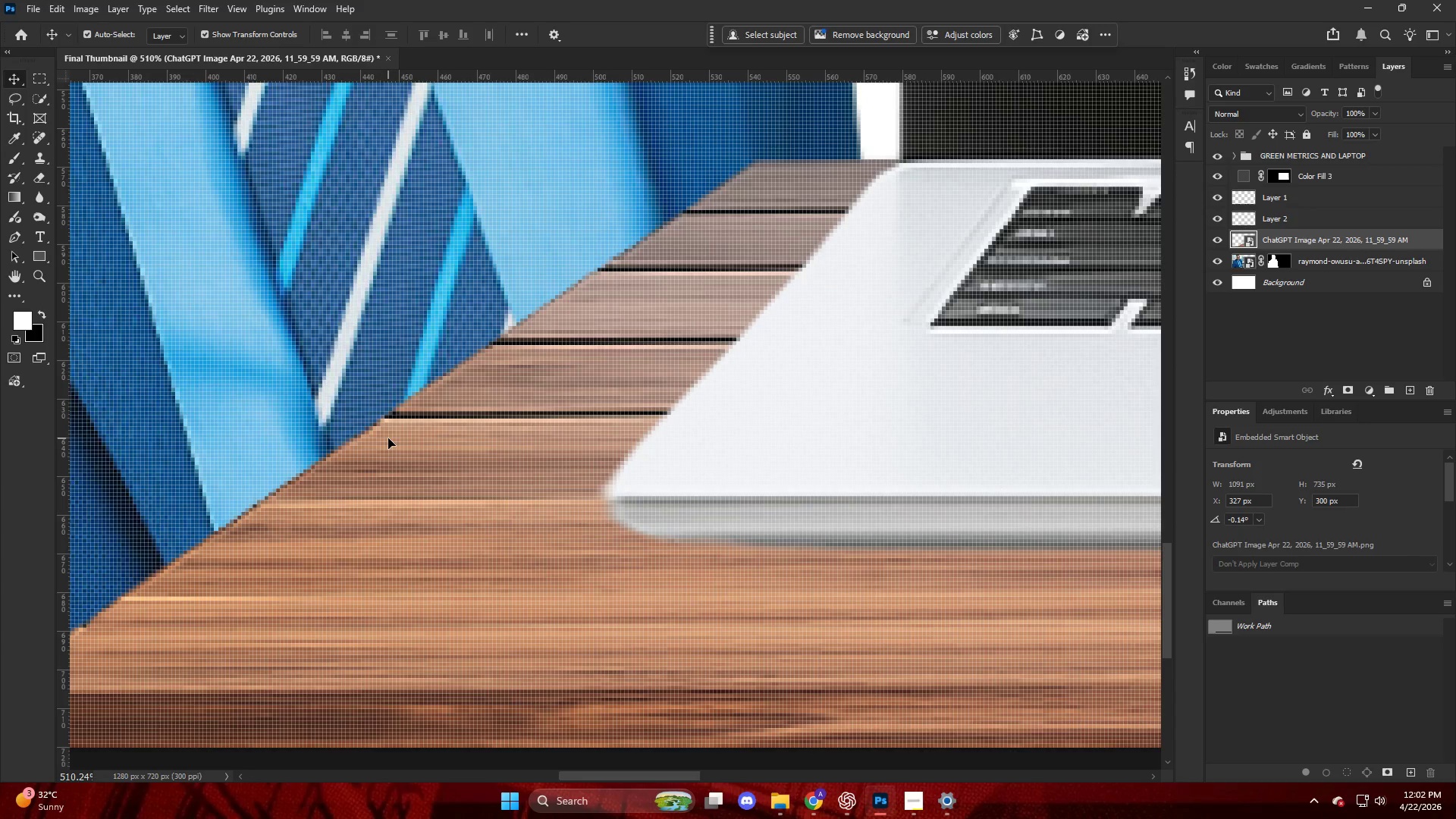 
key(P)
 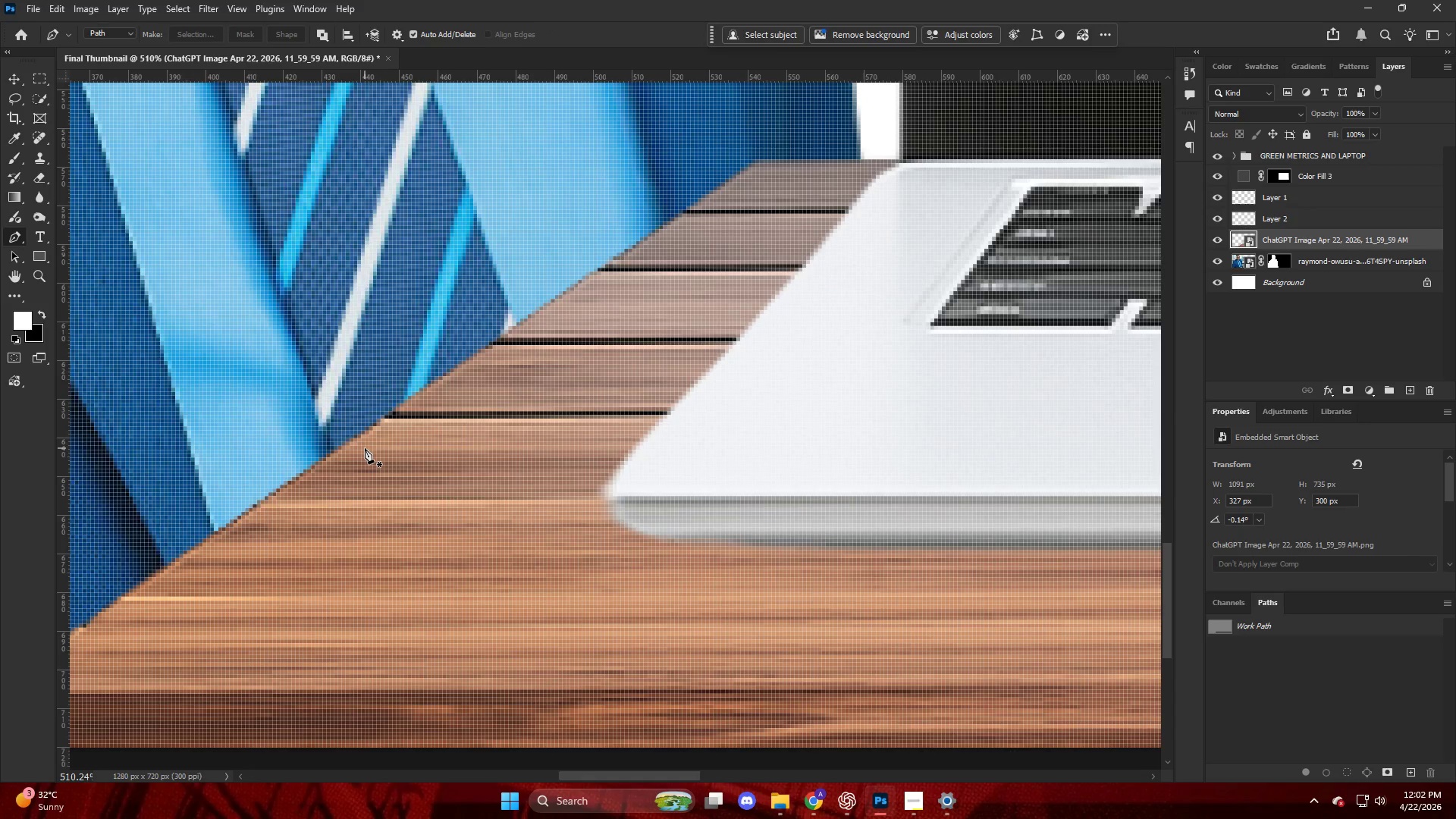 
left_click([365, 448])
 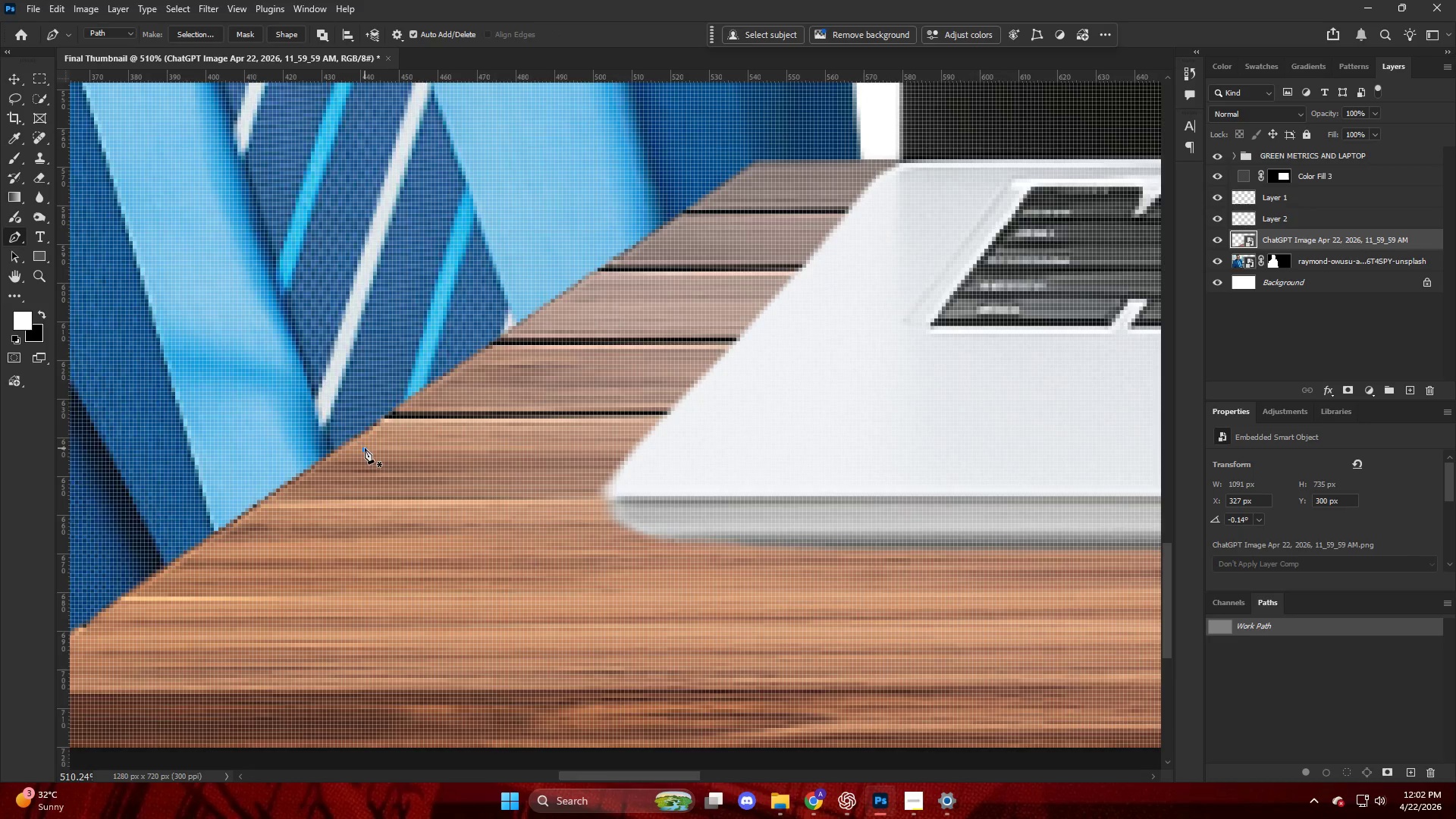 
hold_key(key=AltLeft, duration=0.62)
 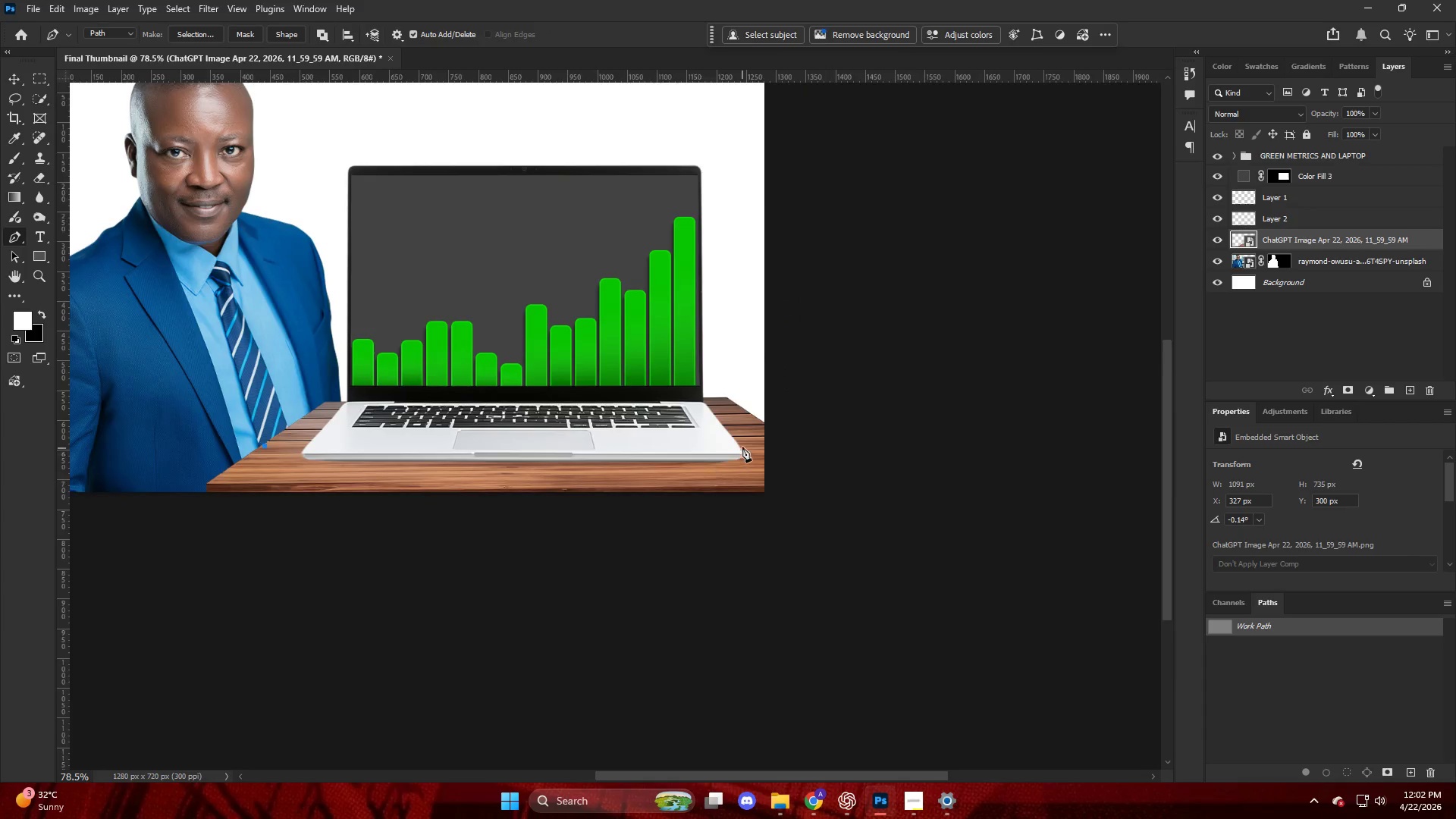 
key(Control+ControlLeft)
 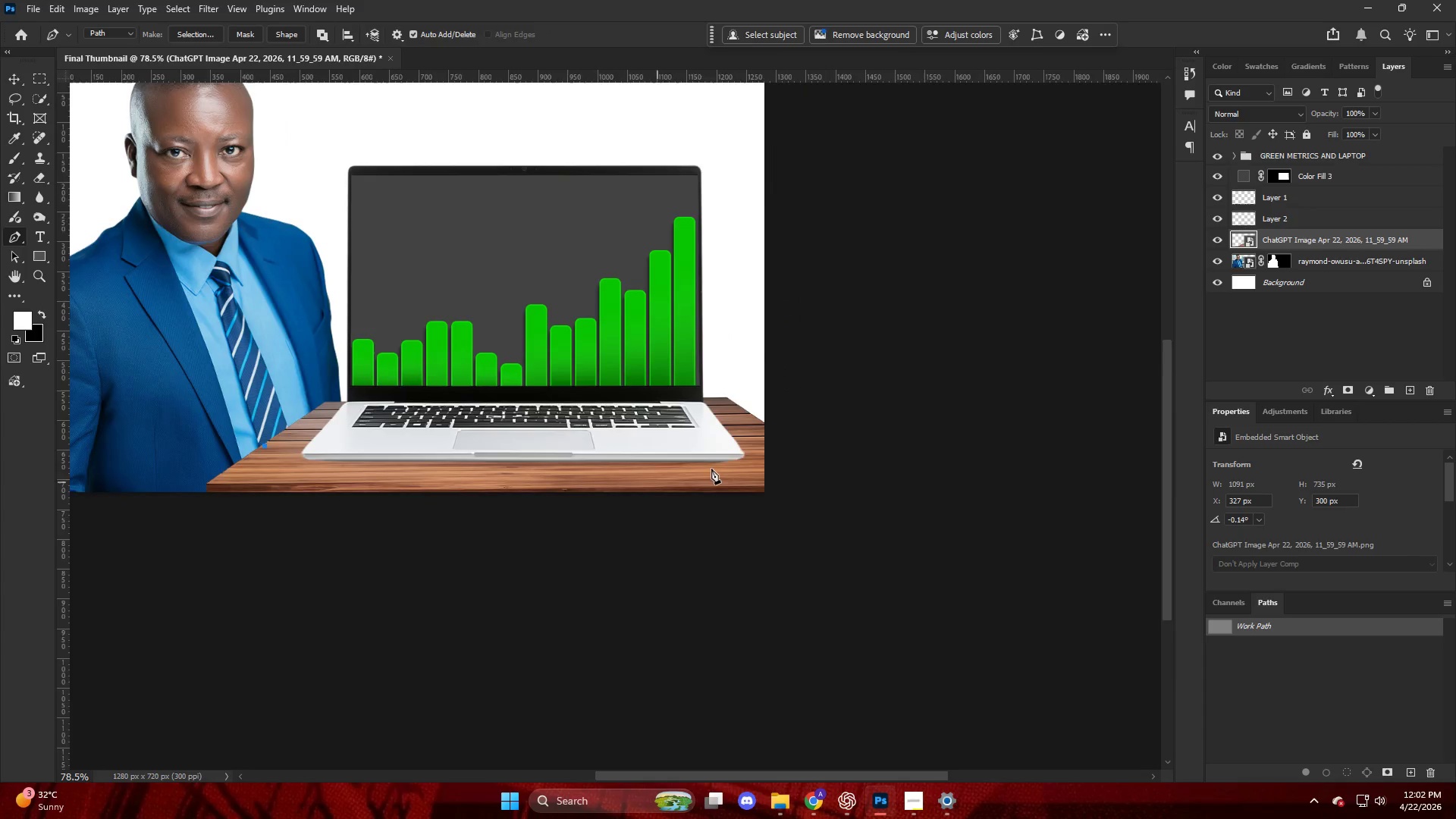 
hold_key(key=AltLeft, duration=1.52)
scroll: coordinate [826, 464], scroll_direction: down, amount: 7.0
 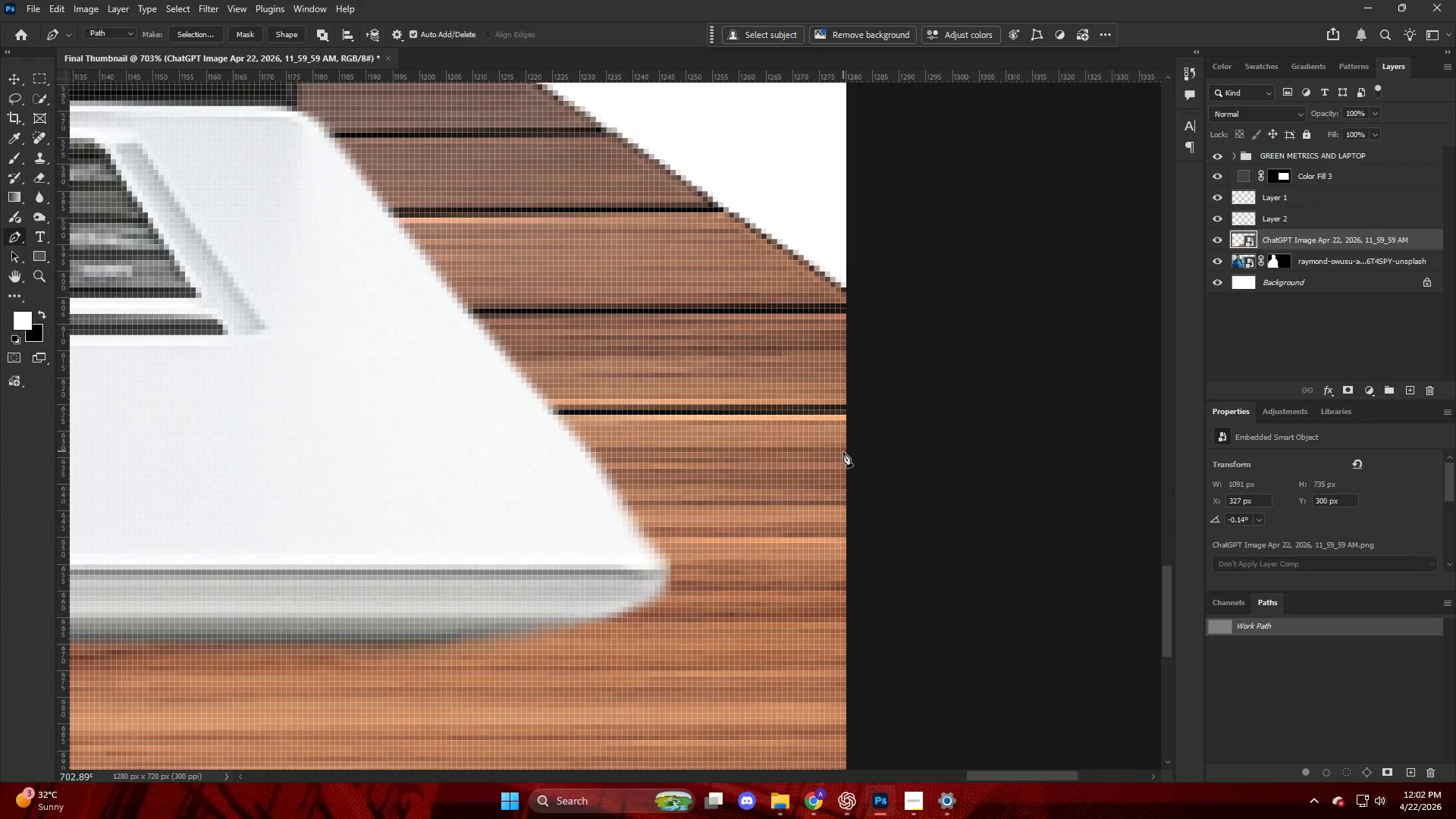 
left_click([843, 452])
 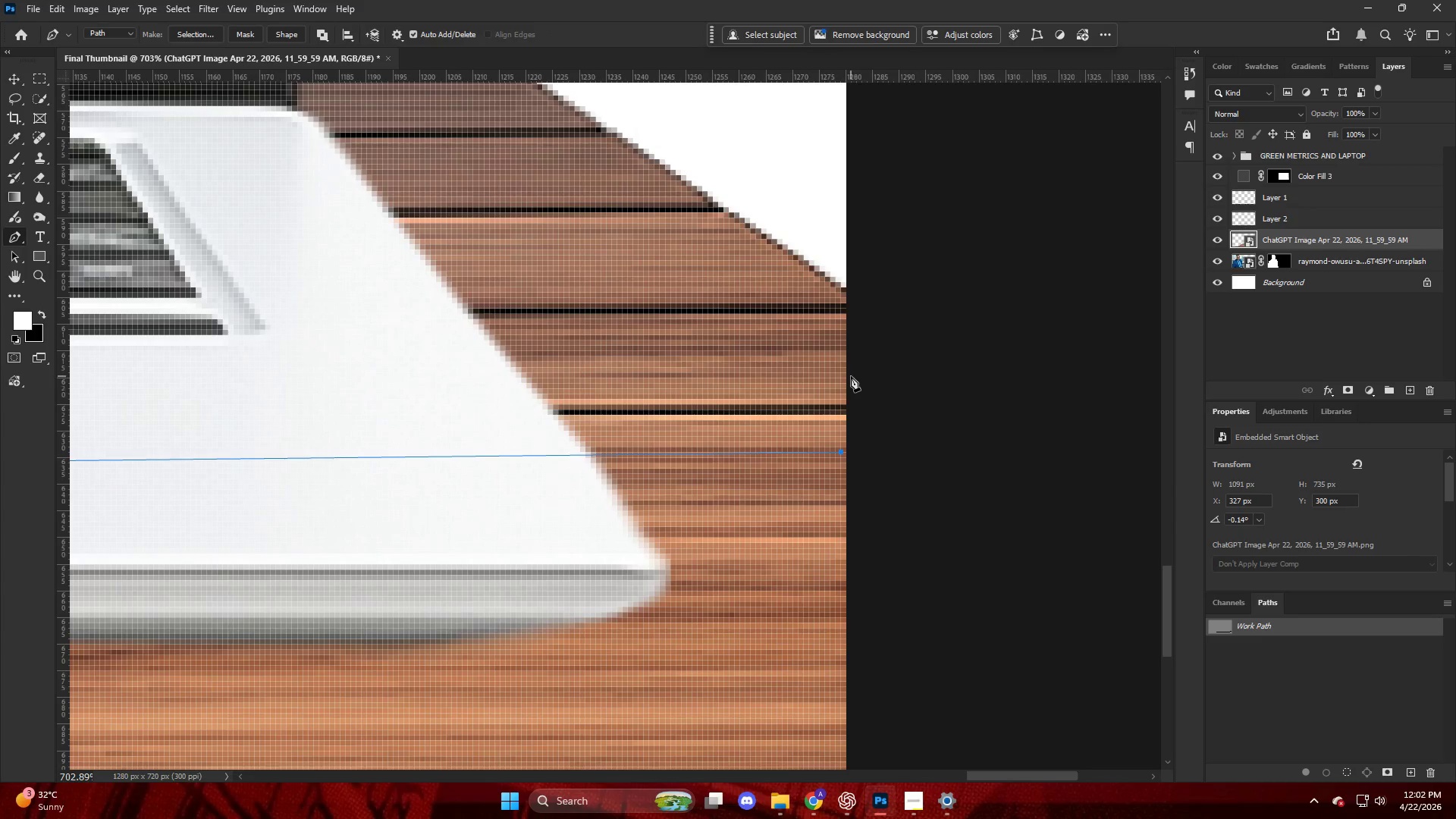 
left_click([851, 376])
 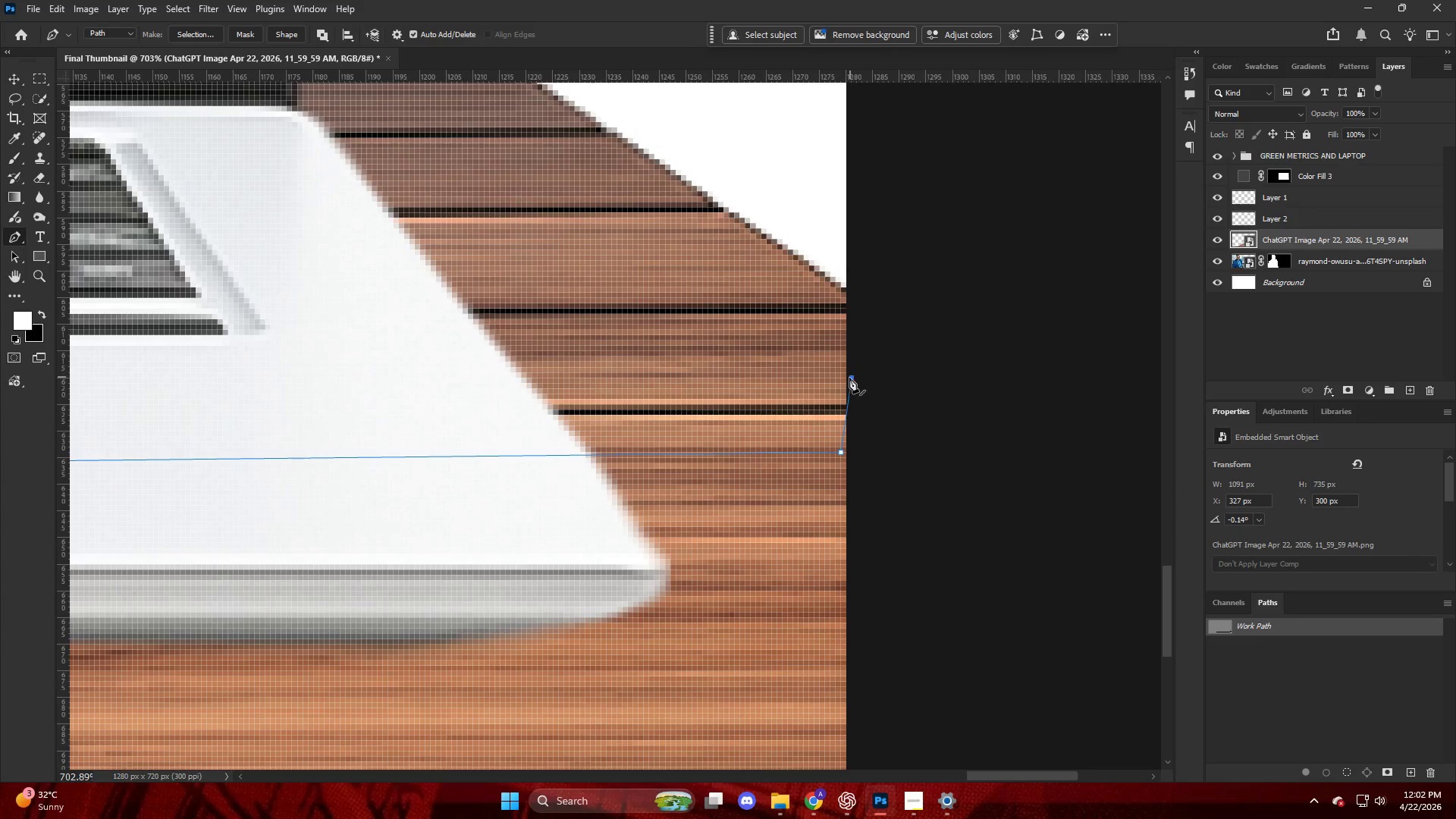 
key(Alt+AltLeft)
 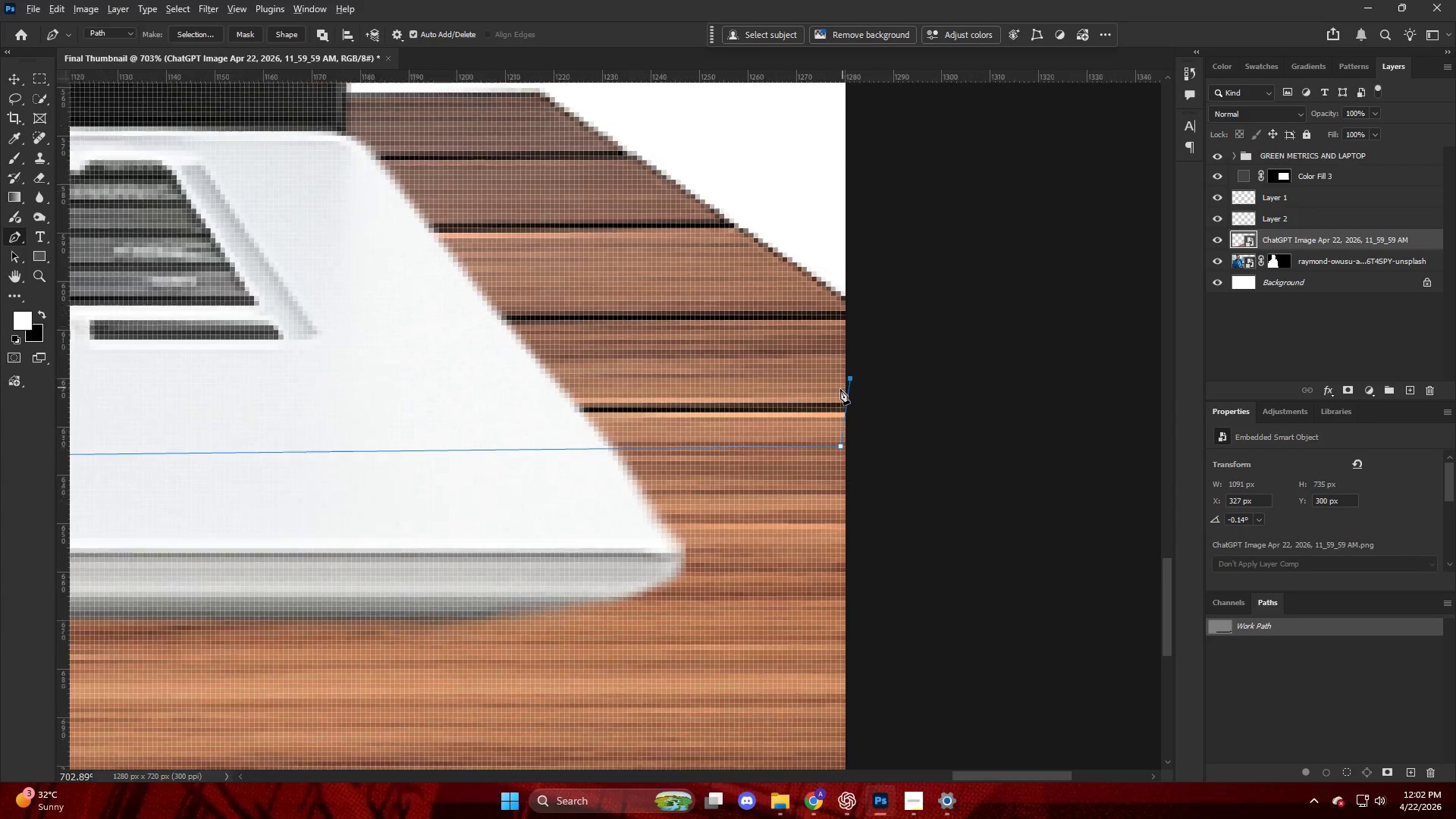 
key(Control+ControlLeft)
 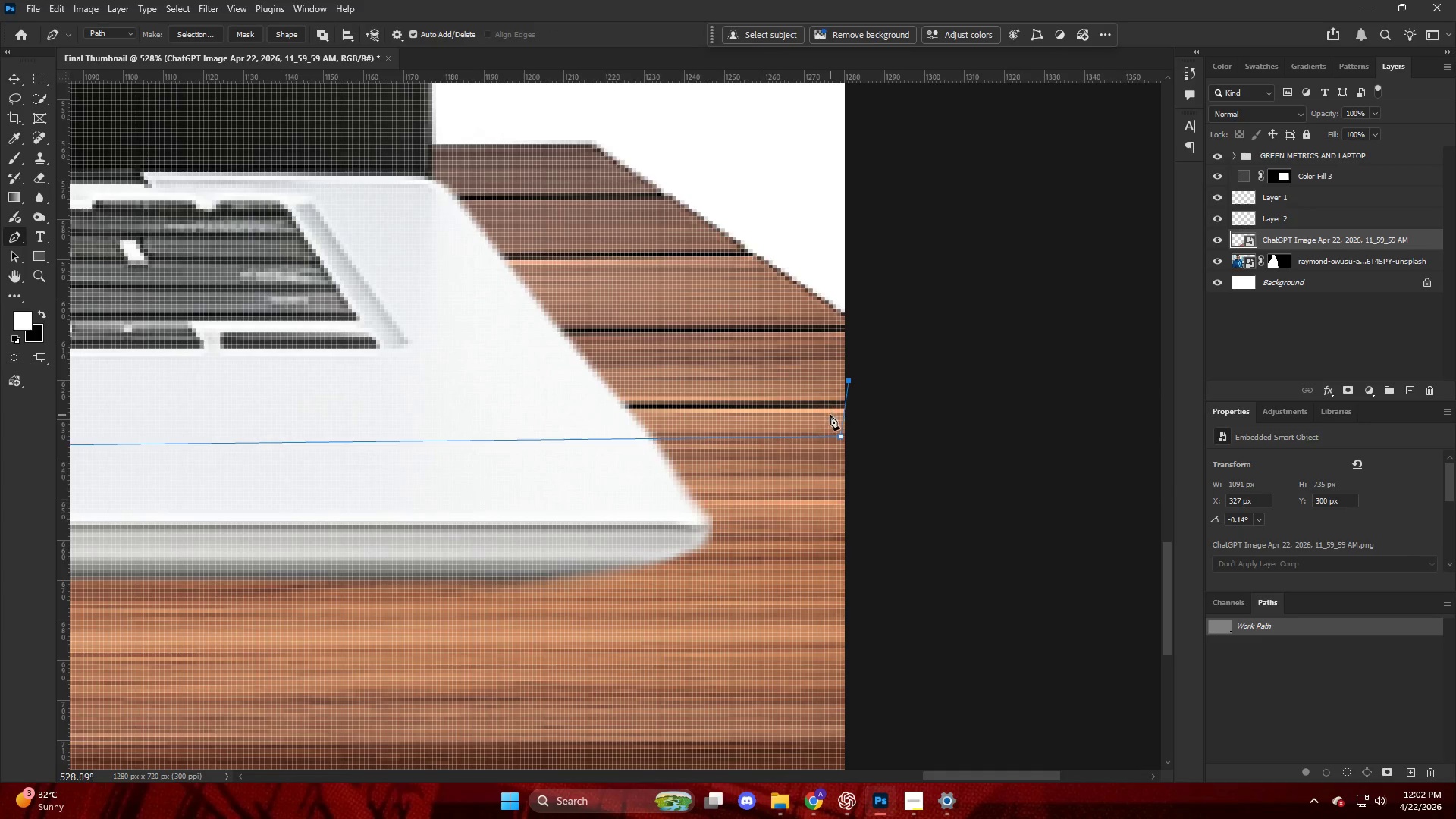 
key(Control+Z)
 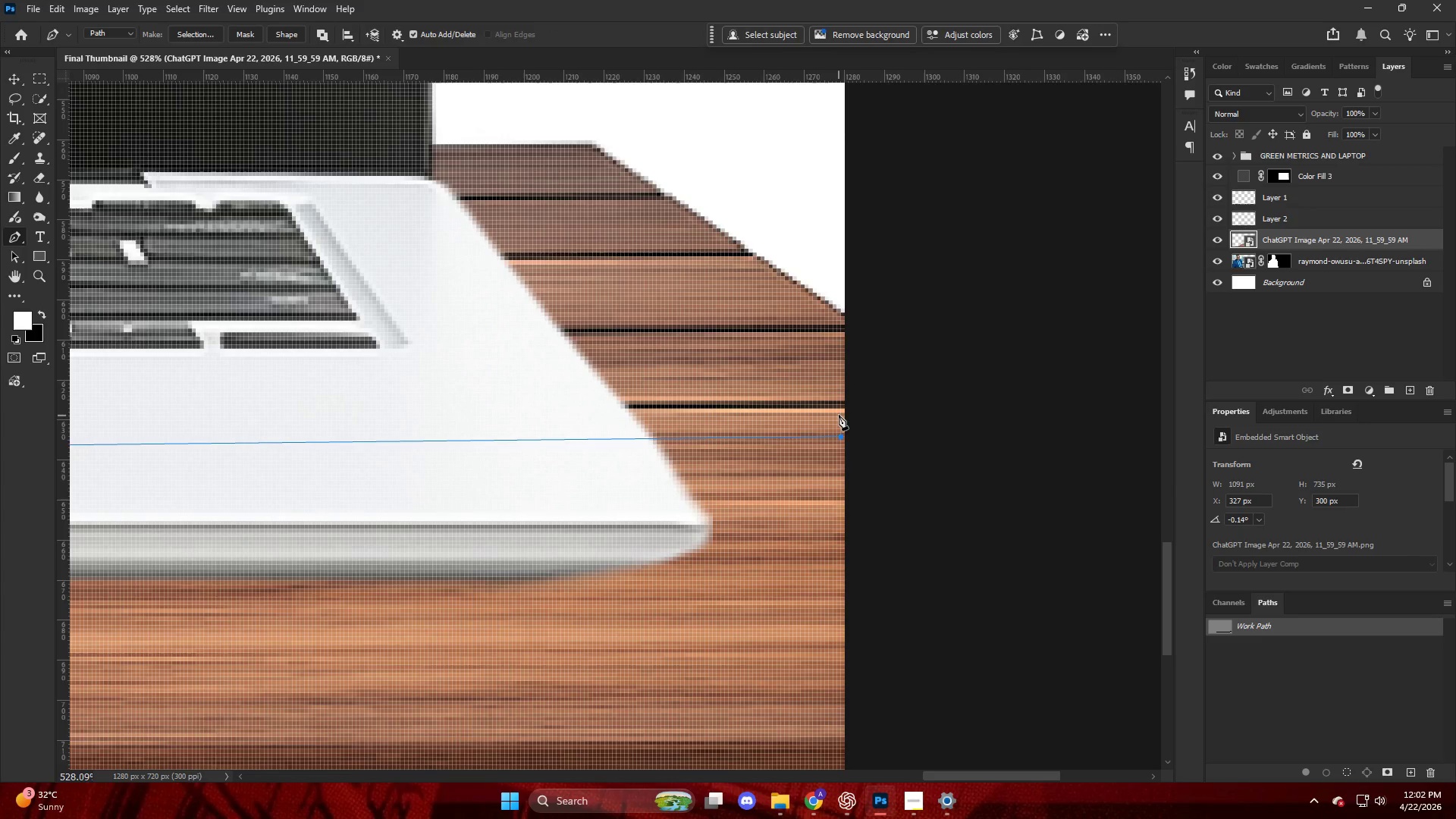 
scroll: coordinate [840, 389], scroll_direction: down, amount: 3.0
 